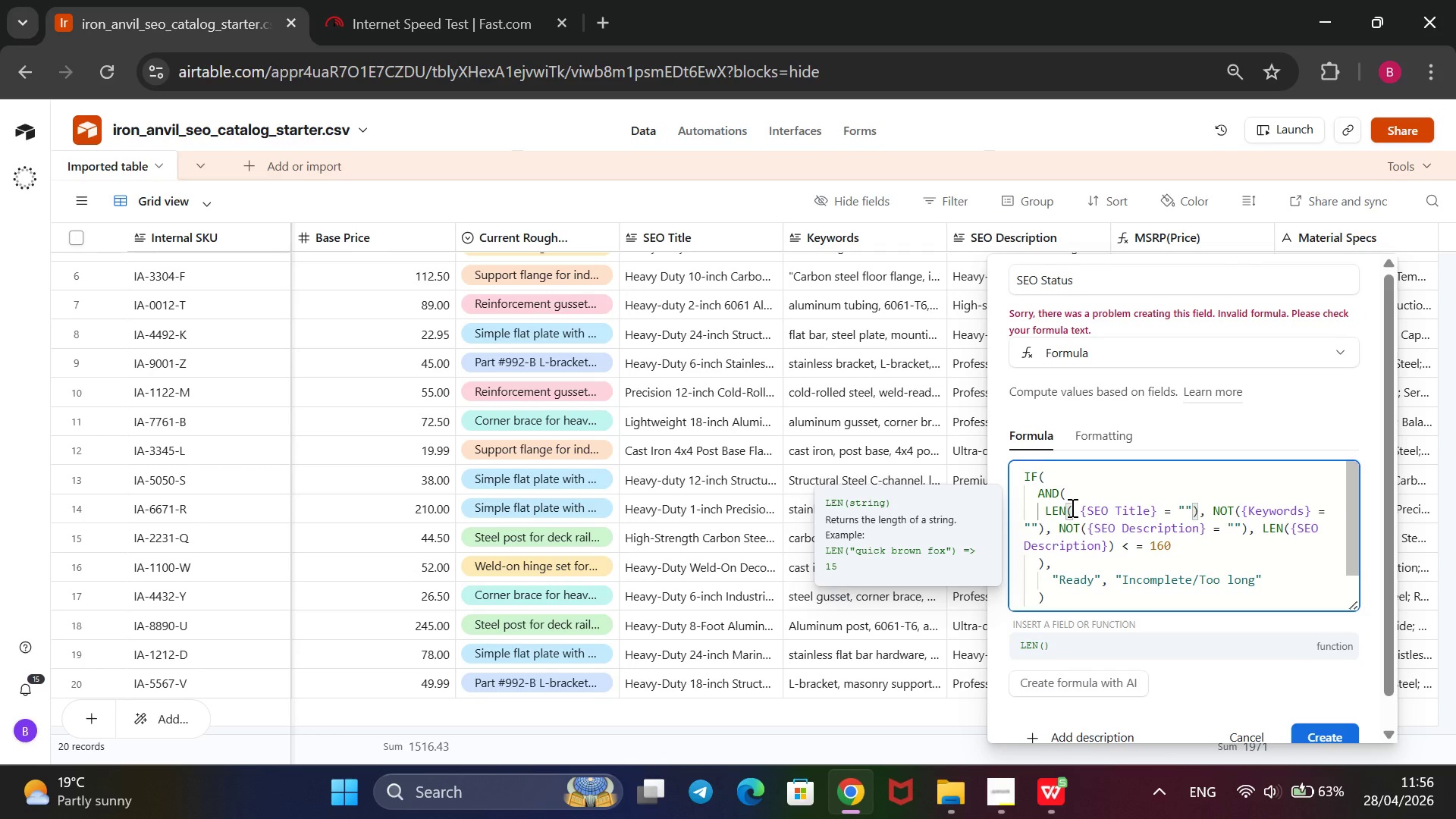 
key(ArrowRight)
 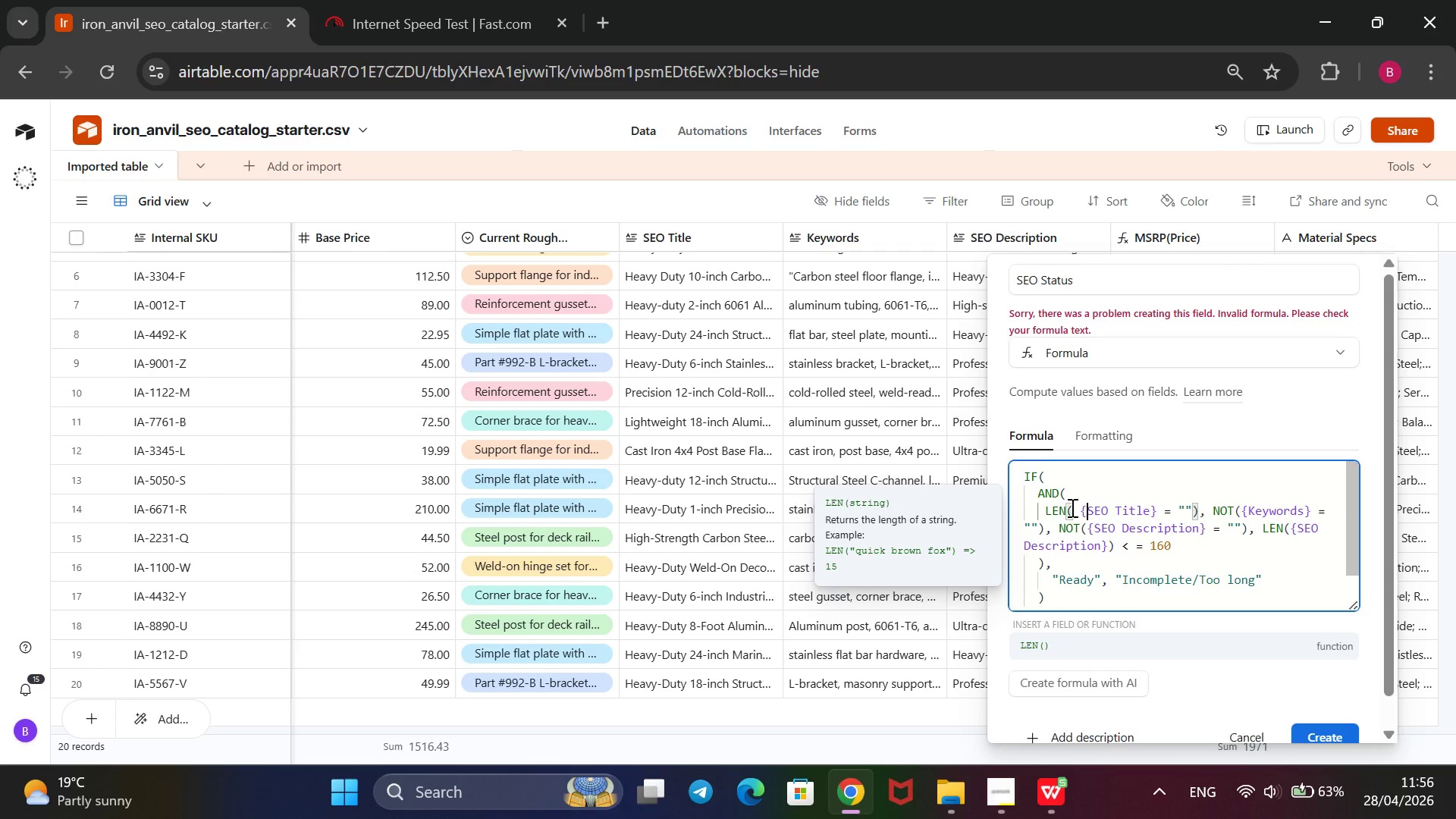 
key(ArrowRight)
 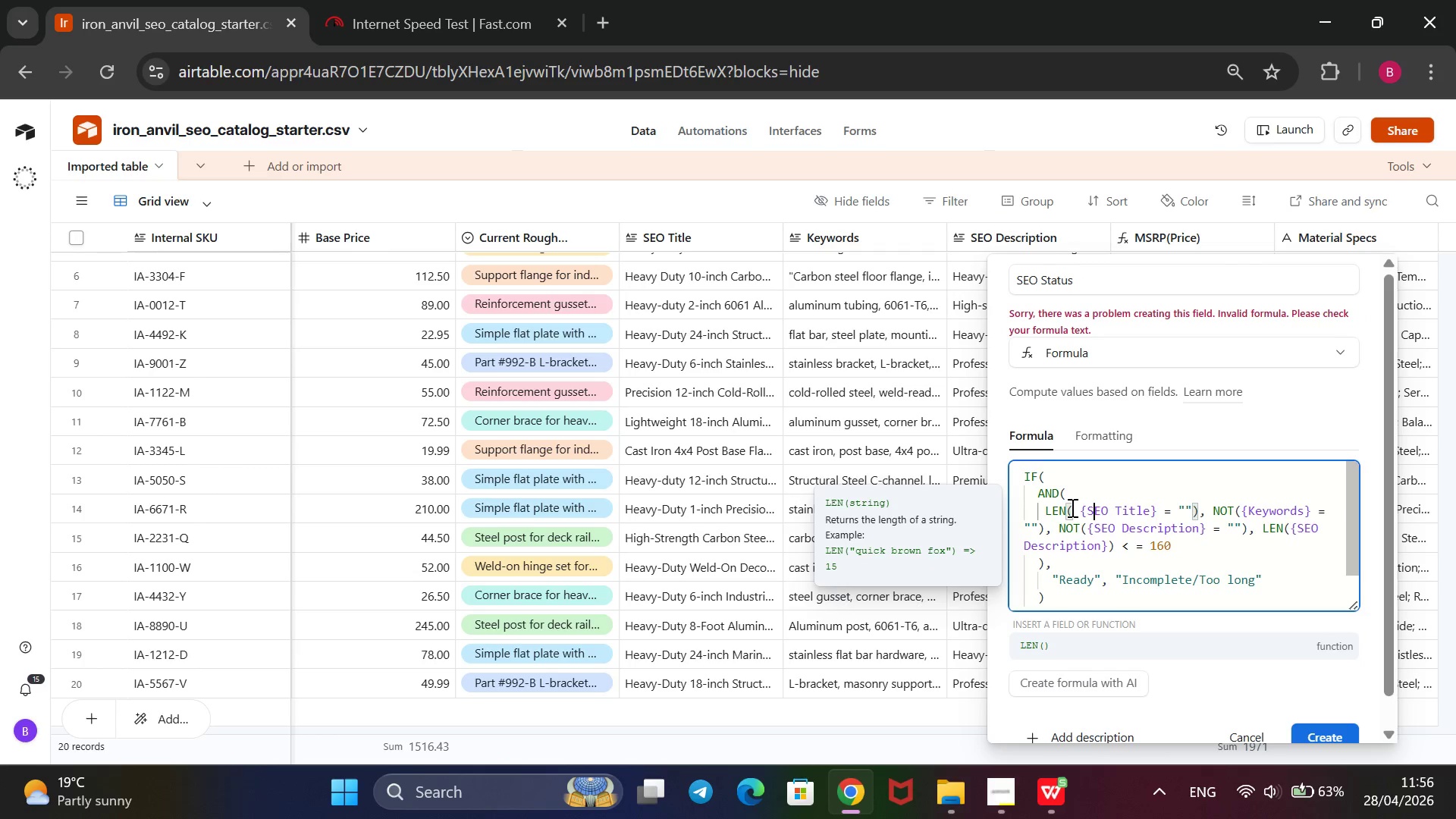 
key(ArrowRight)
 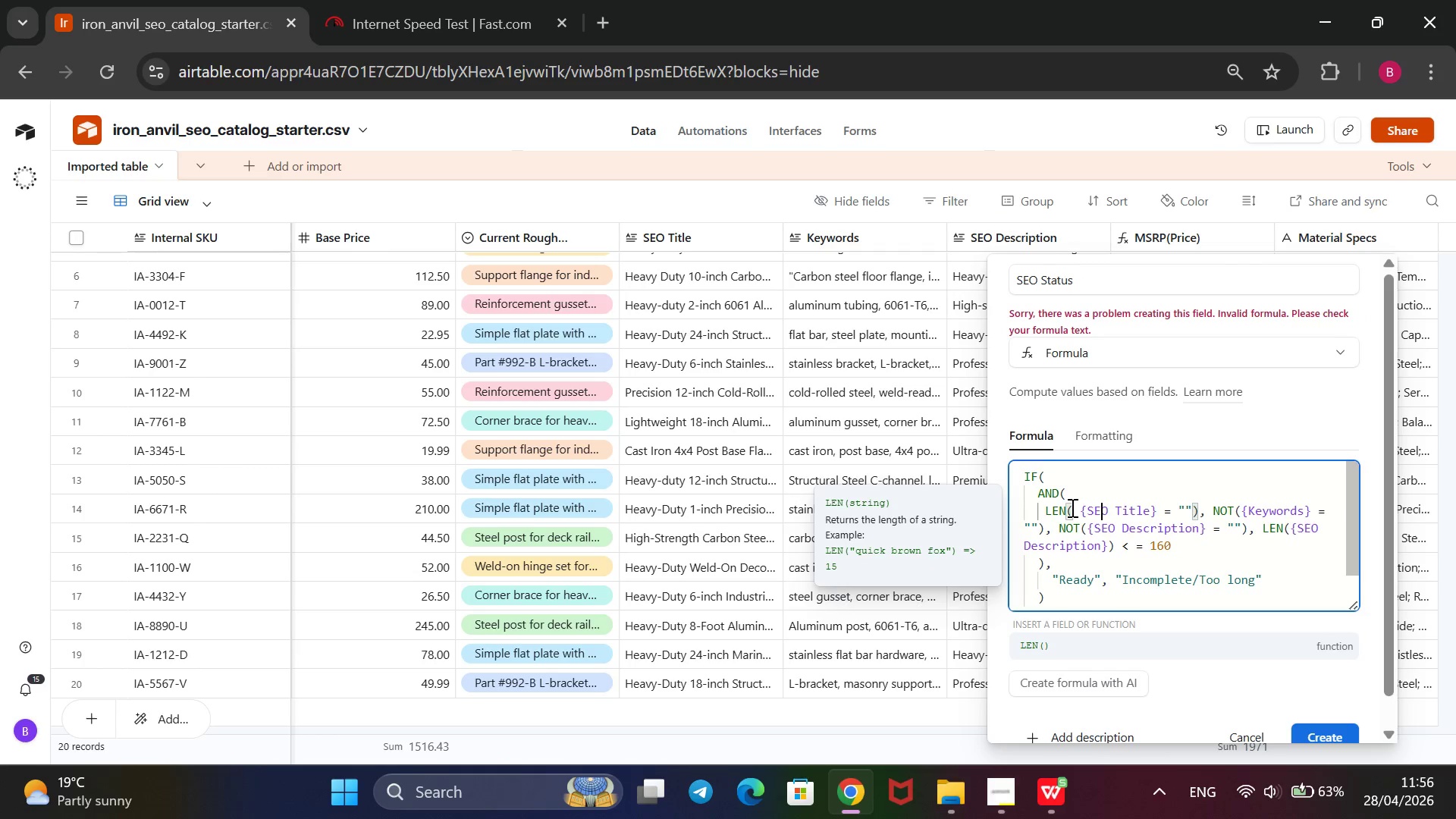 
key(ArrowRight)
 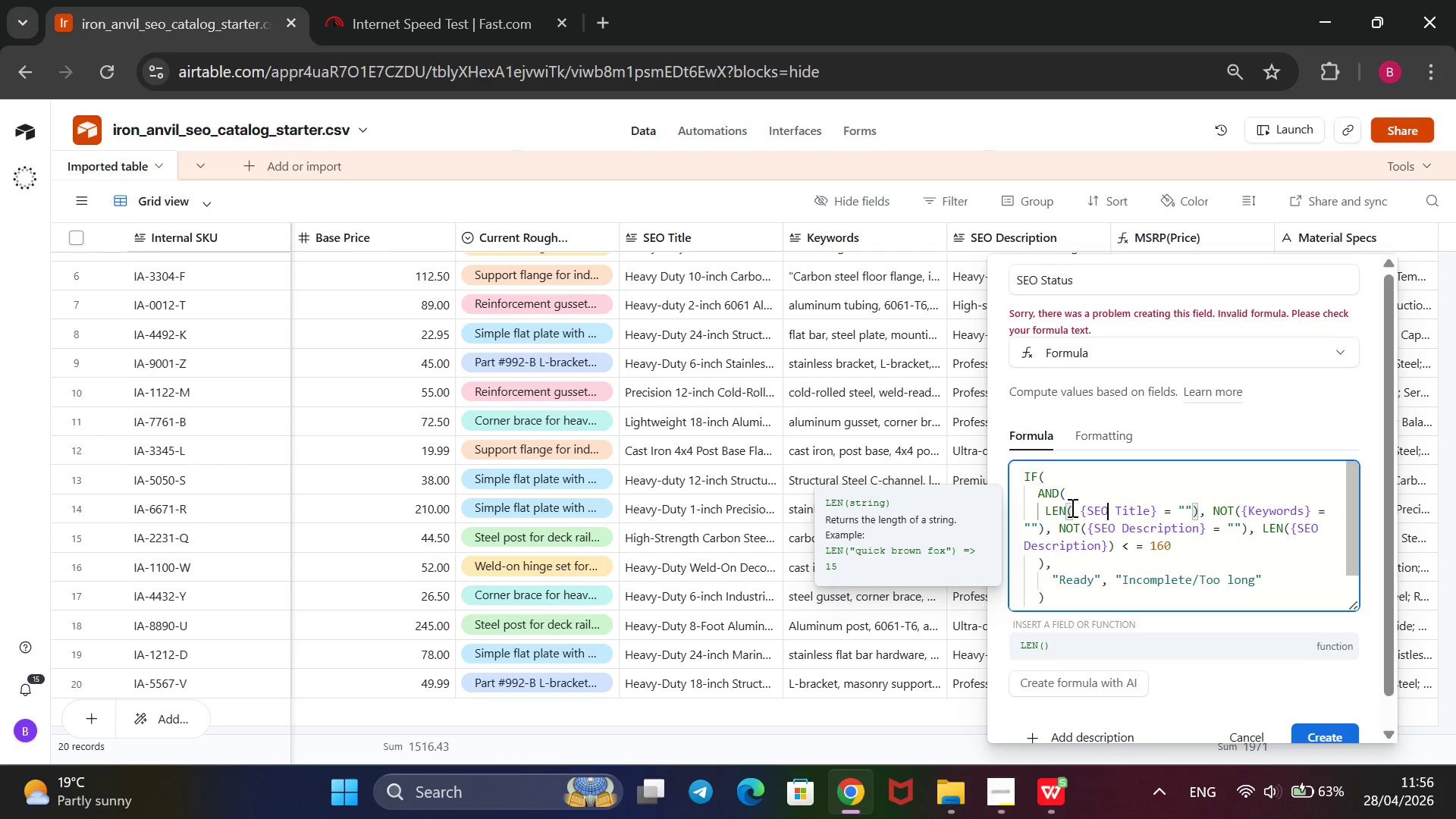 
key(ArrowRight)
 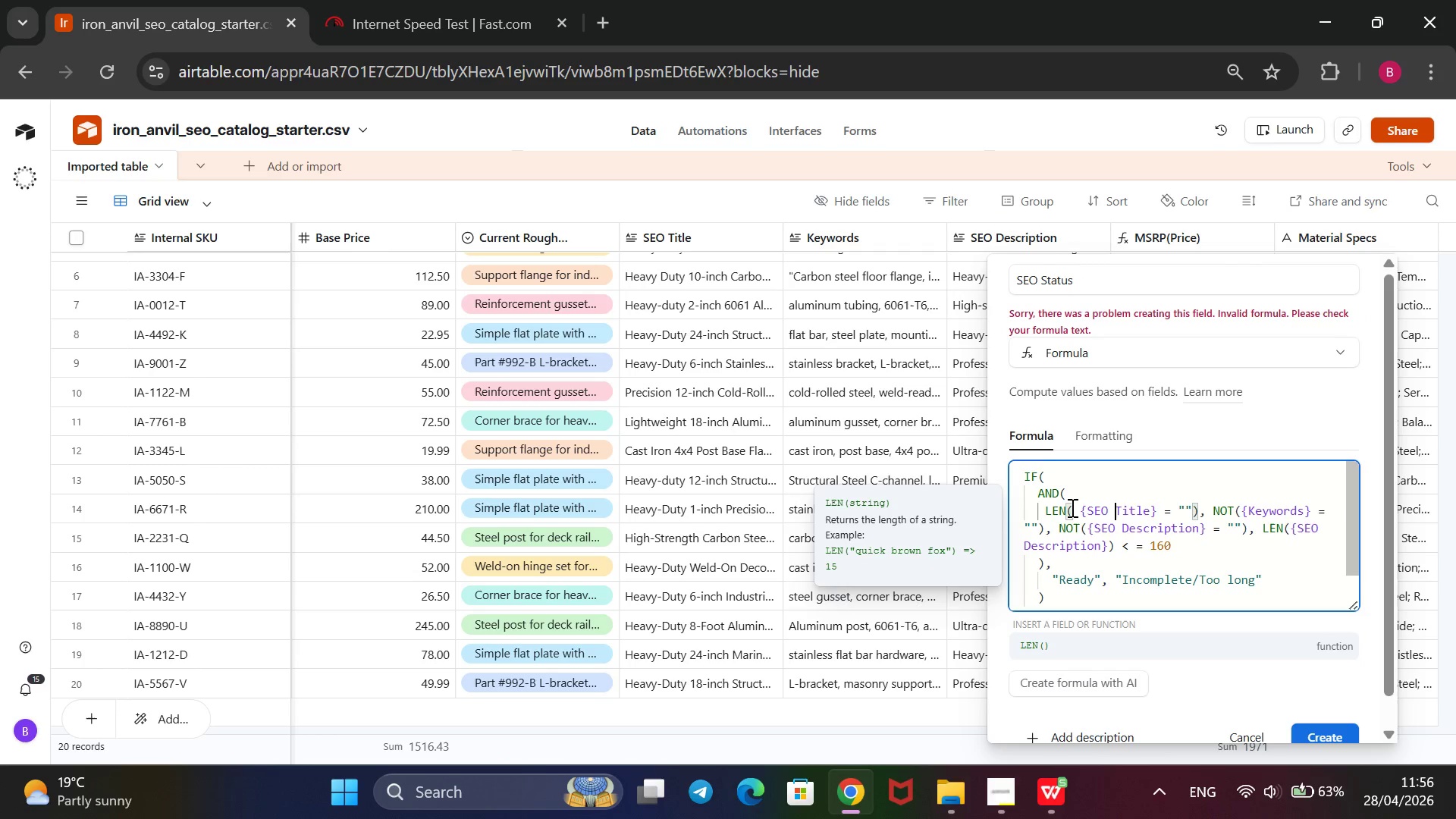 
key(ArrowRight)
 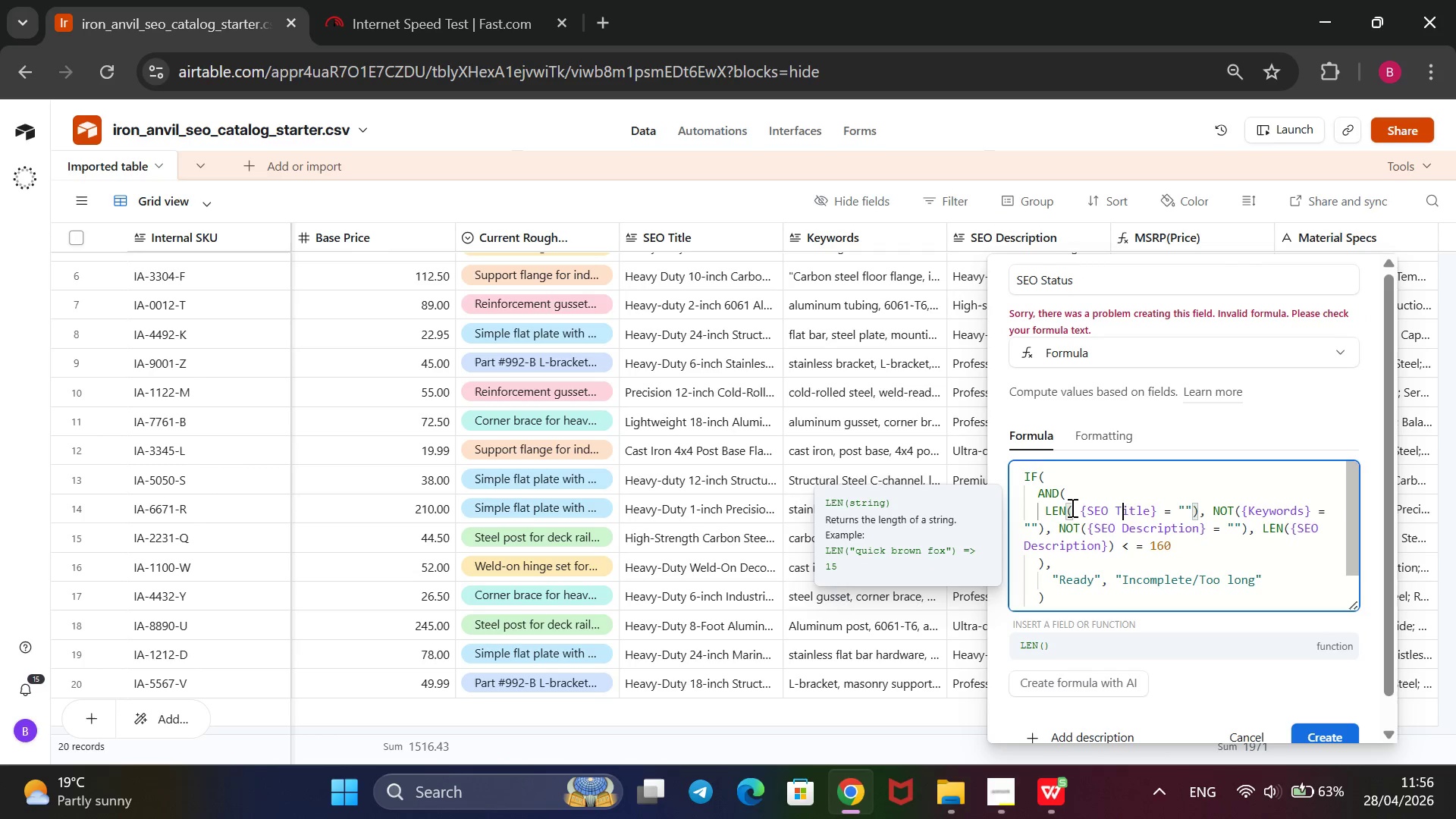 
key(ArrowRight)
 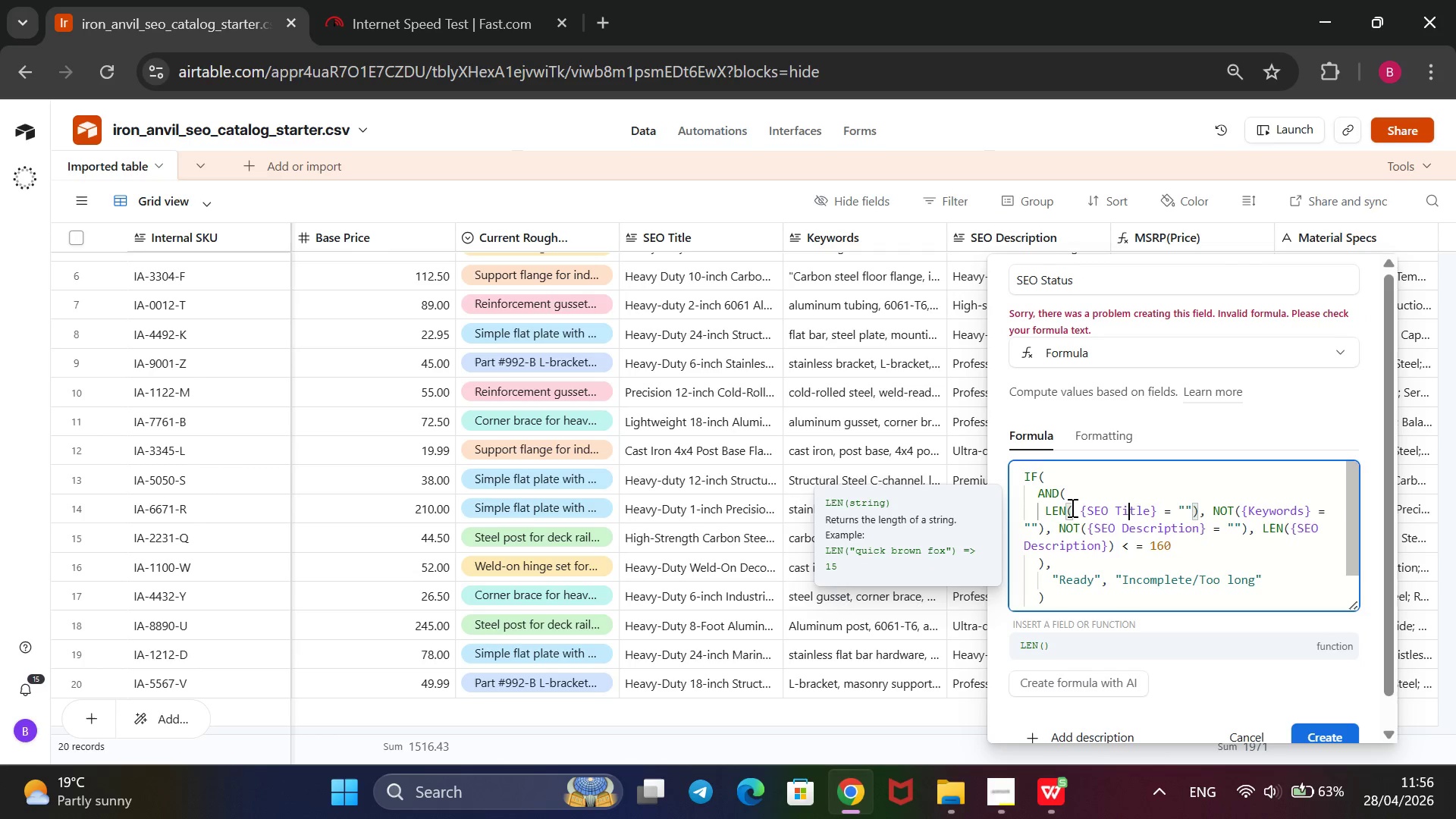 
key(ArrowRight)
 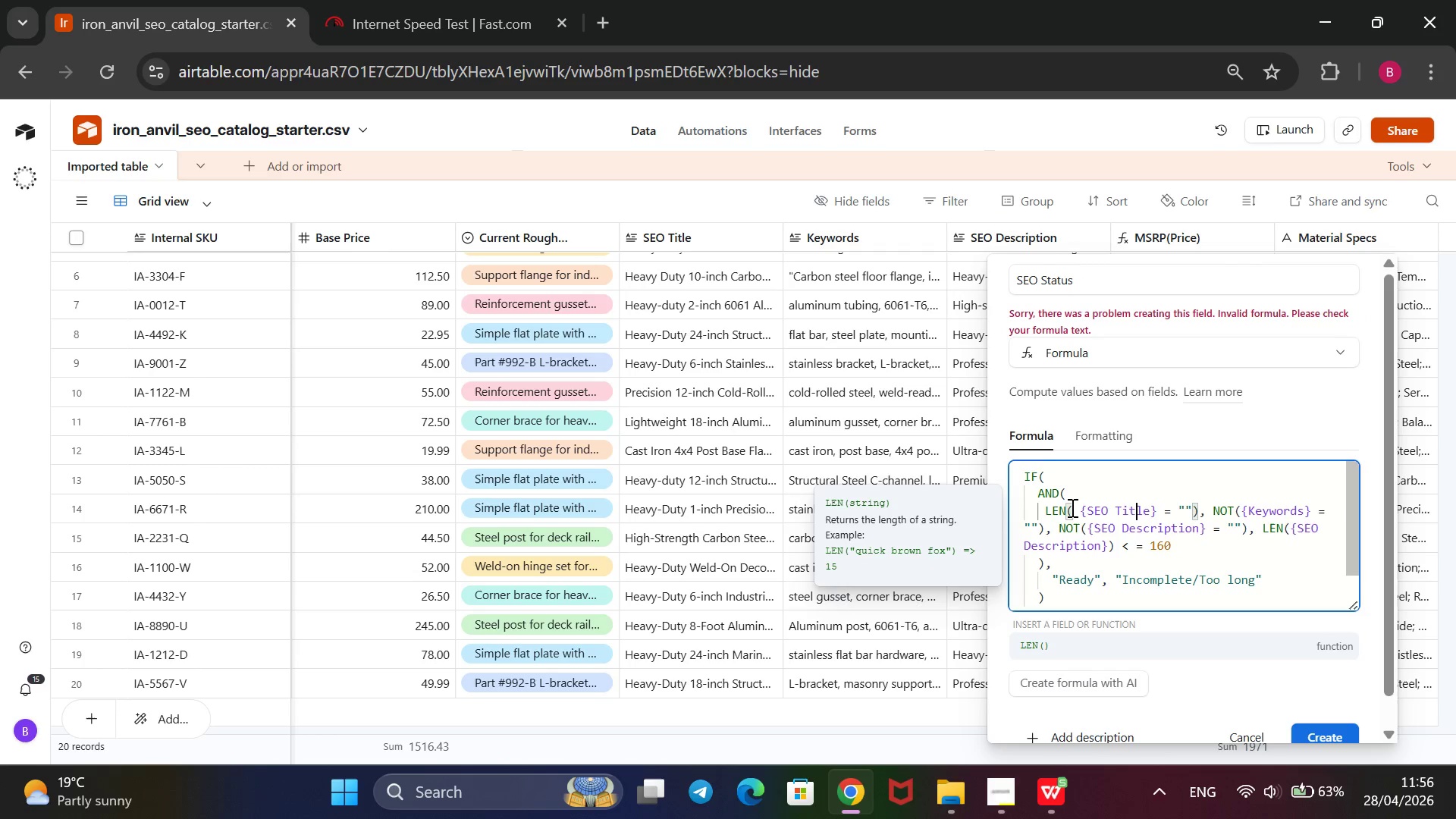 
key(ArrowRight)
 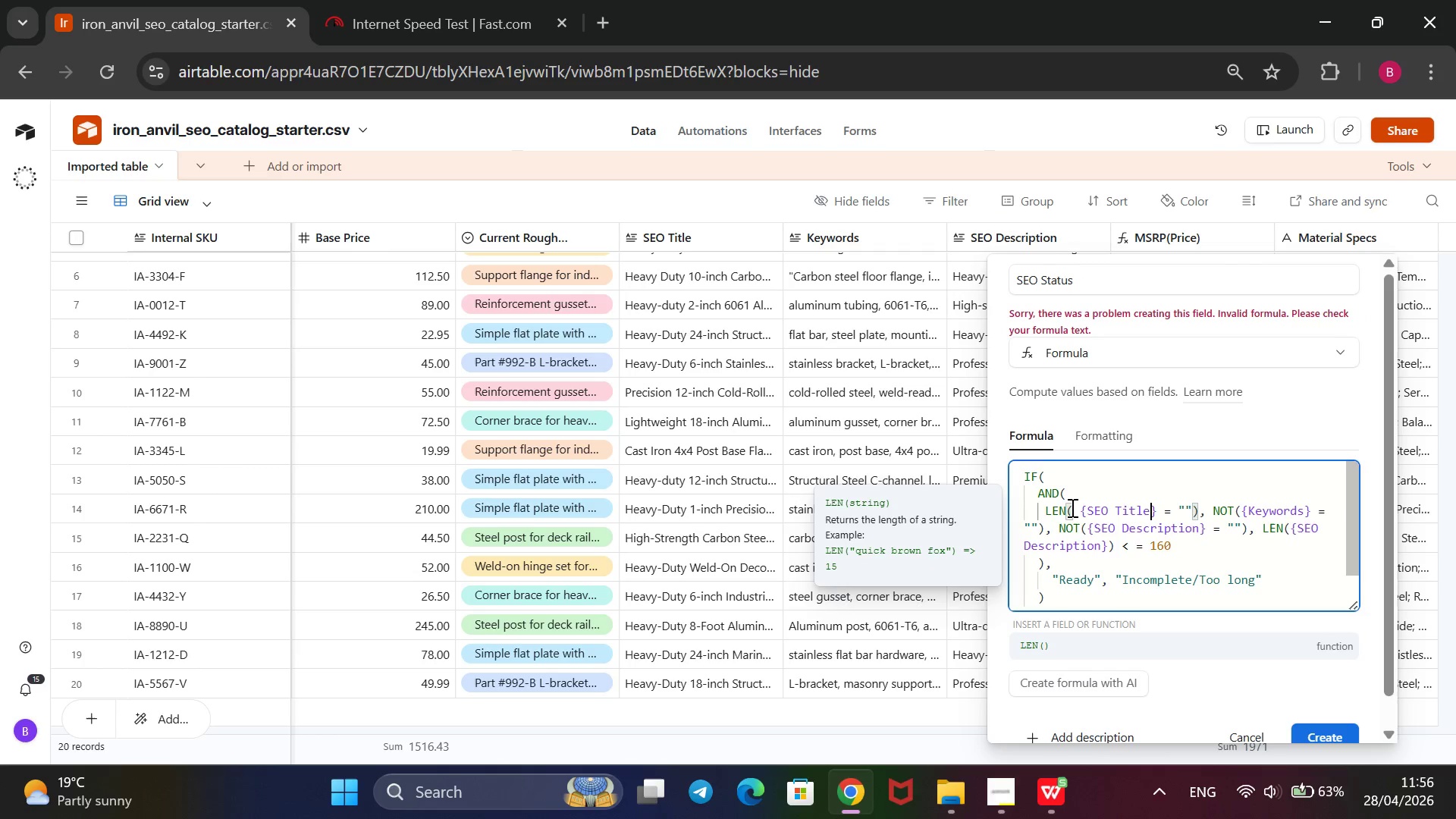 
key(ArrowRight)
 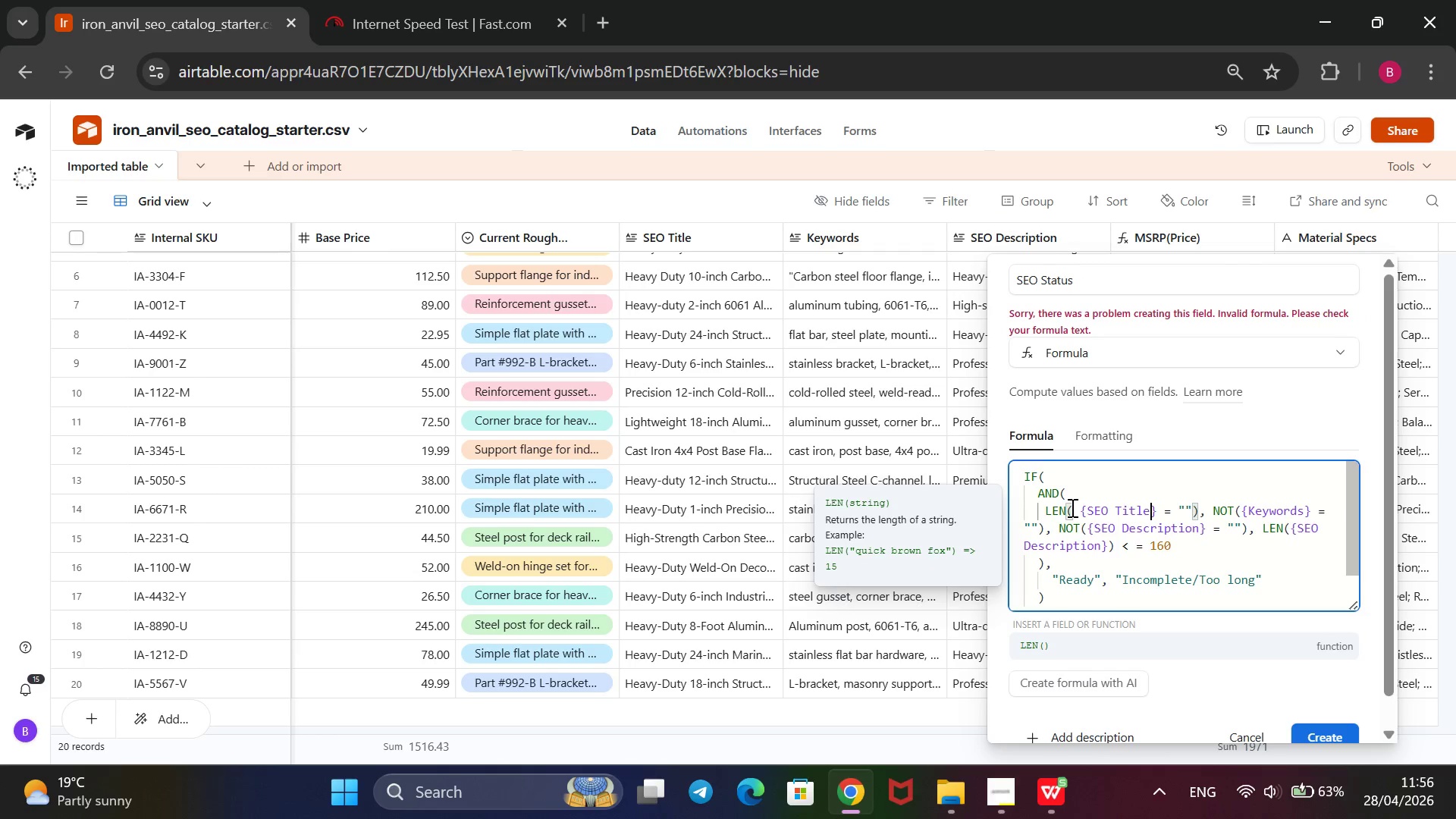 
key(ArrowRight)
 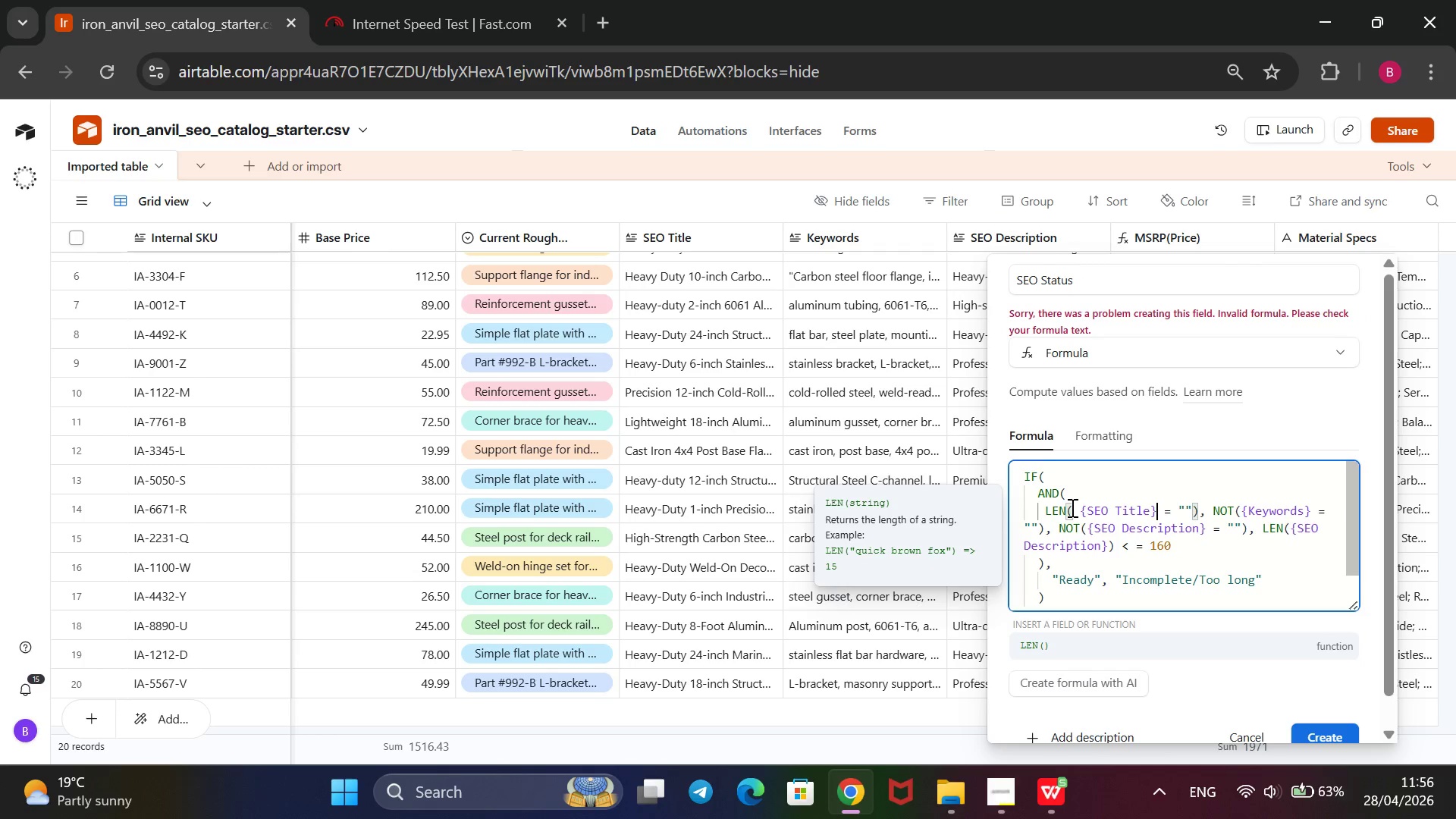 
key(ArrowRight)
 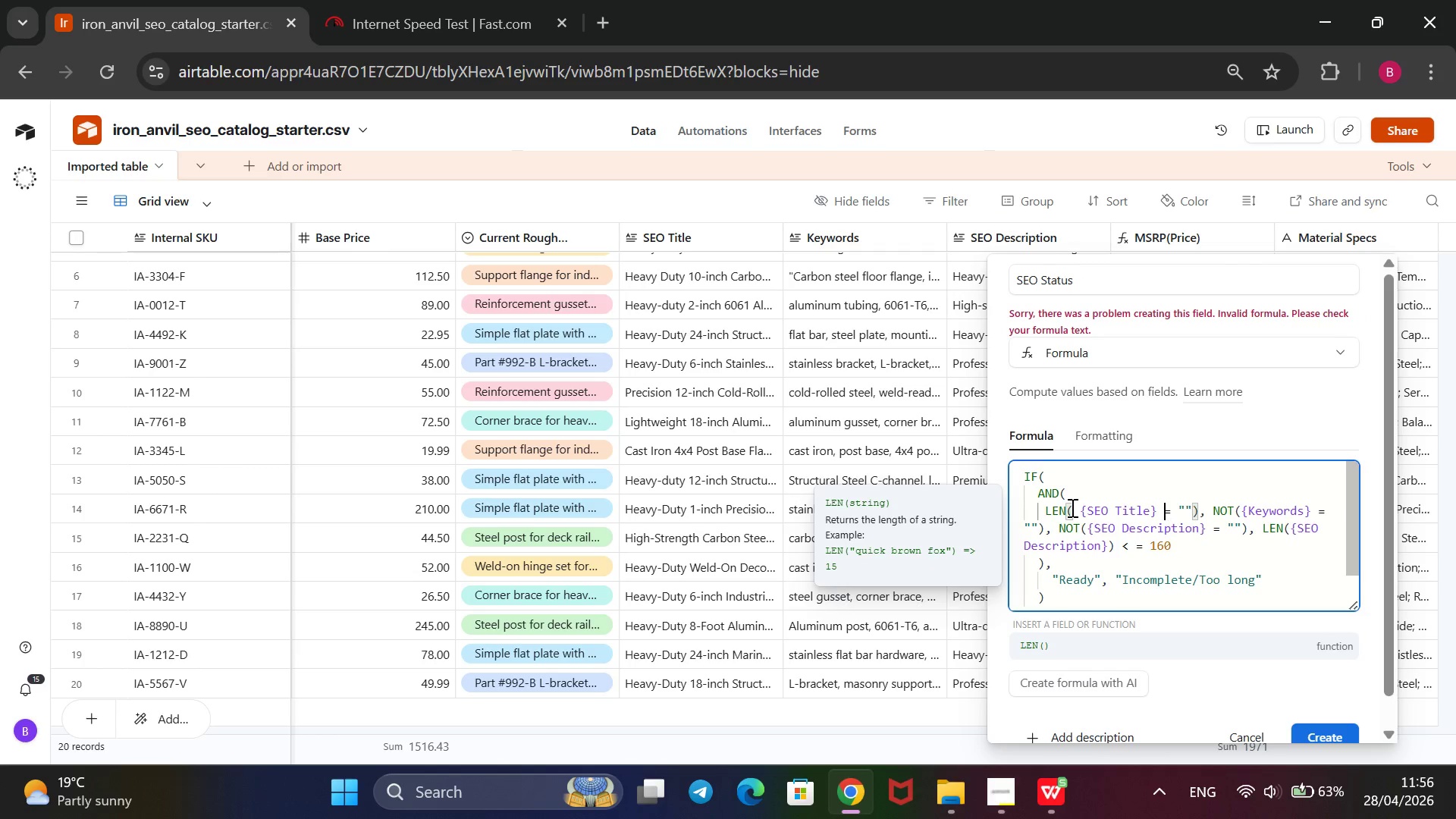 
key(ArrowRight)
 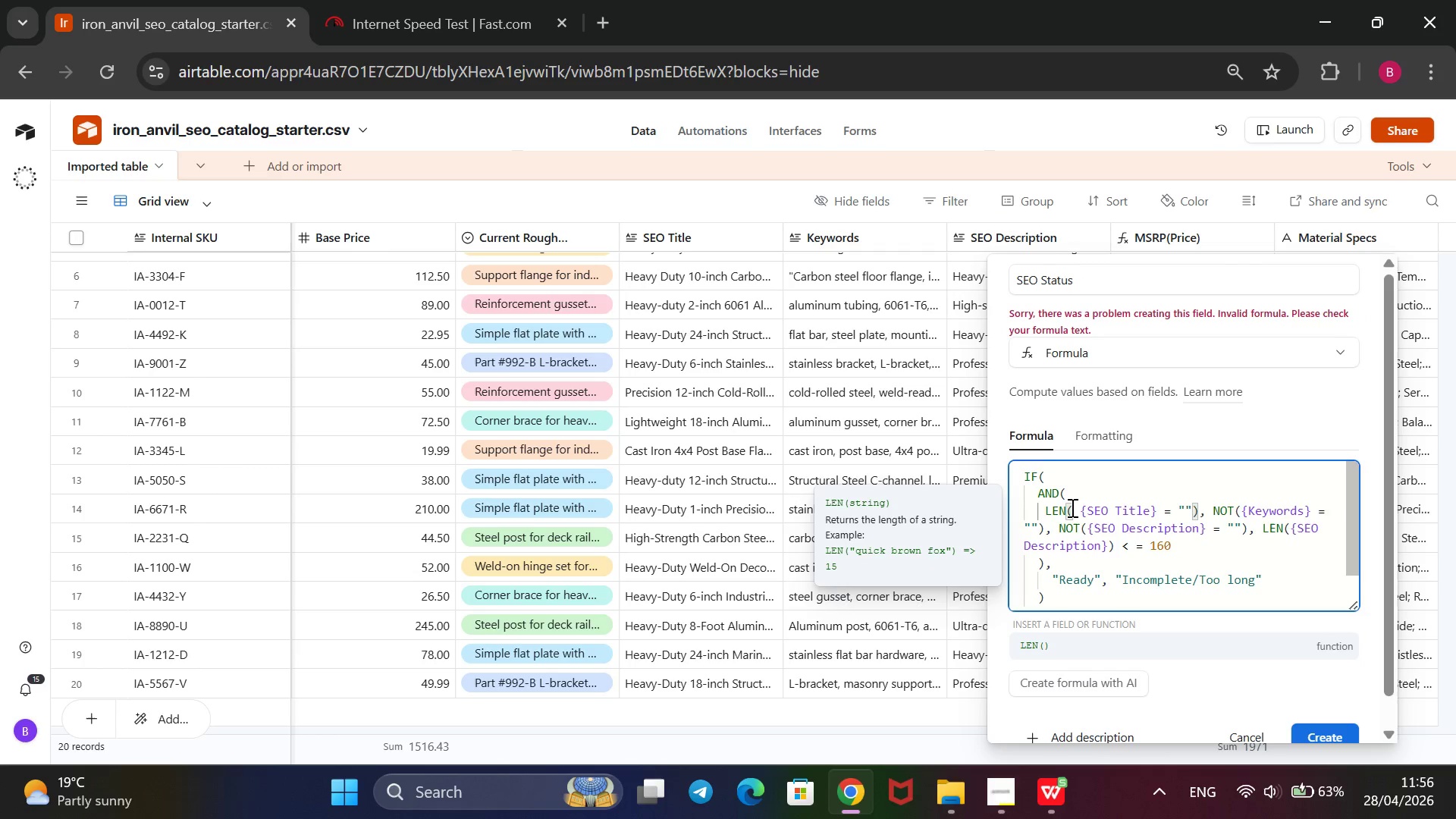 
key(Backspace)
 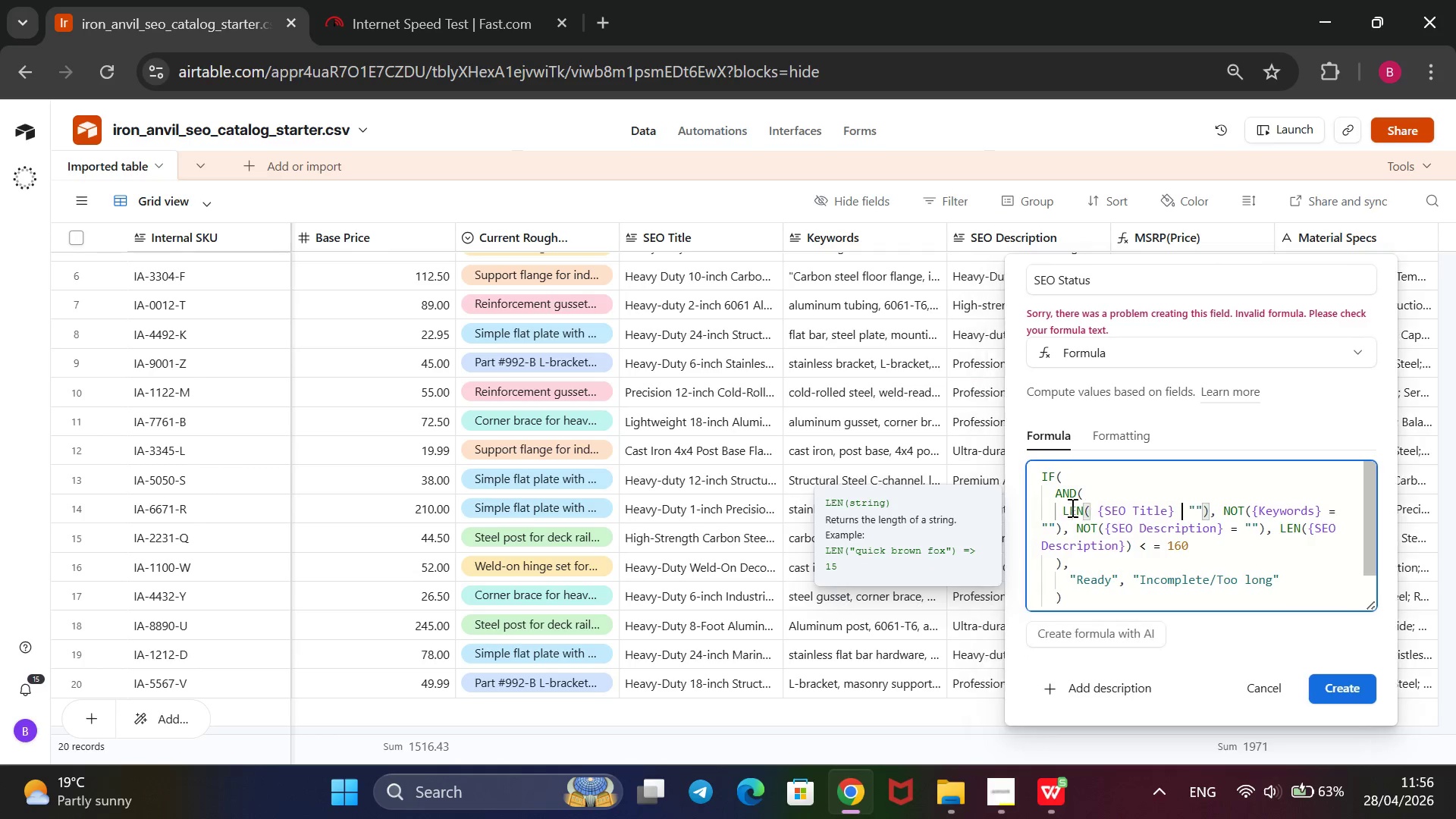 
key(Backspace)
 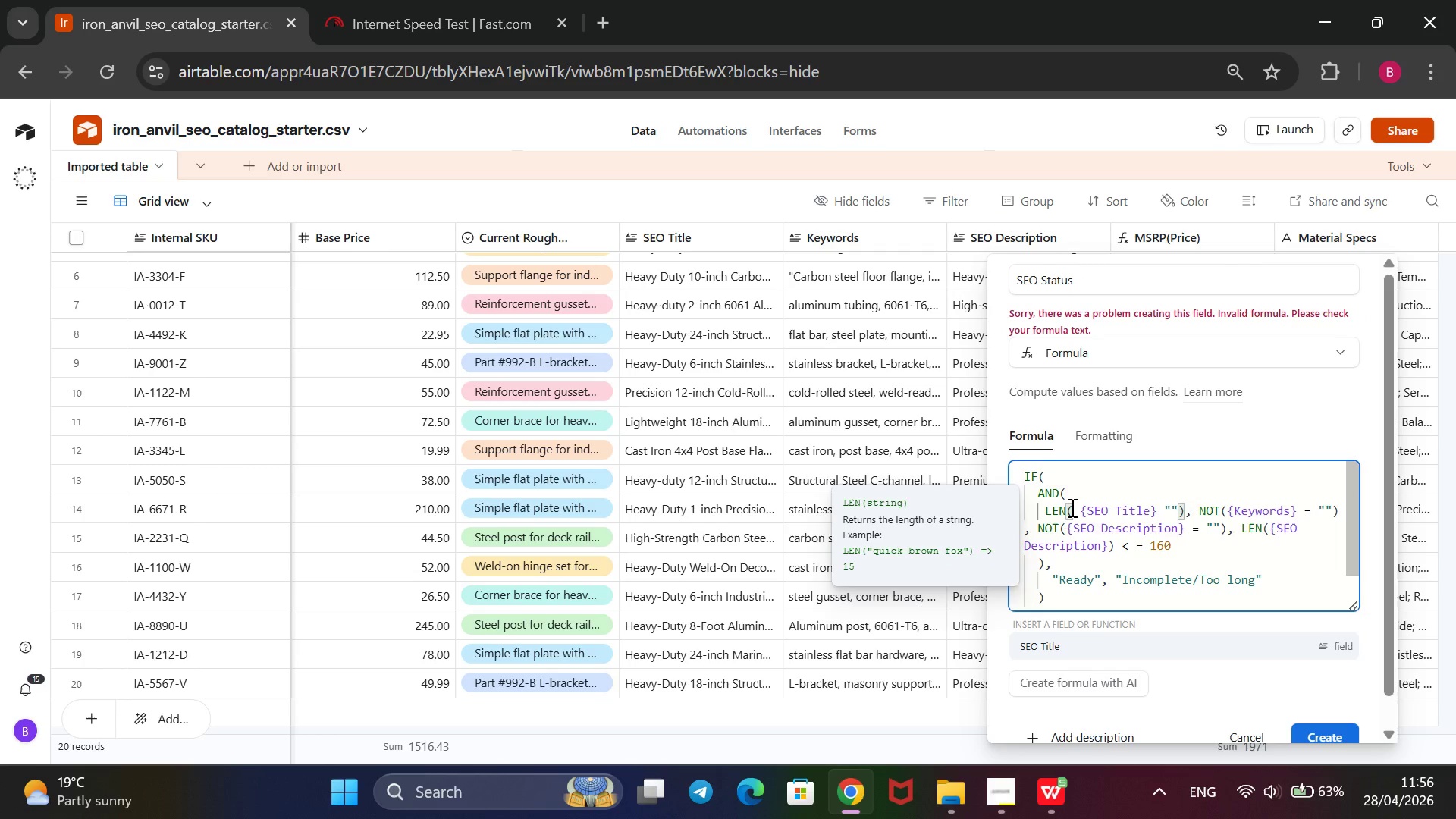 
key(Space)
 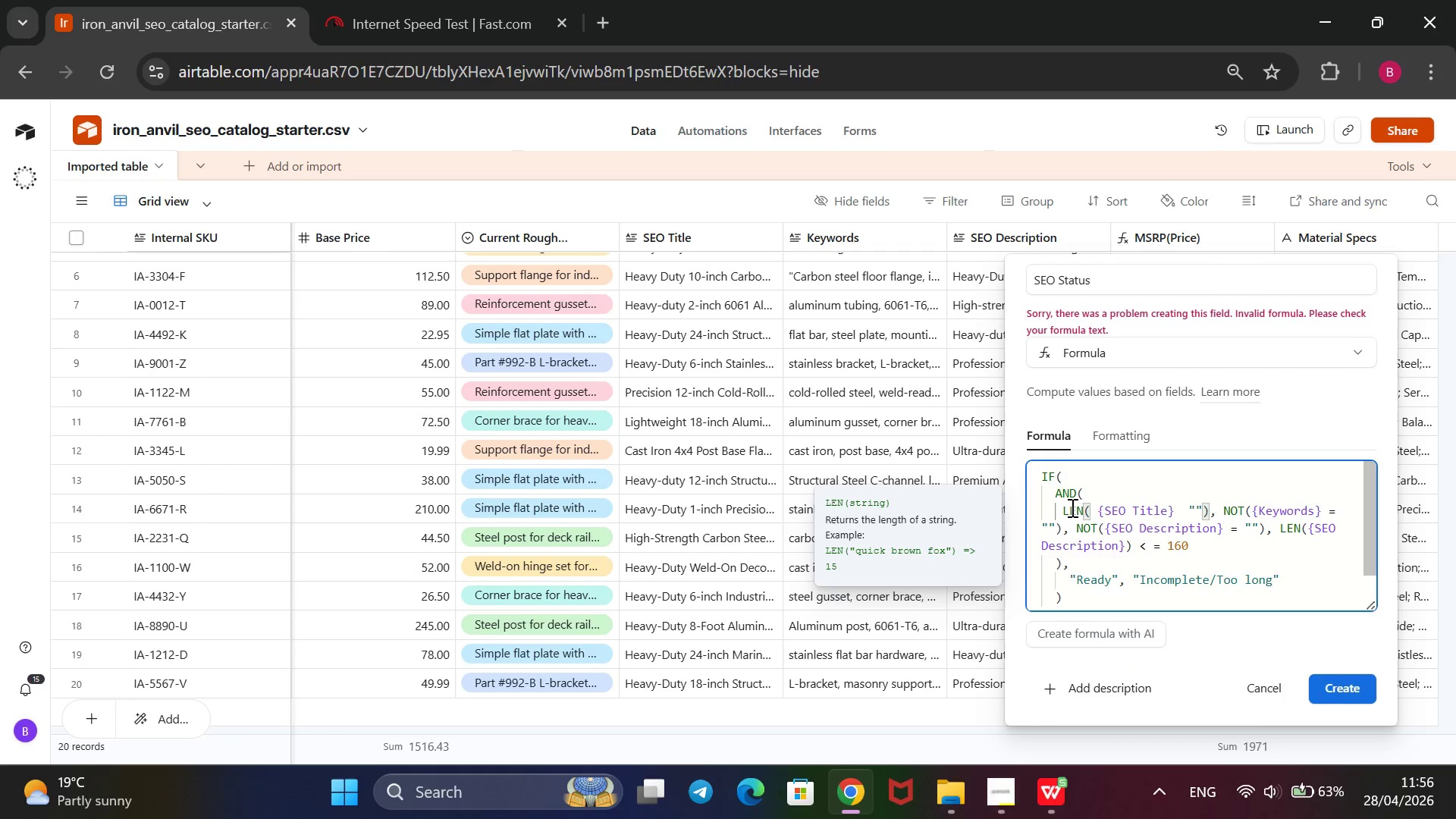 
key(Shift+7)
 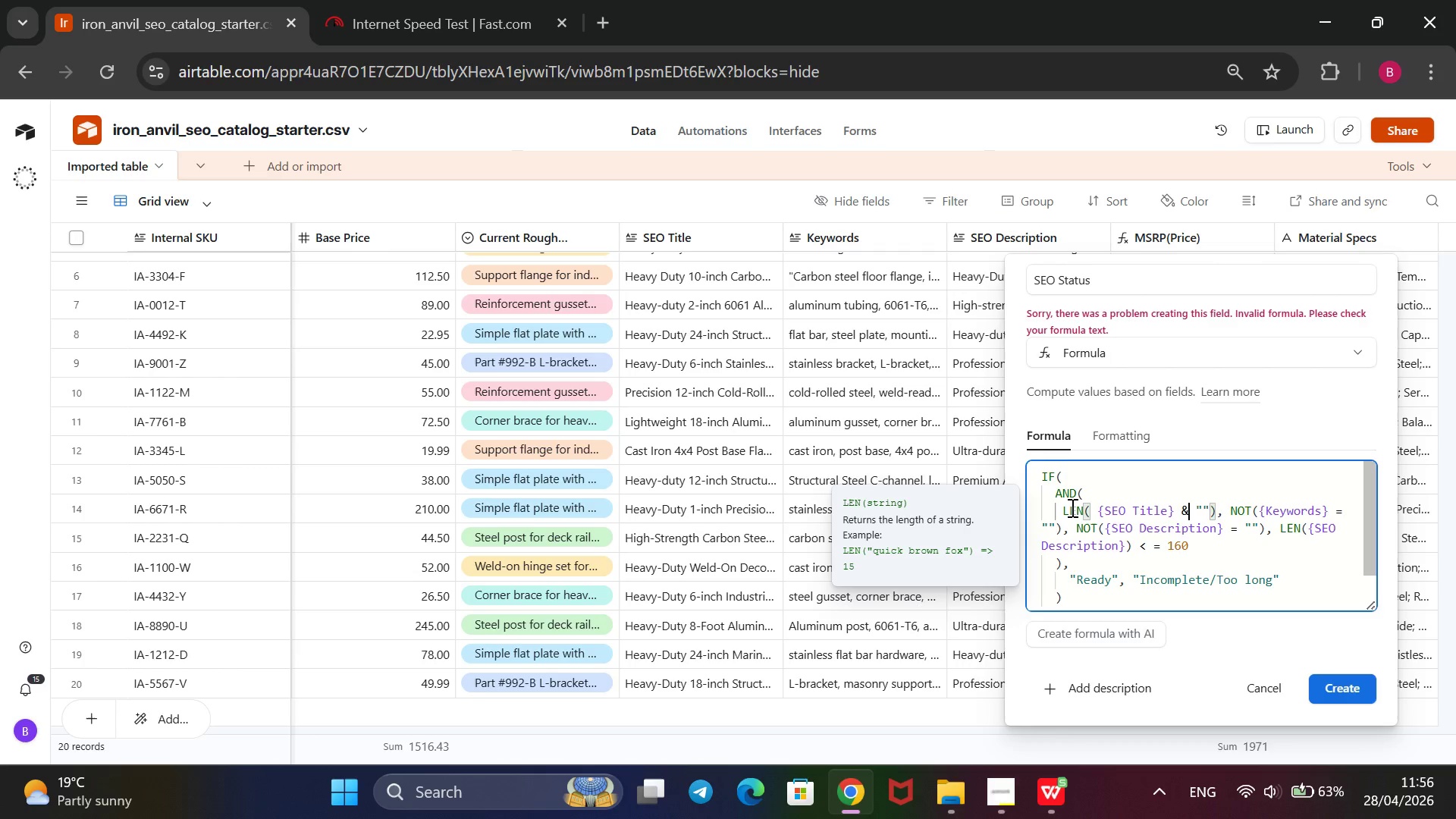 
key(ArrowRight)
 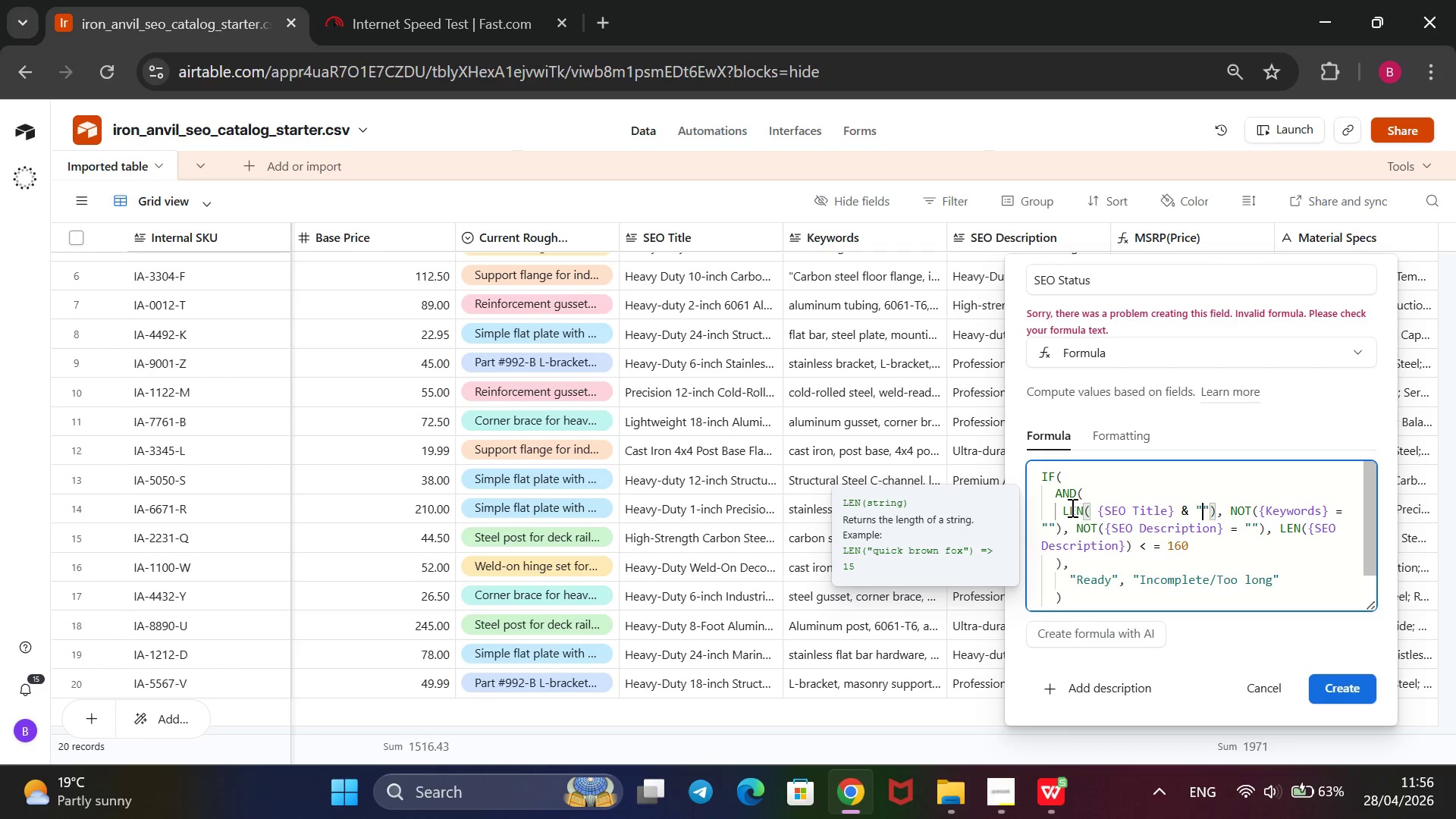 
key(ArrowRight)
 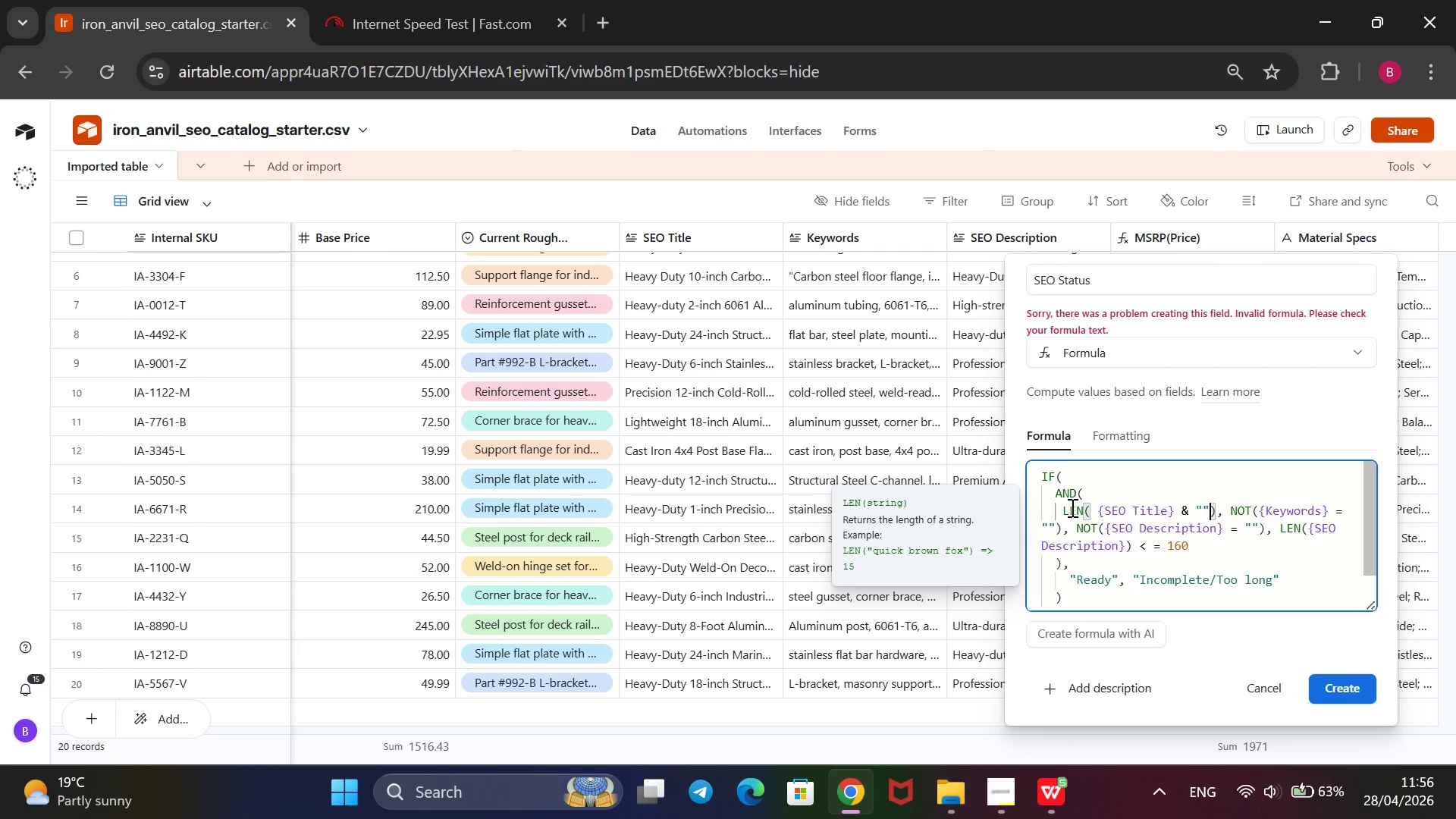 
key(ArrowRight)
 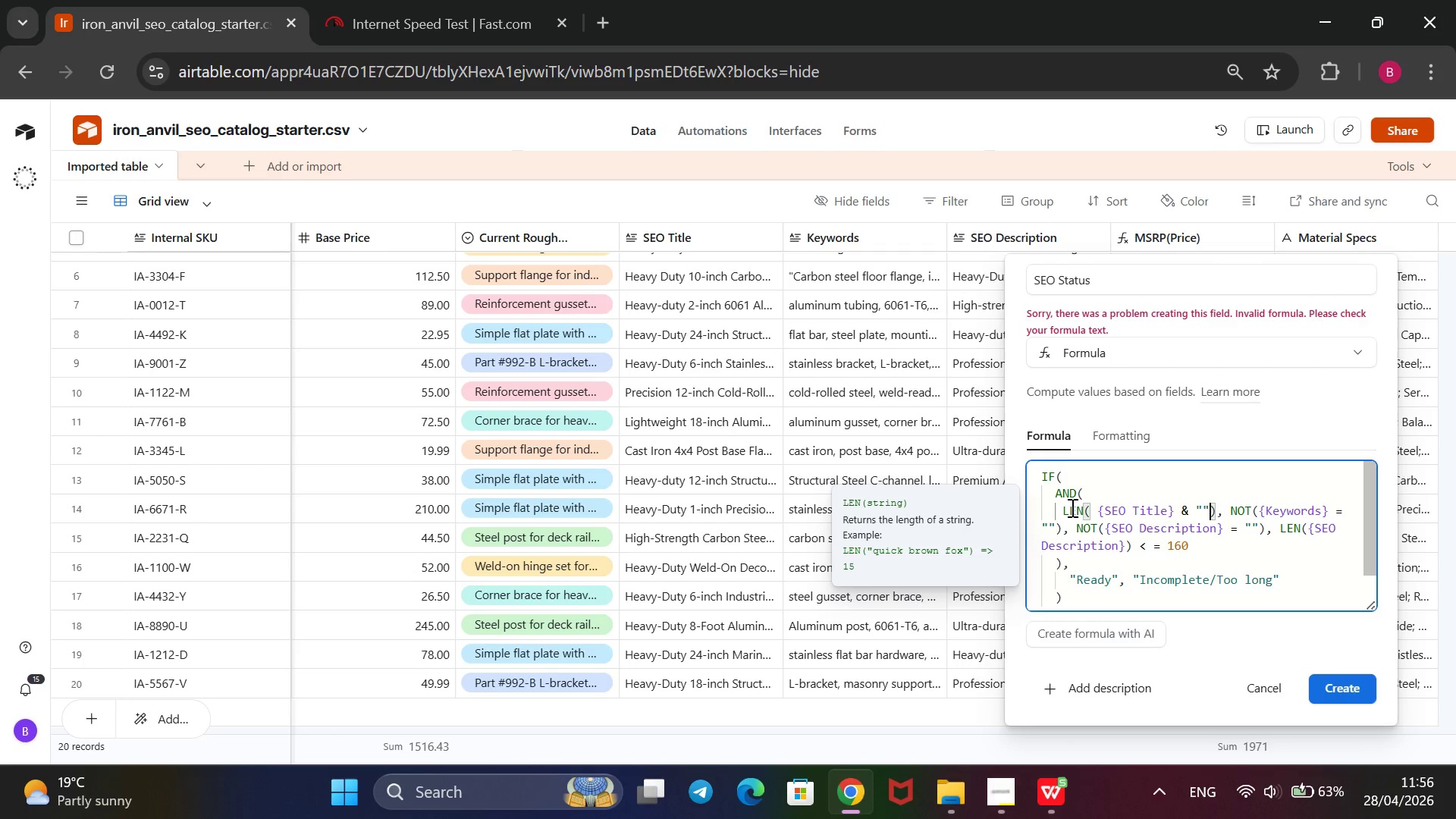 
key(ArrowRight)
 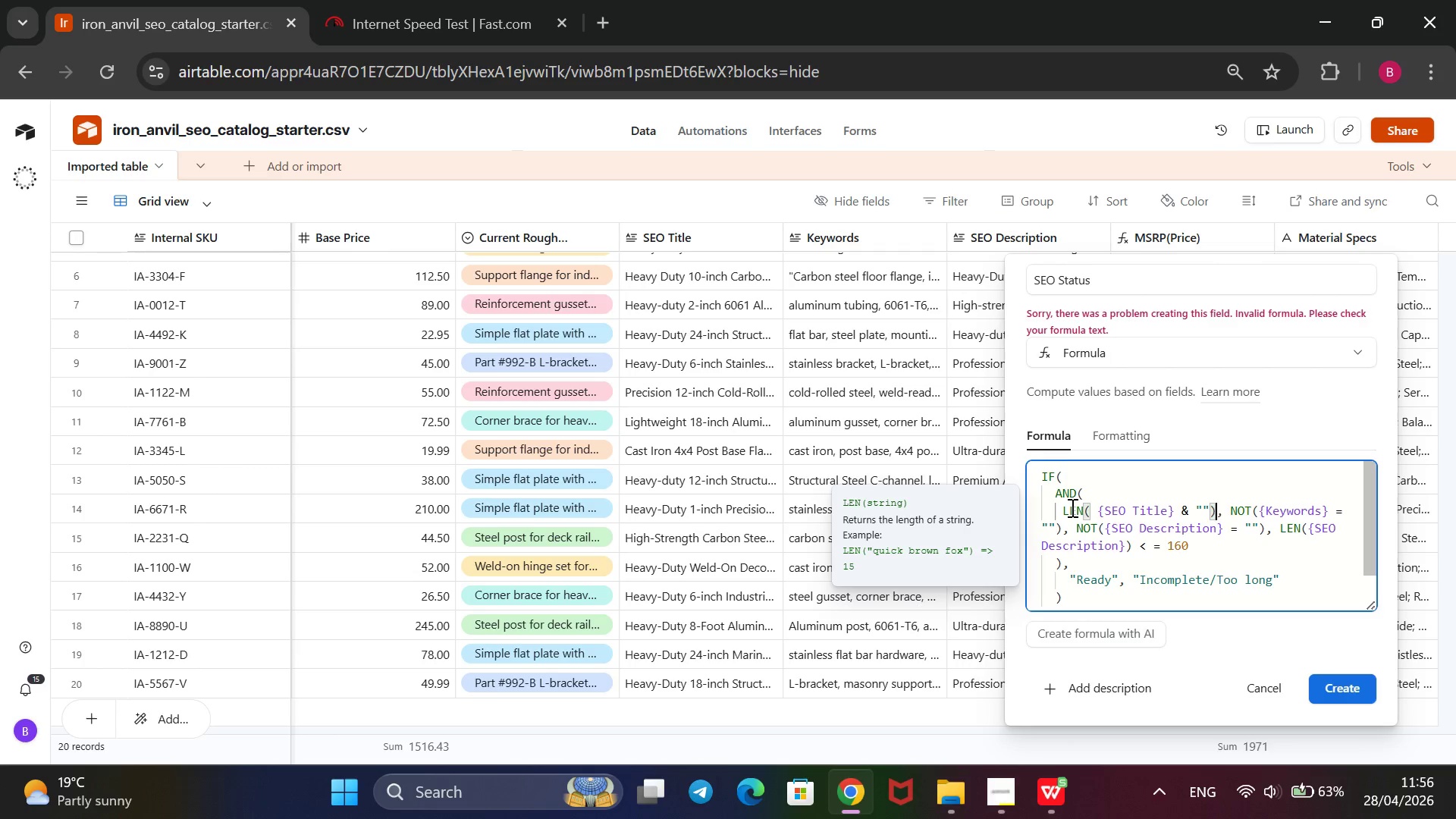 
key(ArrowRight)
 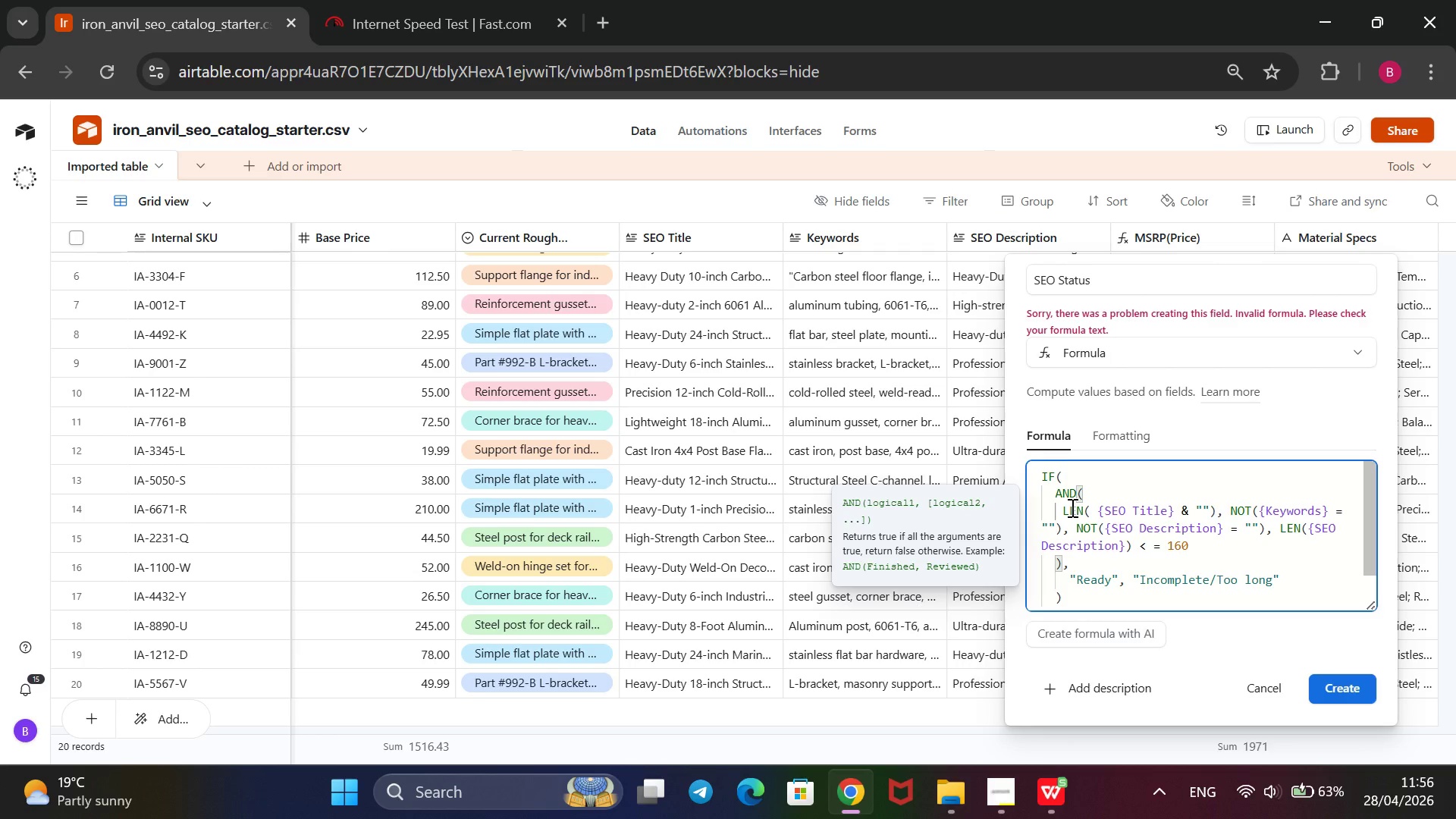 
key(ArrowLeft)
 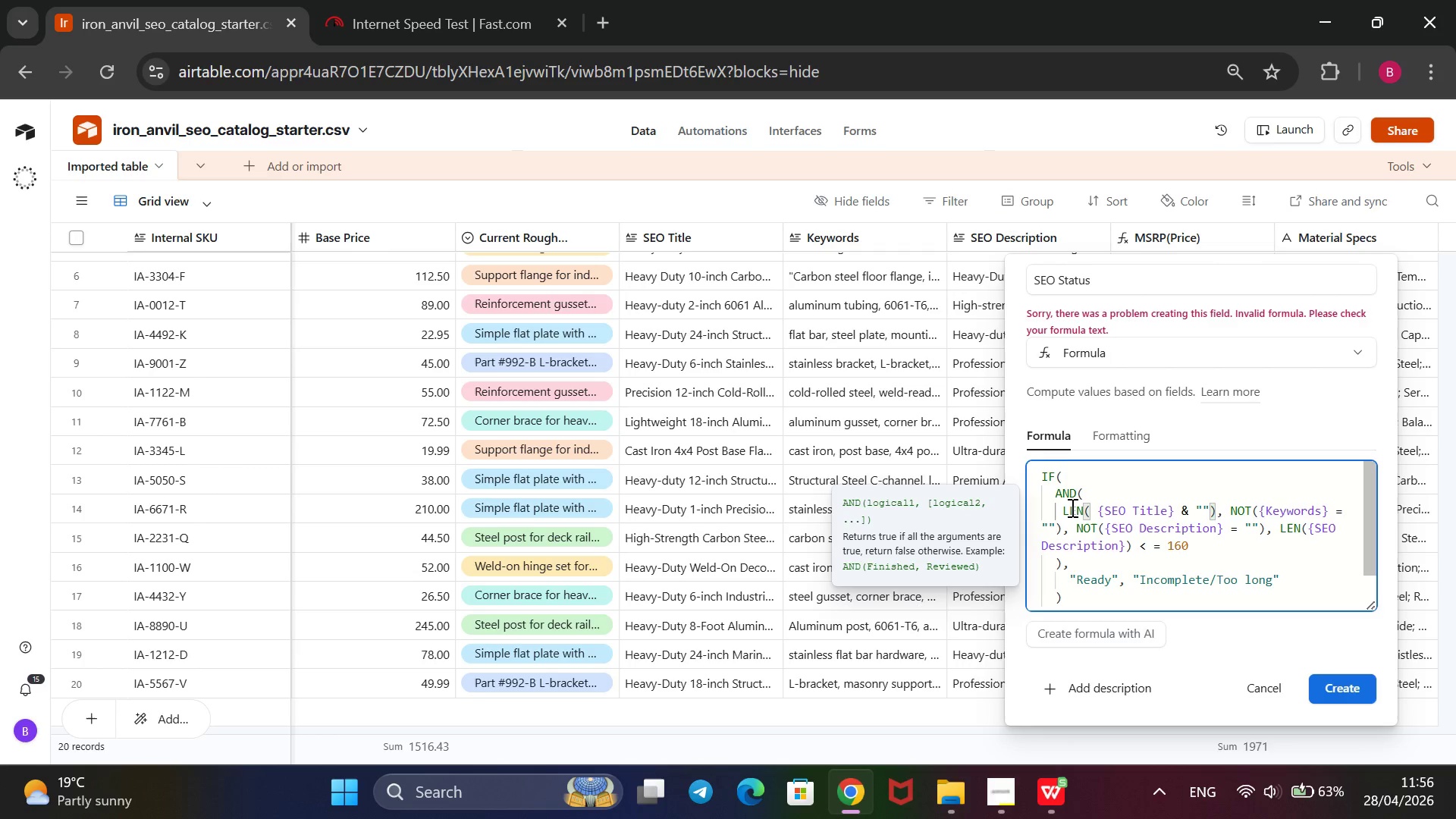 
key(Space)
 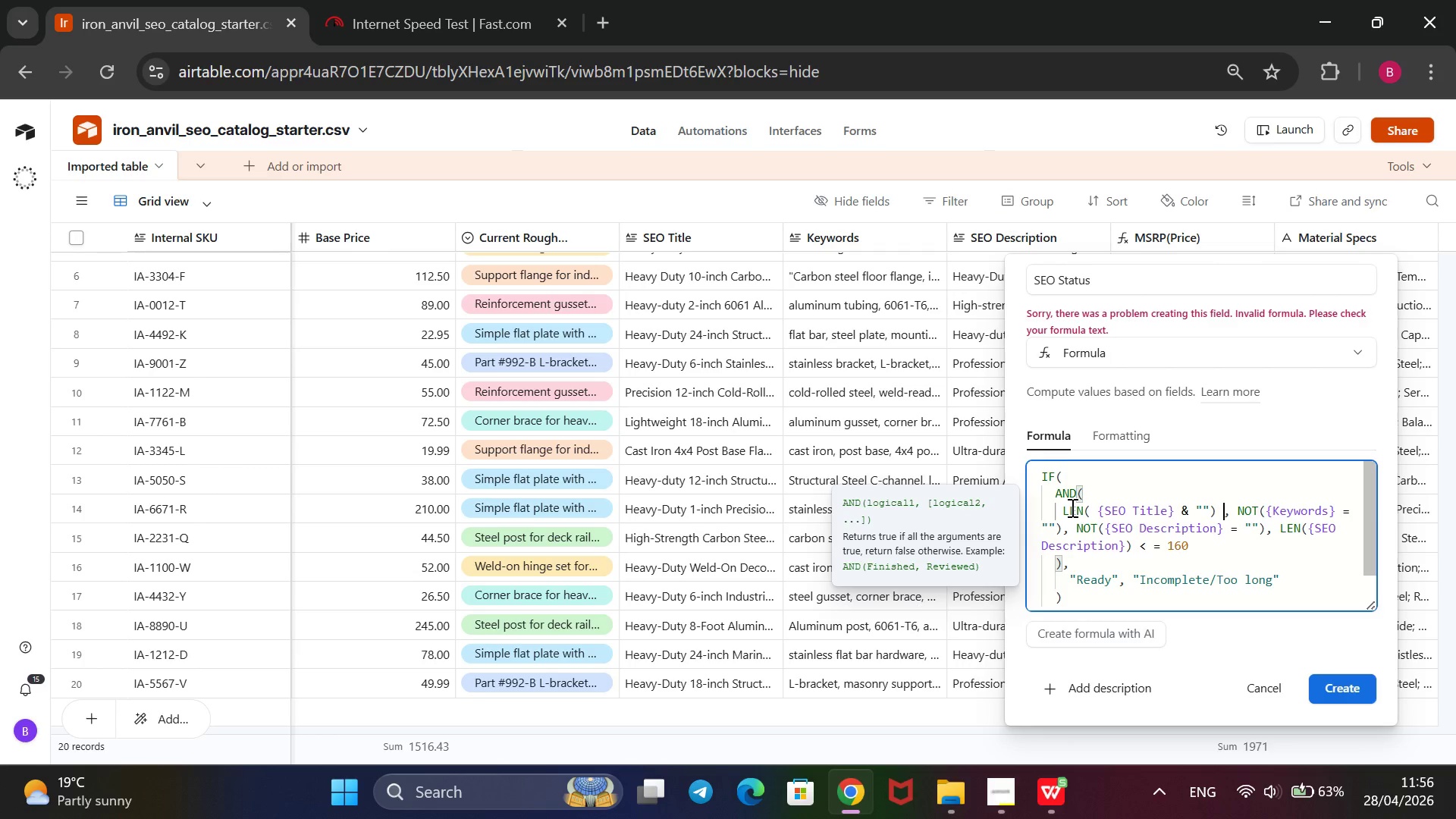 
key(Period)
 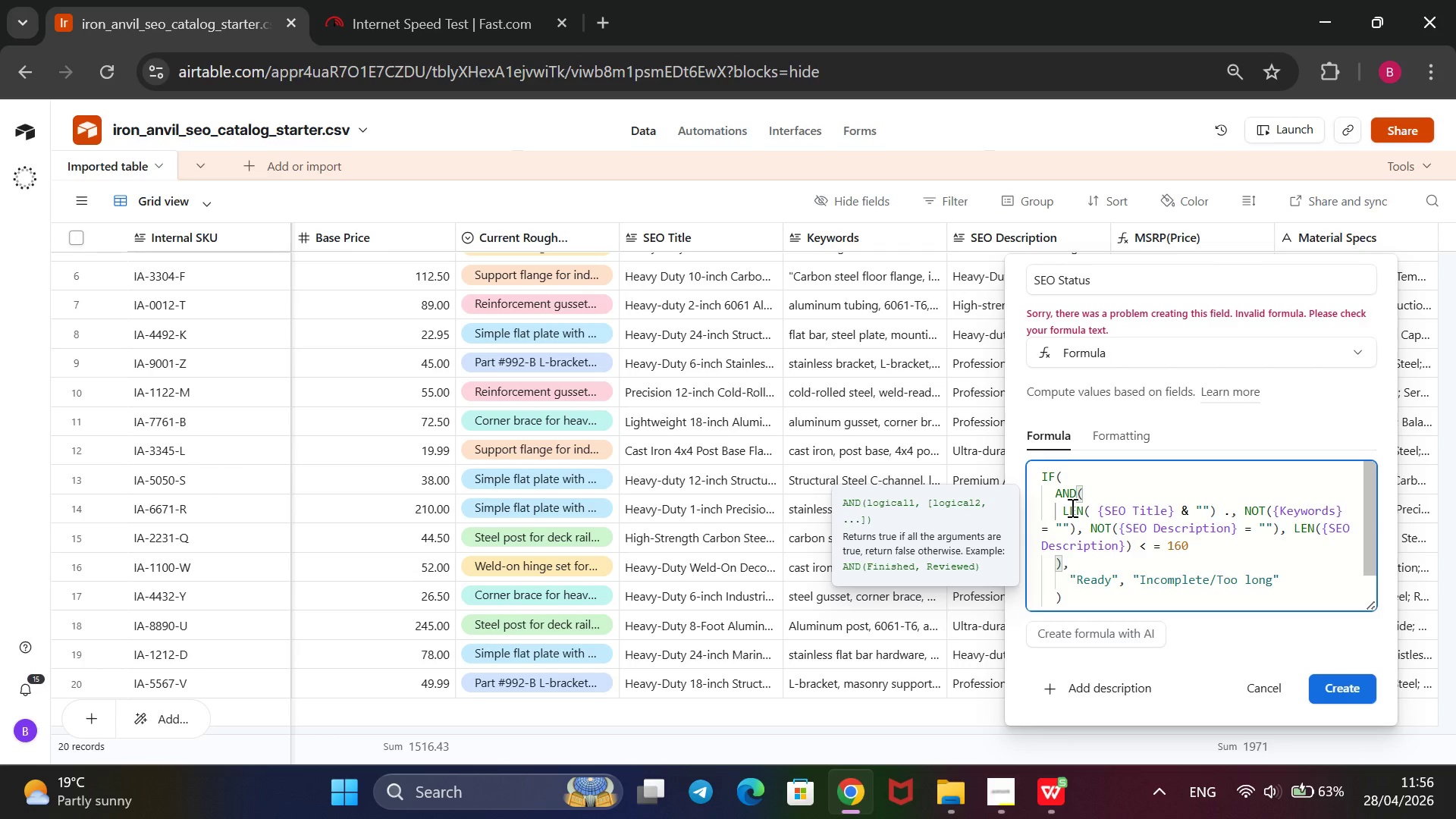 
key(Backspace)
 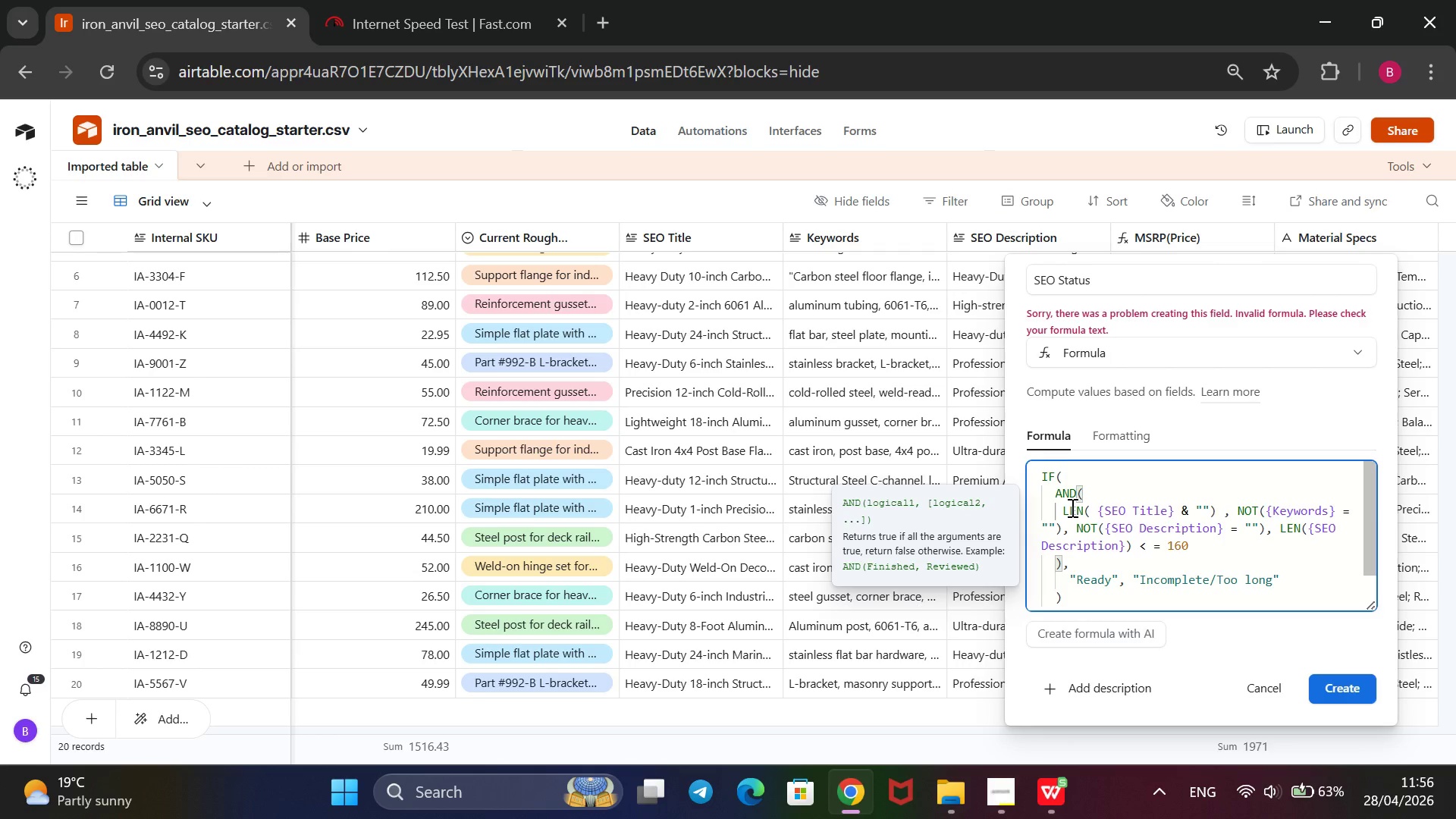 
key(Shift+Period)
 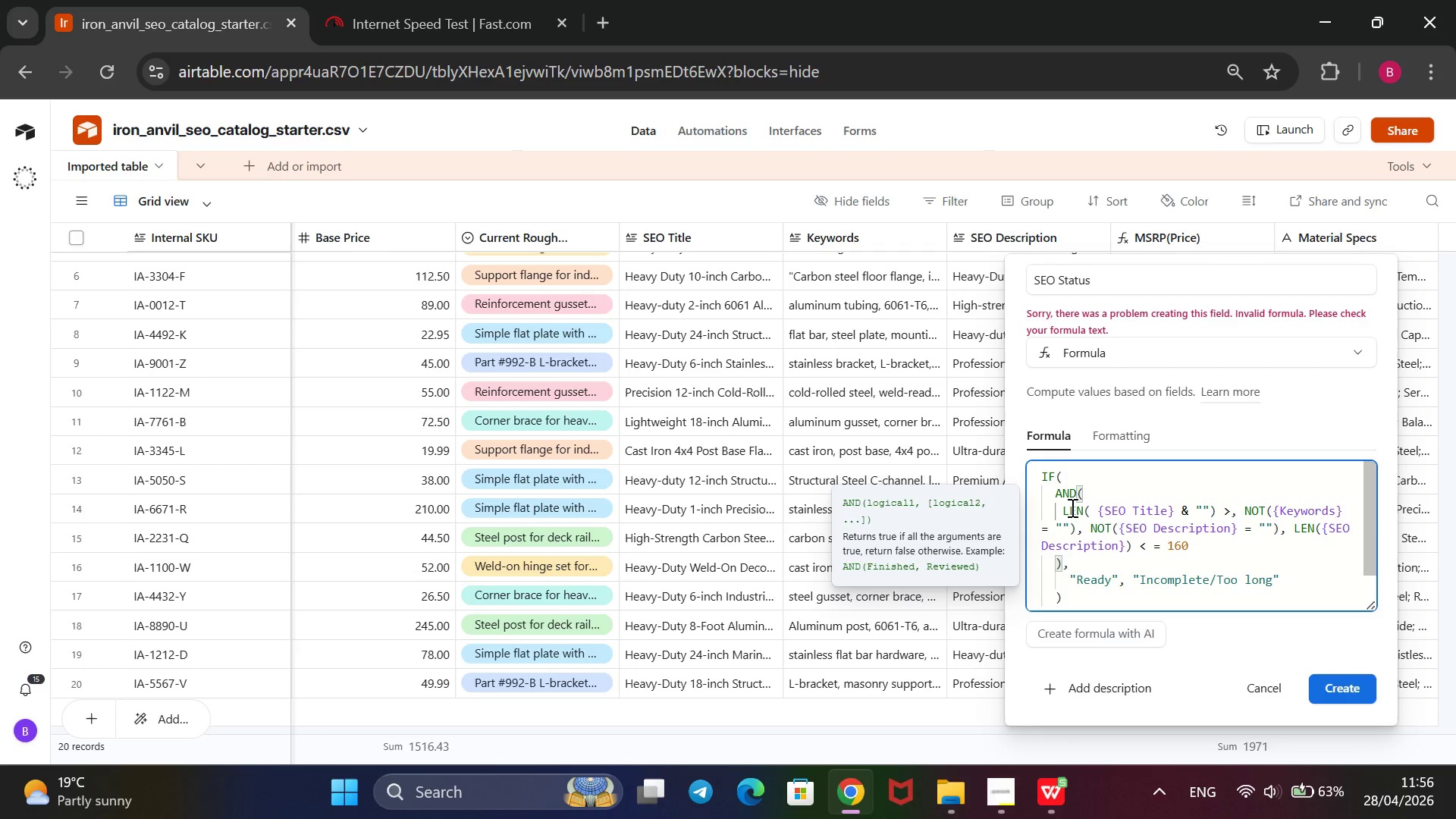 
key(Space)
 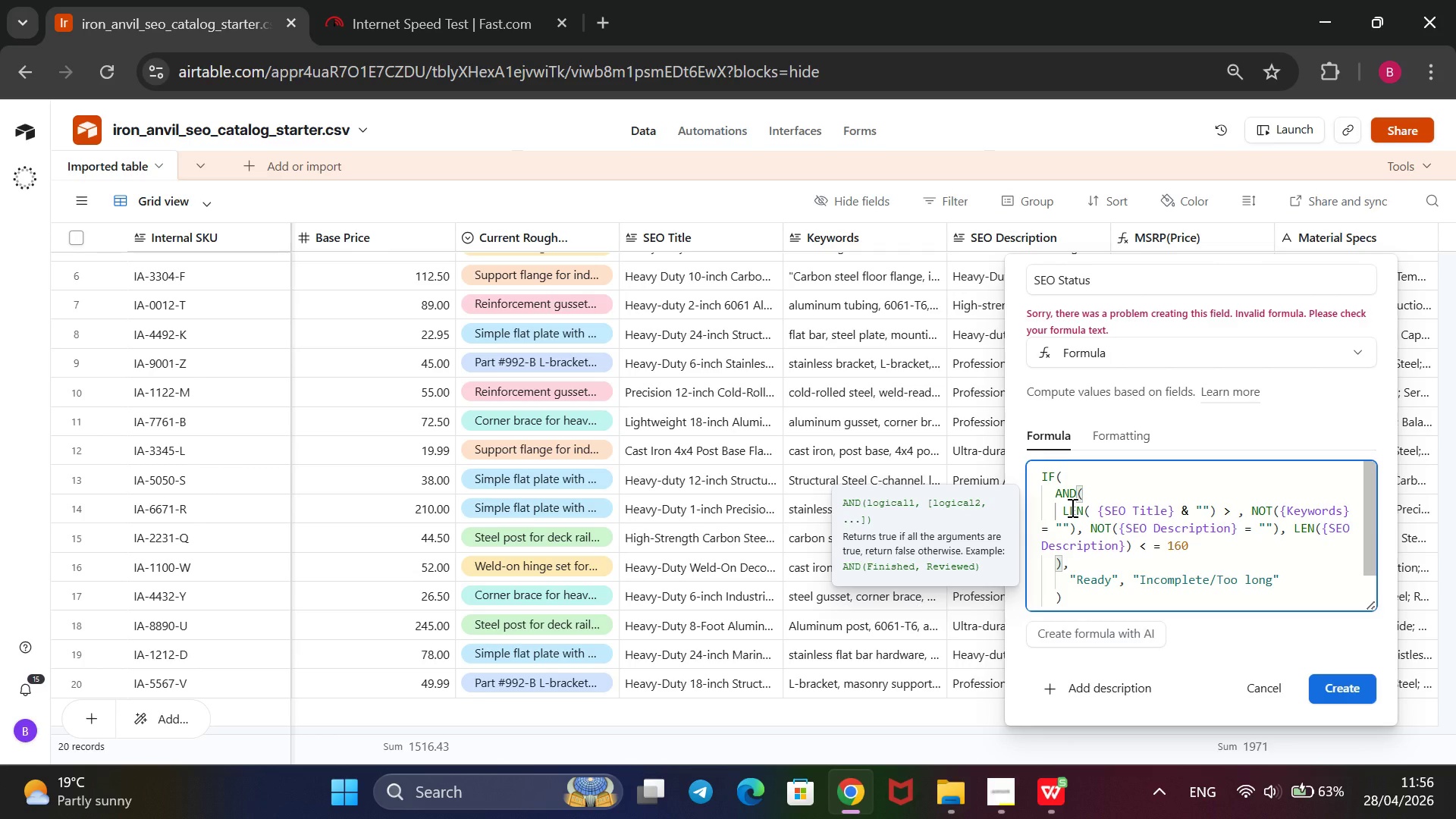 
key(0)
 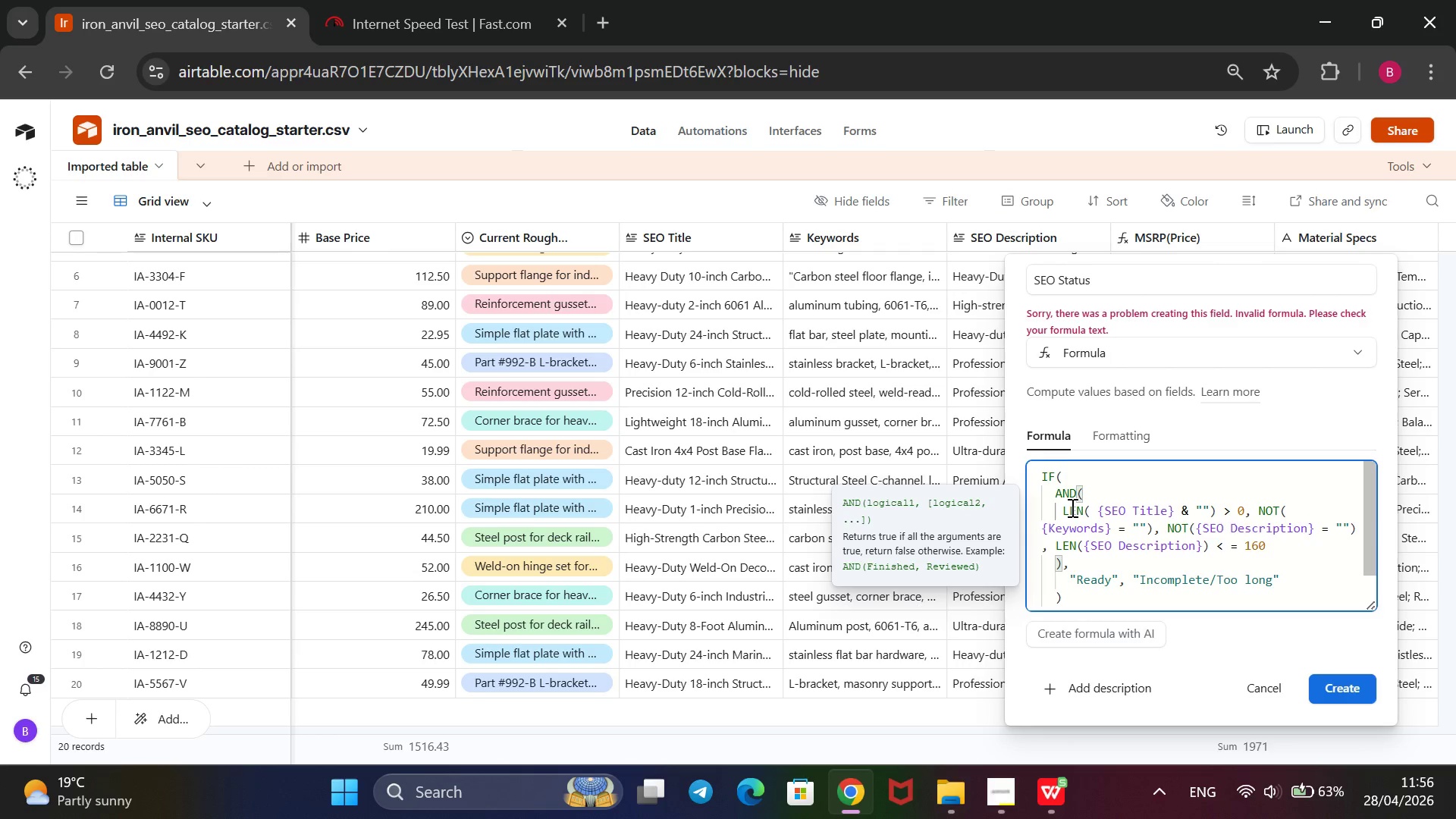 
key(ArrowRight)
 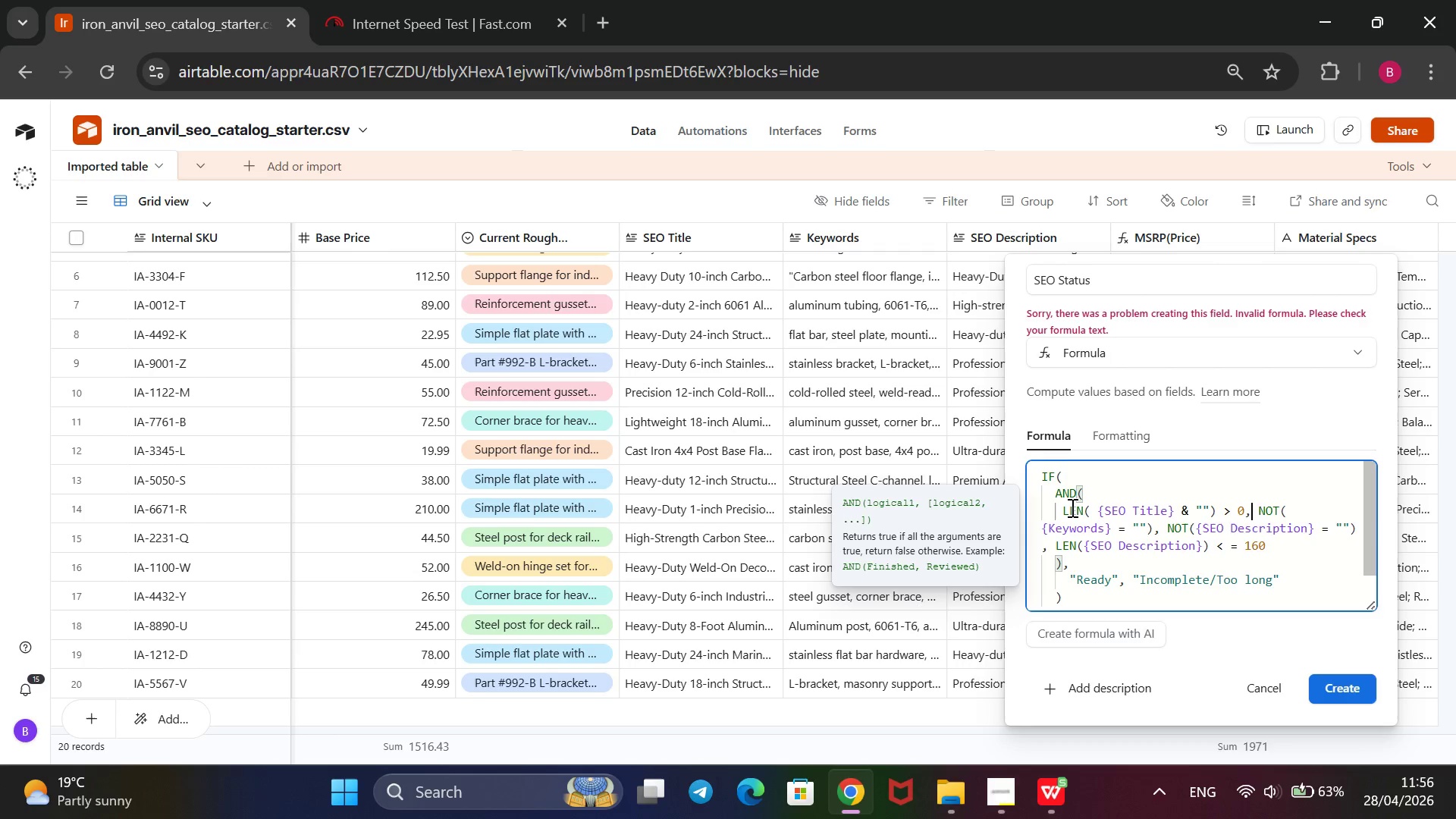 
key(ArrowRight)
 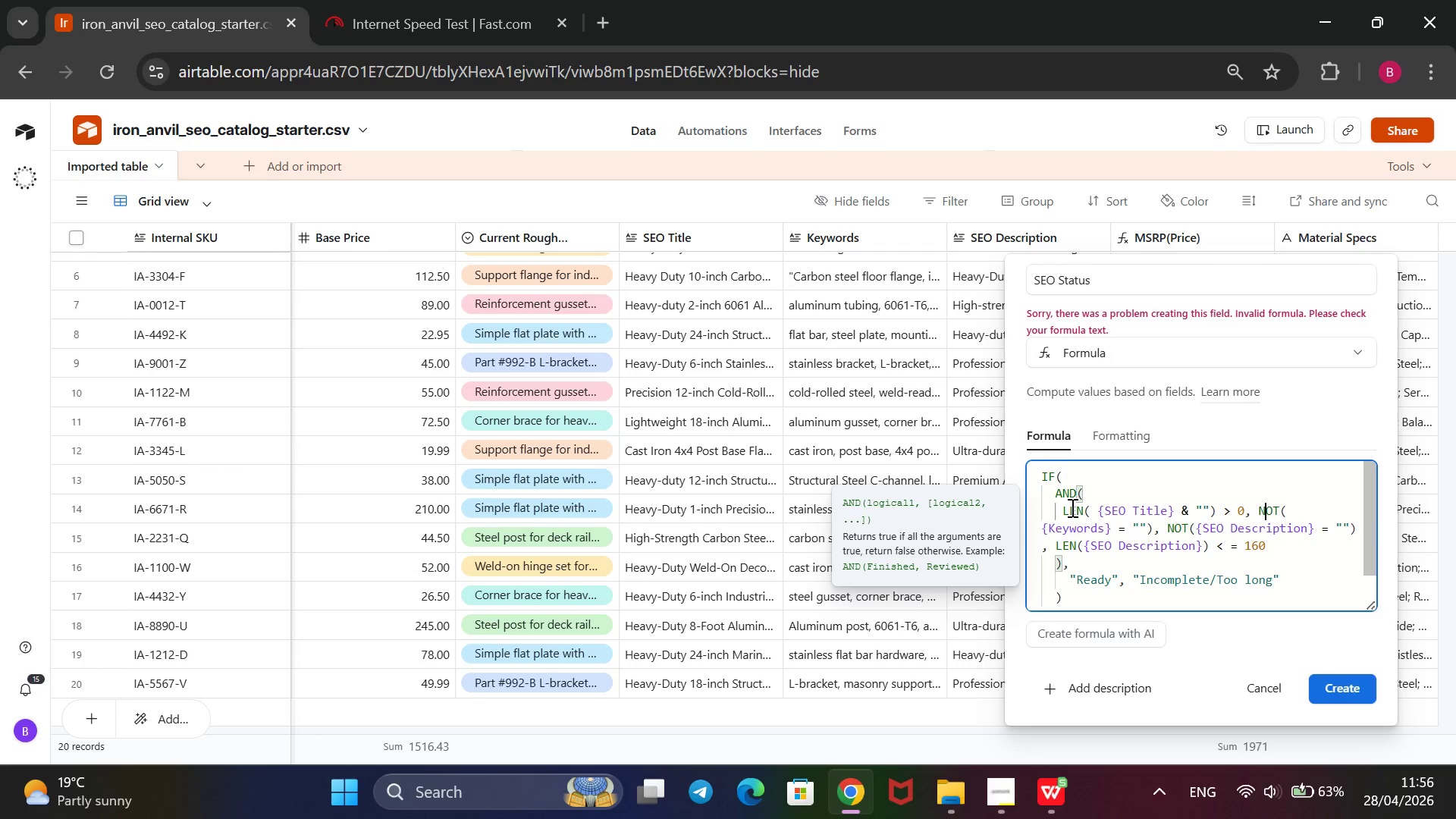 
key(ArrowRight)
 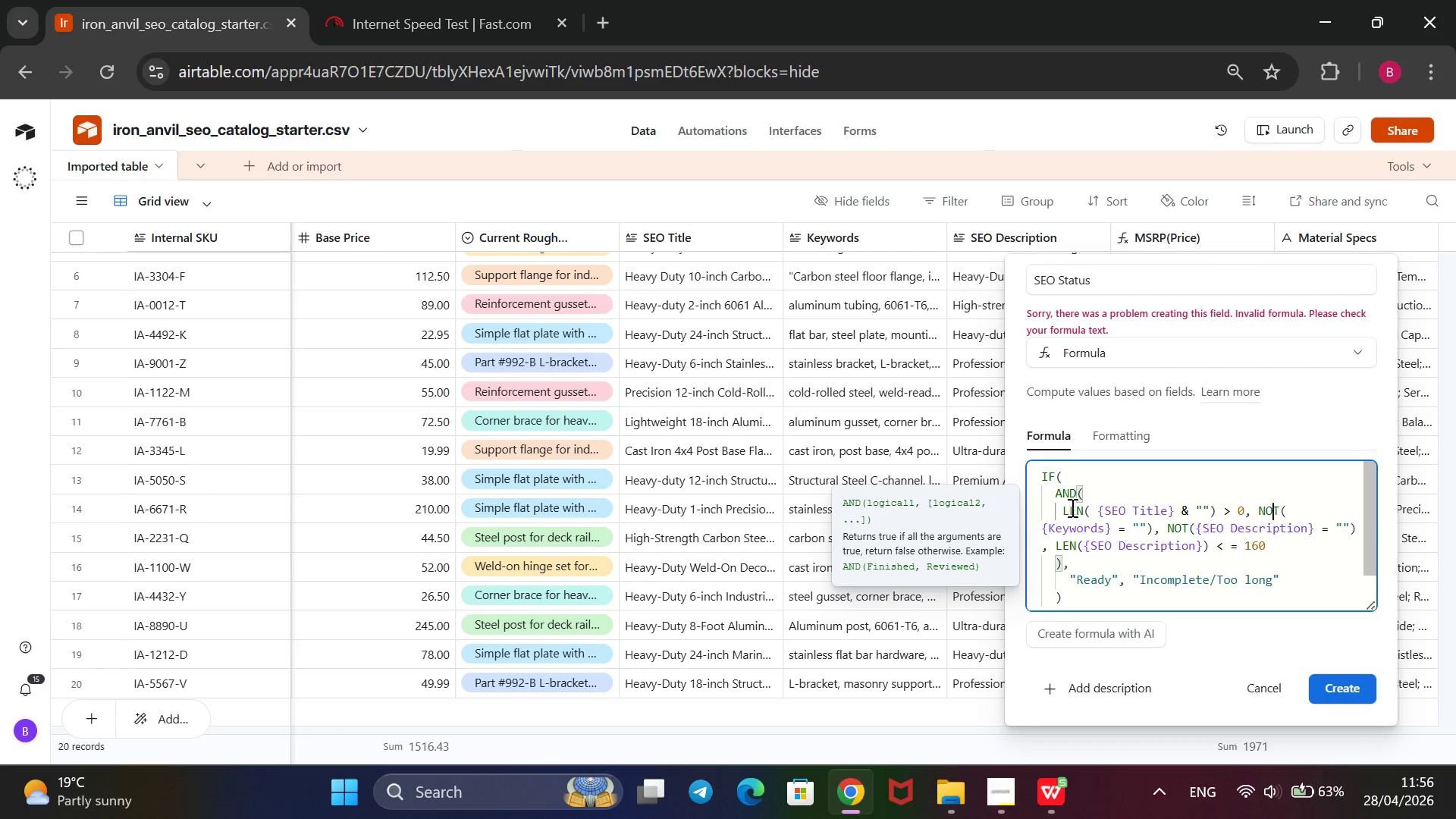 
key(ArrowRight)
 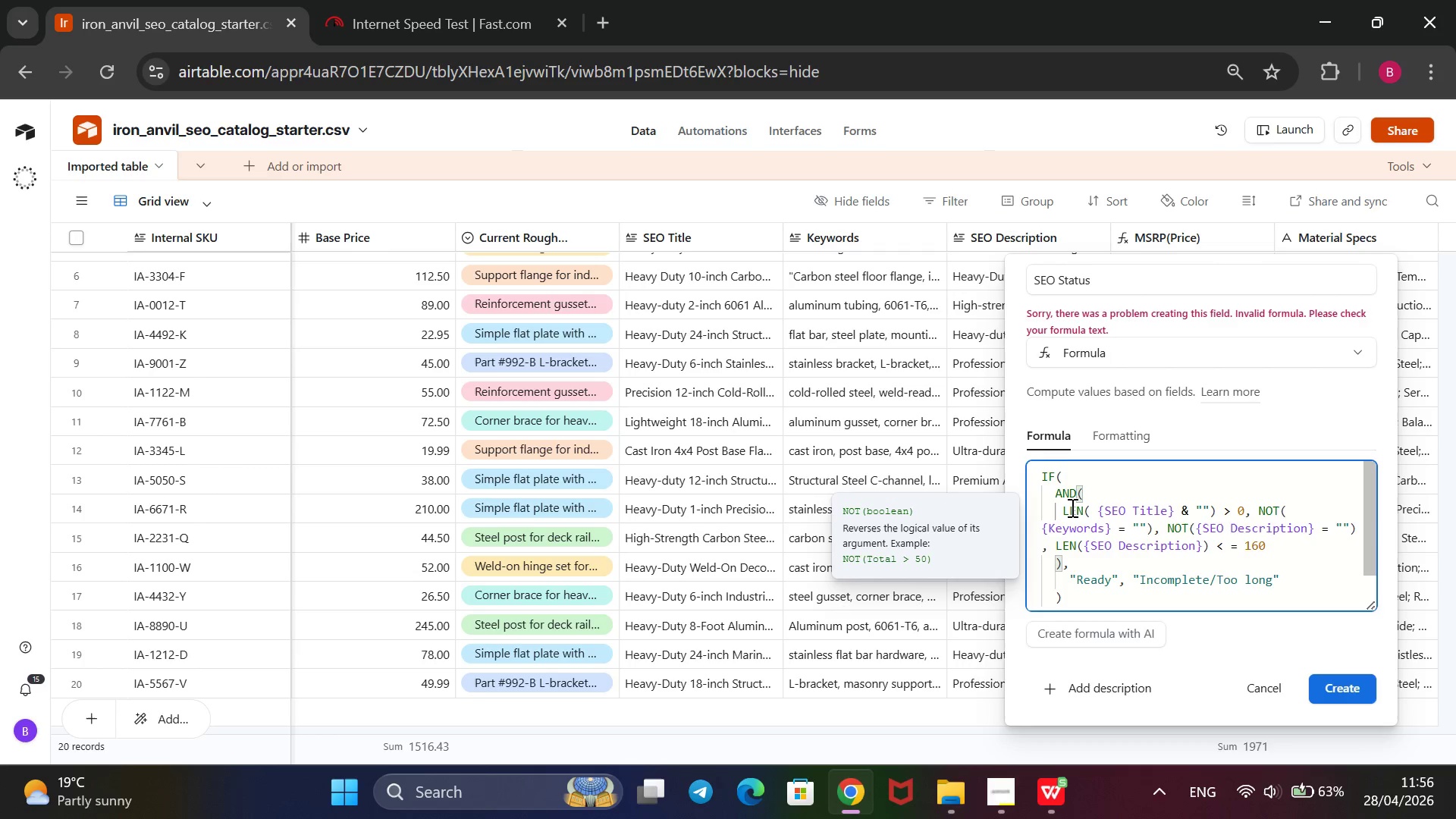 
key(ArrowRight)
 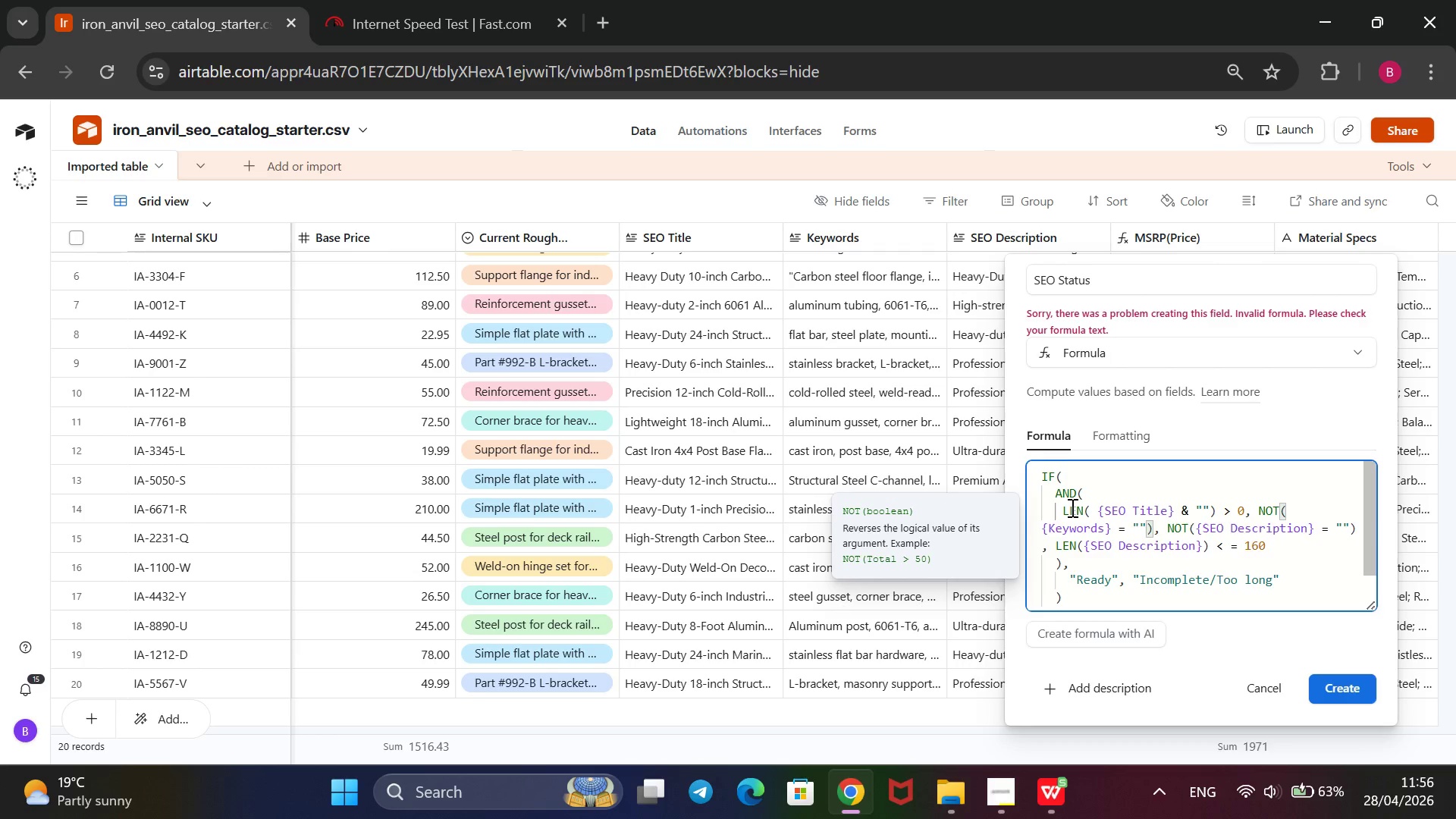 
key(Backspace)
key(Backspace)
key(Backspace)
type(LEN)
 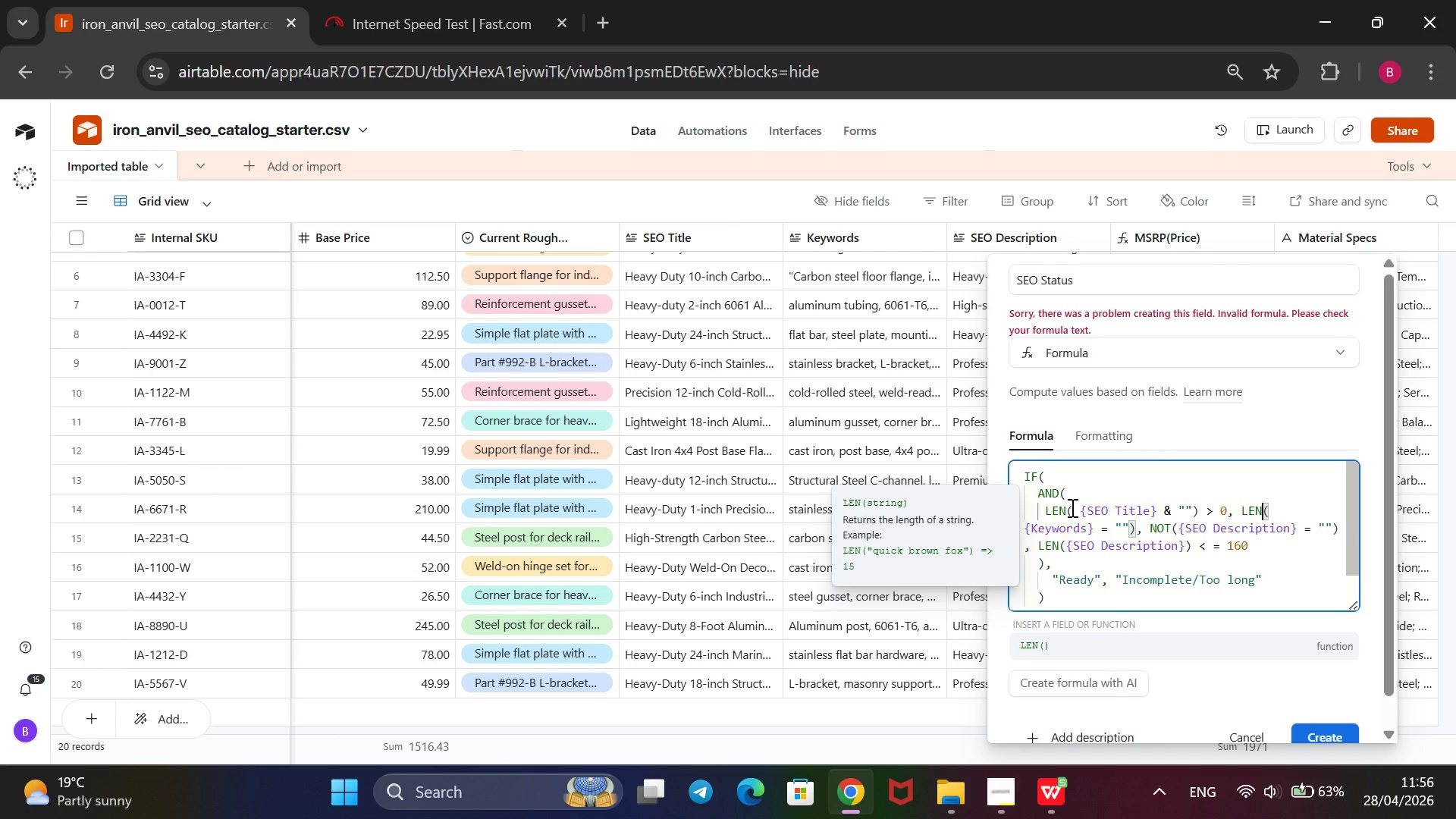 
key(ArrowLeft)
 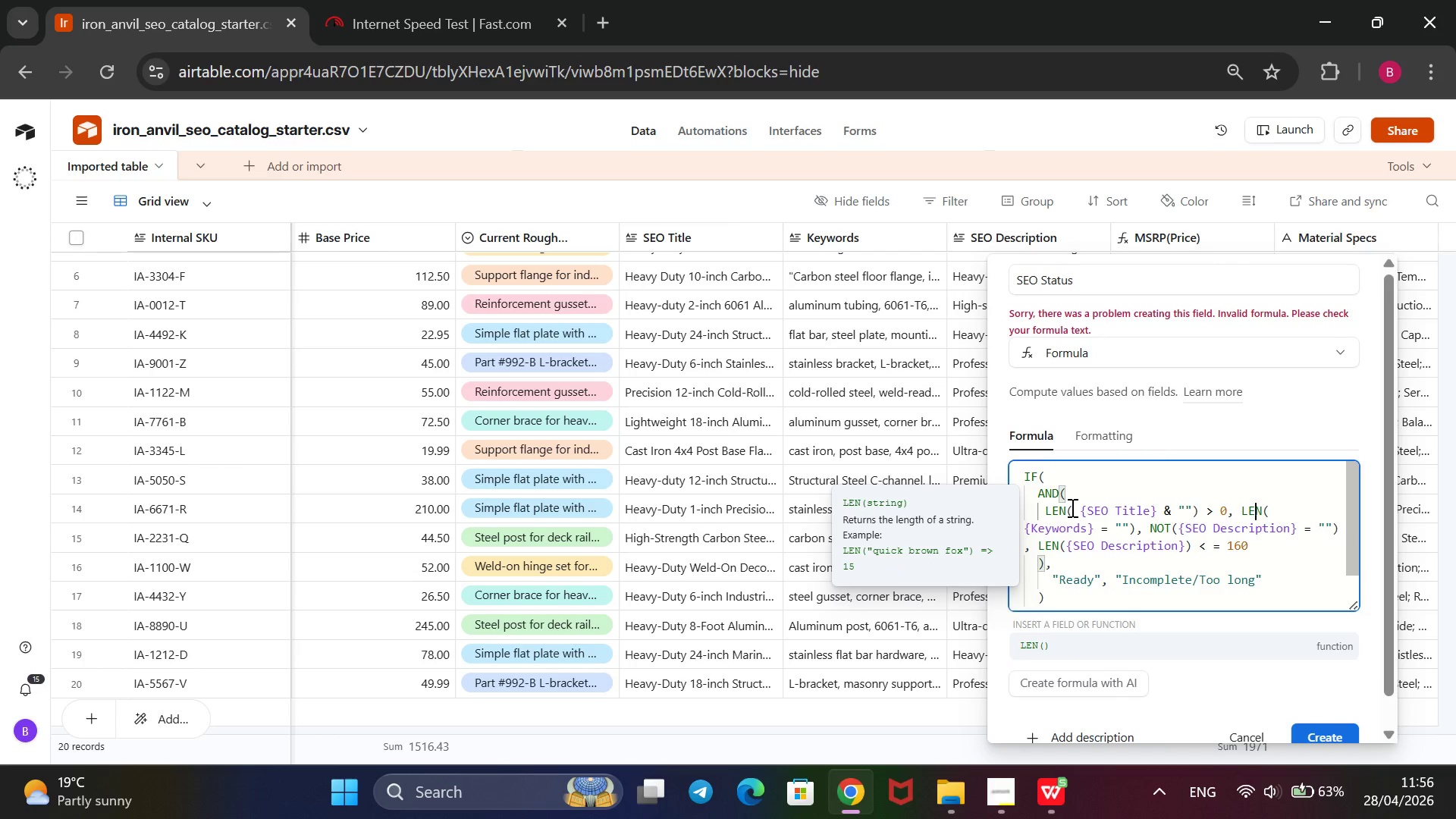 
key(ArrowDown)
 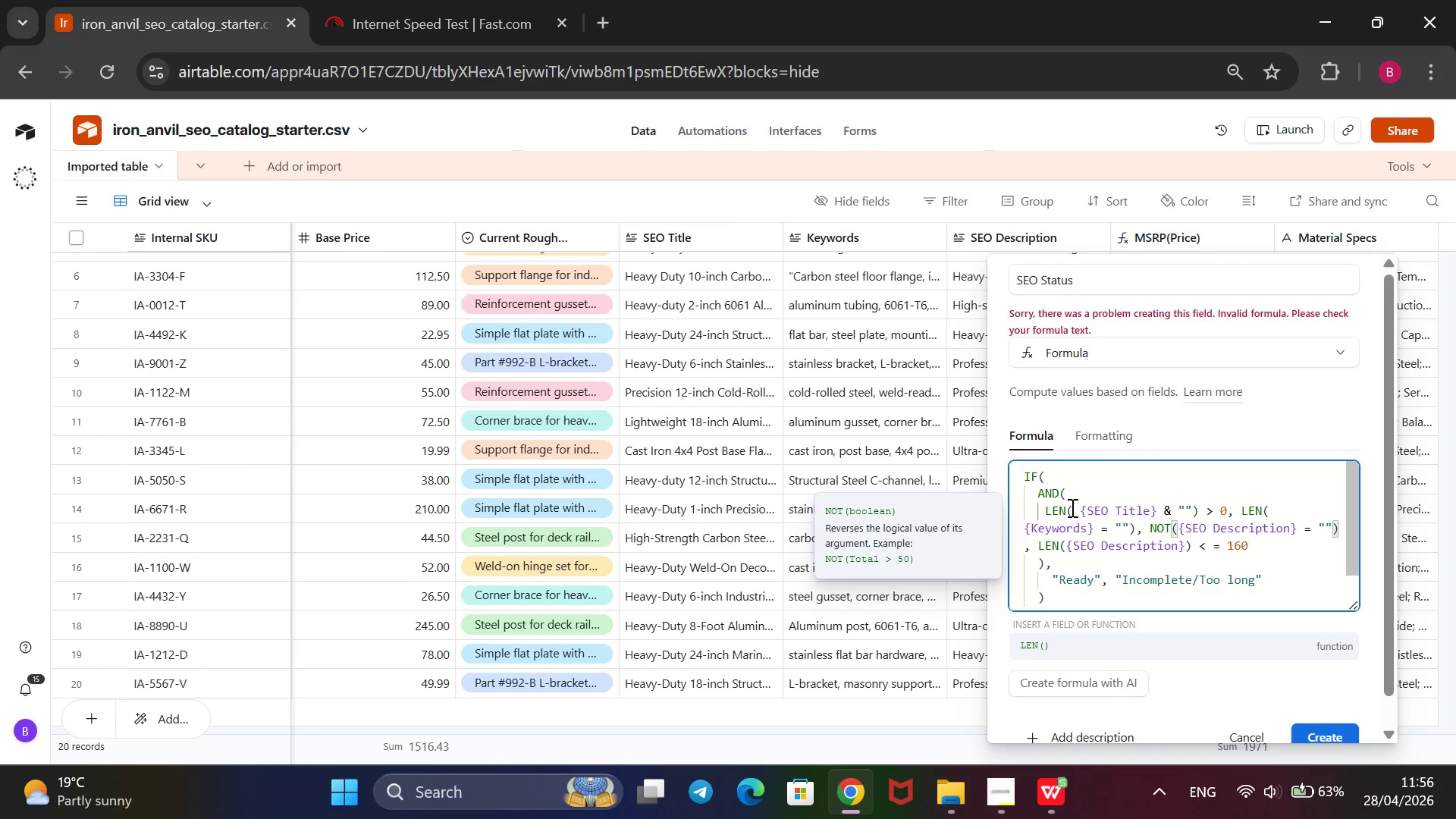 
key(ArrowLeft)
 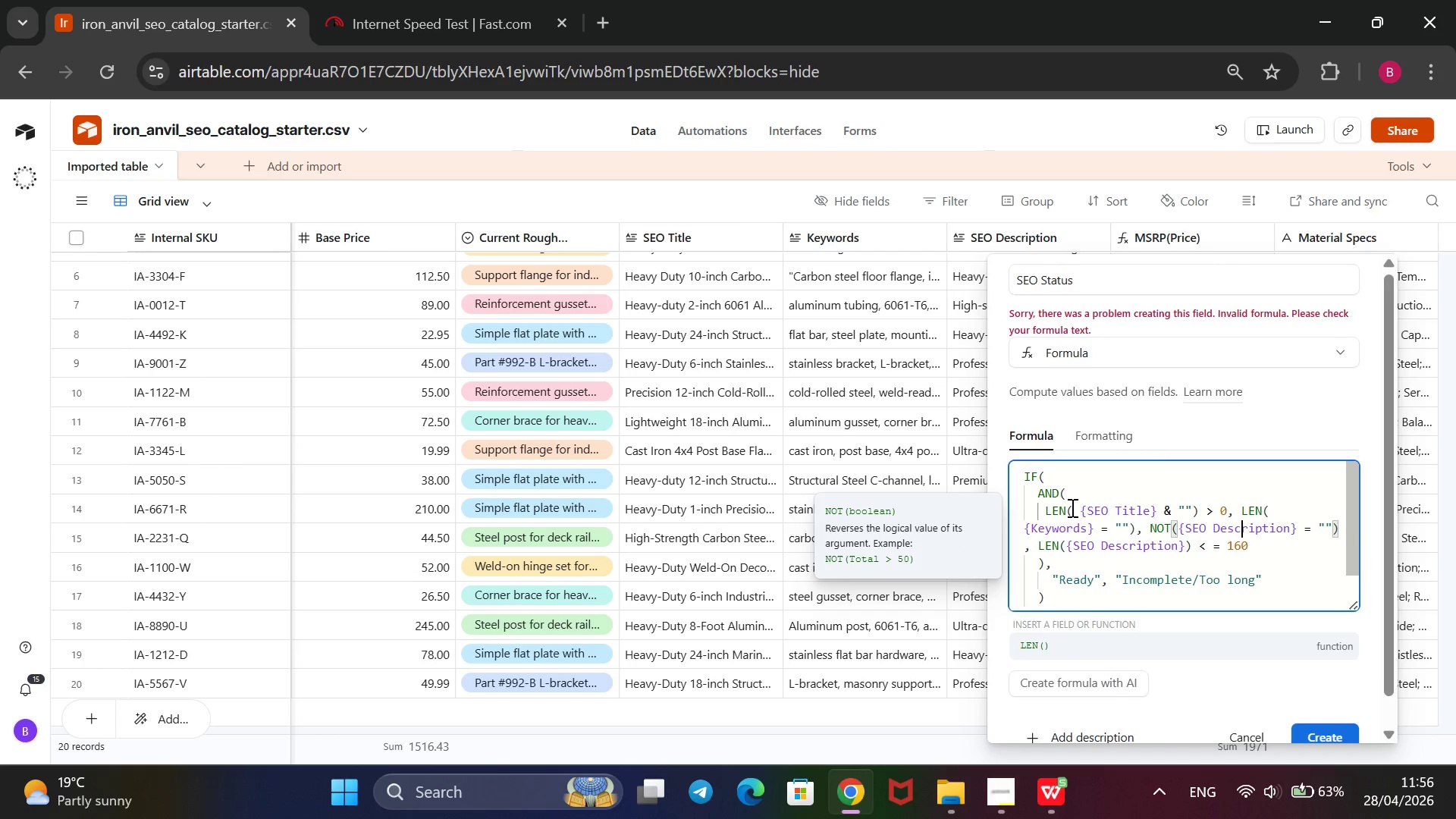 
key(ArrowLeft)
 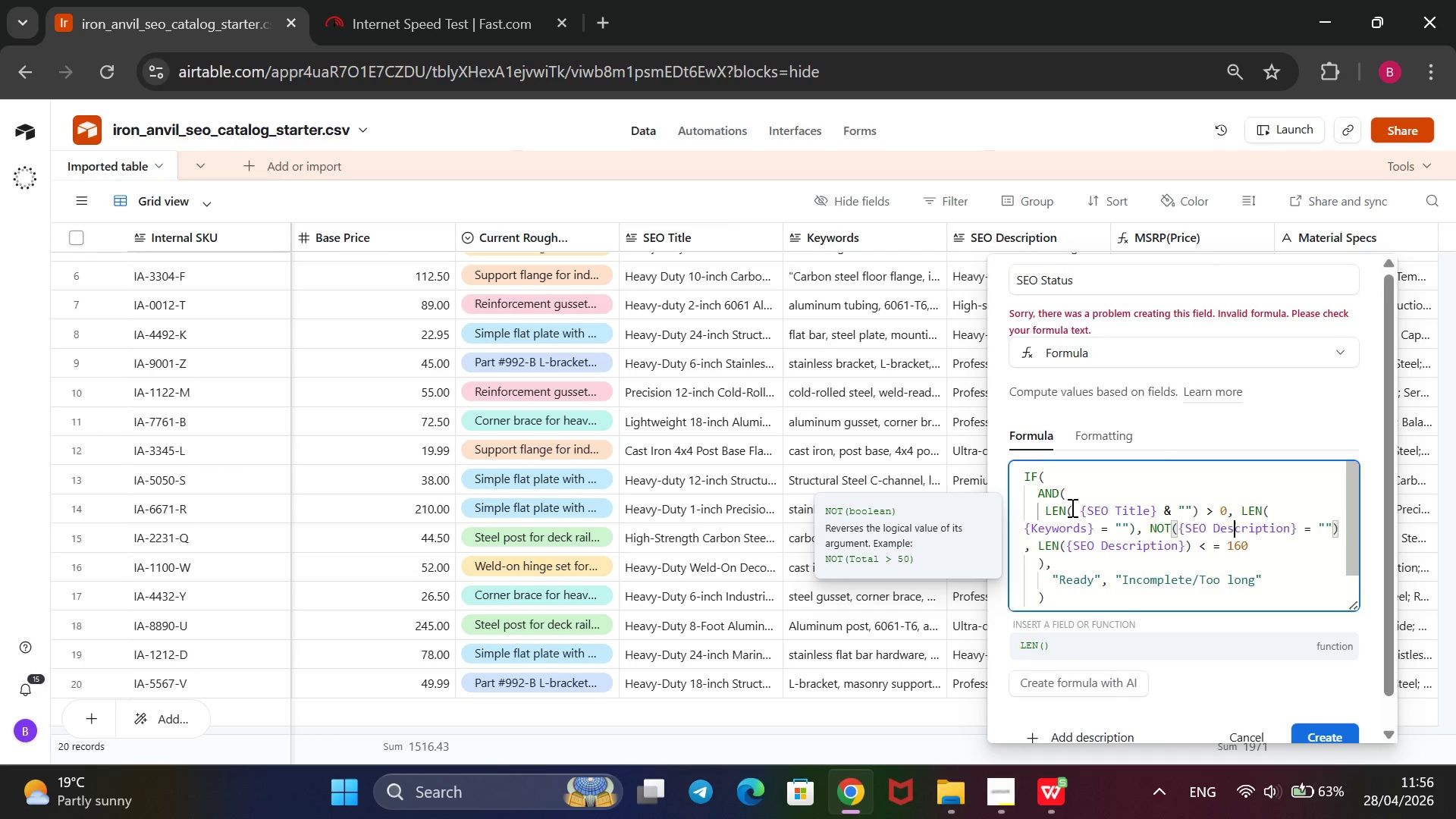 
key(ArrowLeft)
 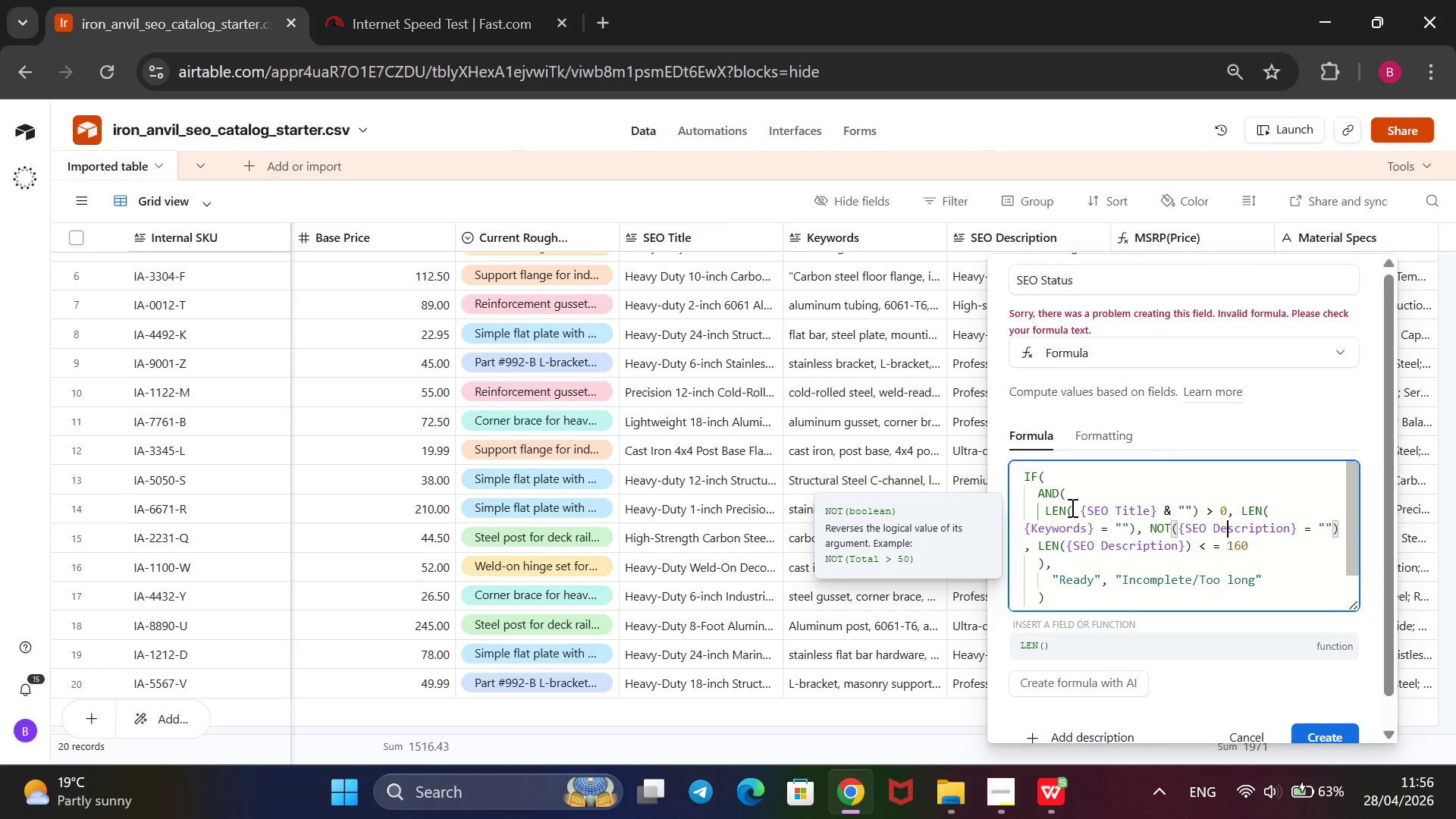 
hold_key(key=ArrowLeft, duration=1.25)
 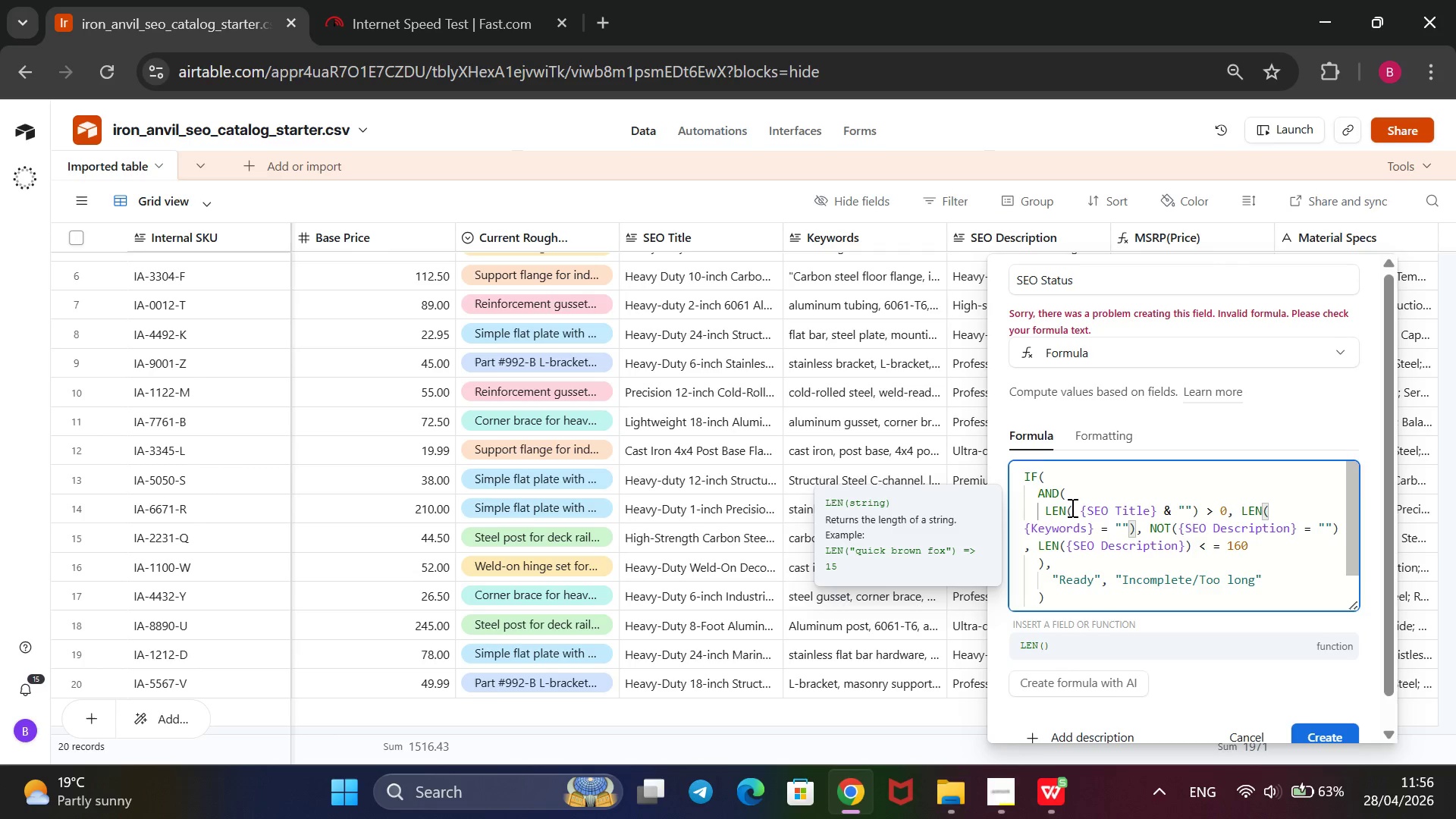 
key(ArrowLeft)
 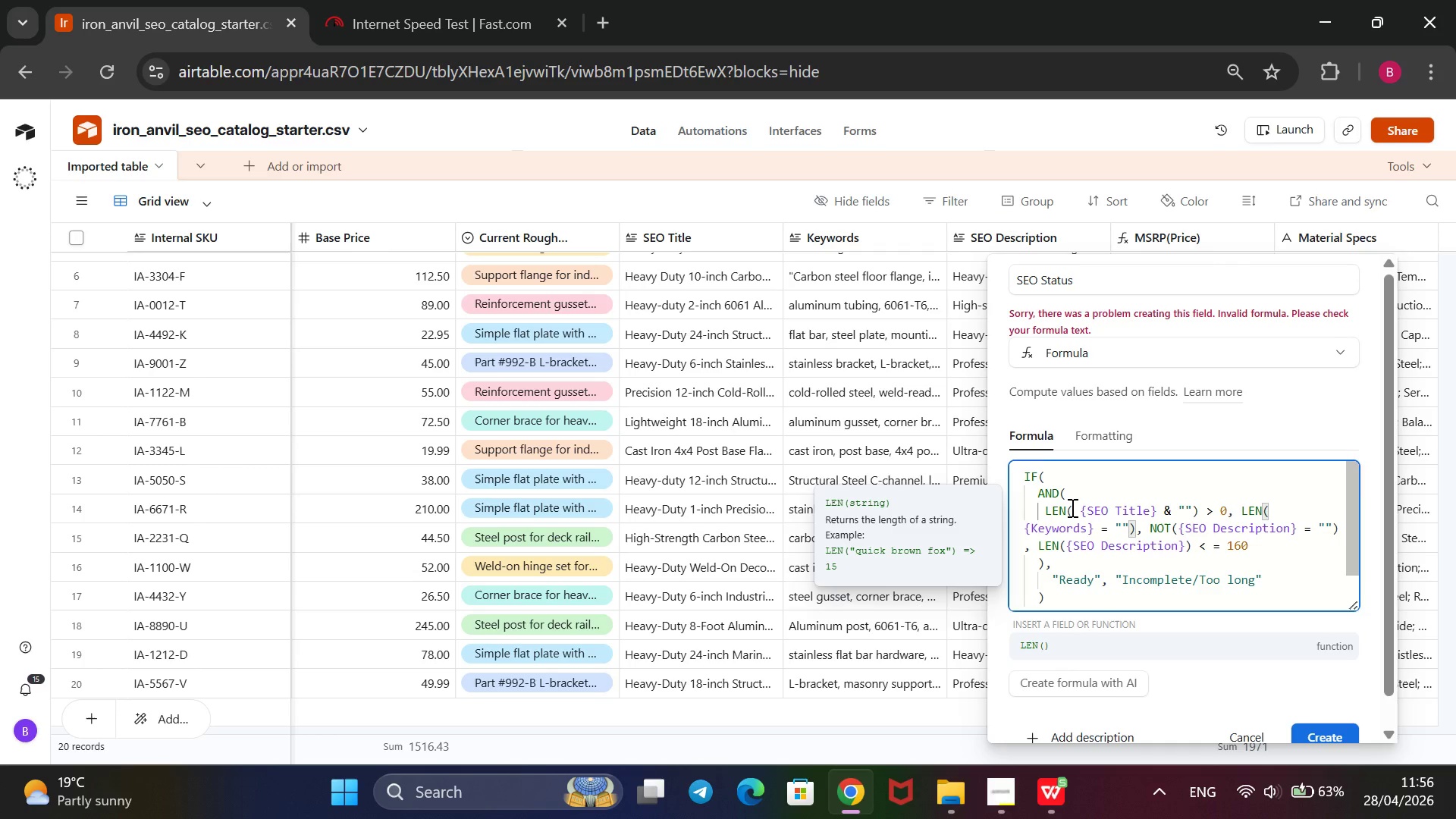 
key(Backspace)
 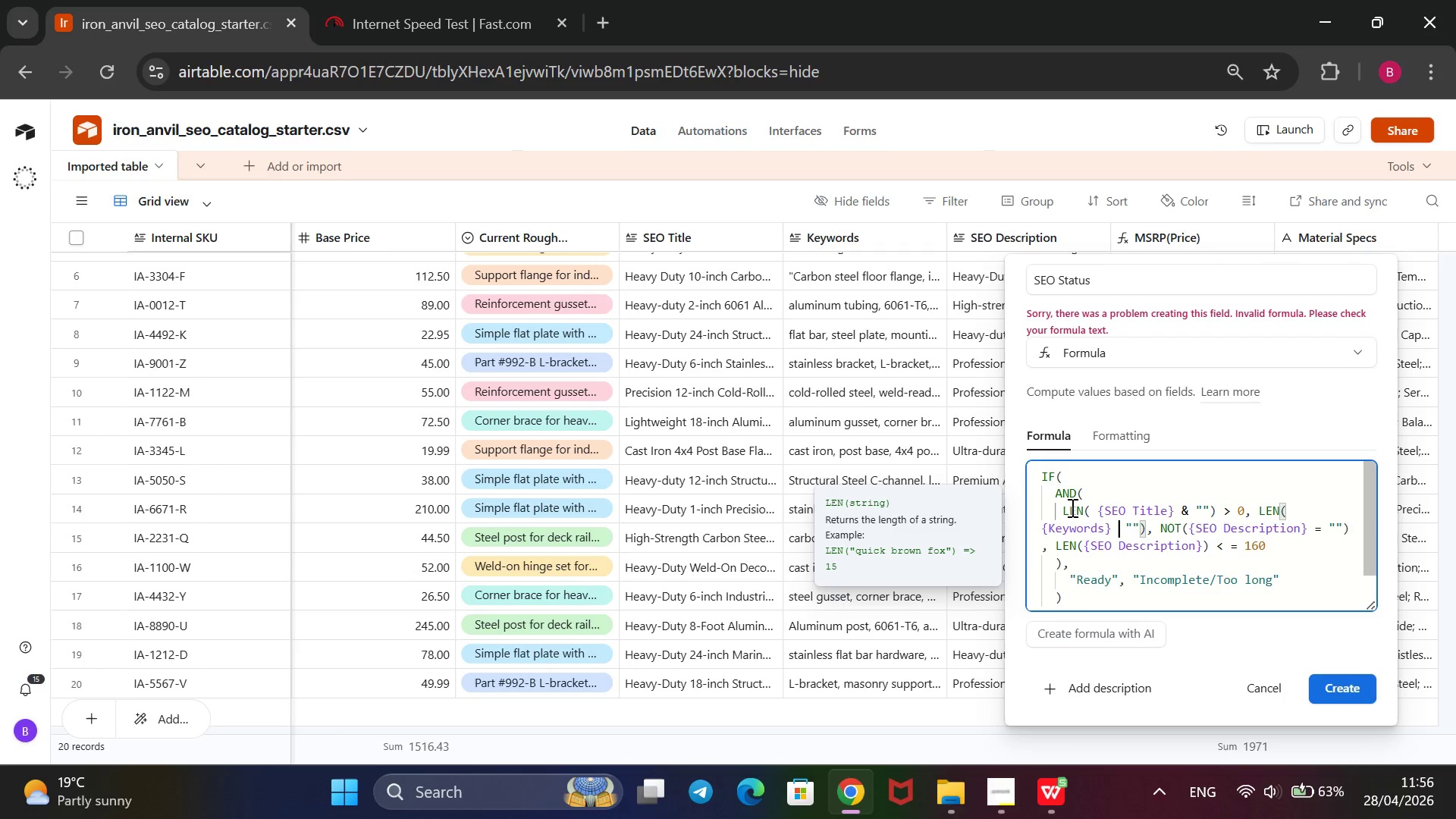 
key(Backspace)
 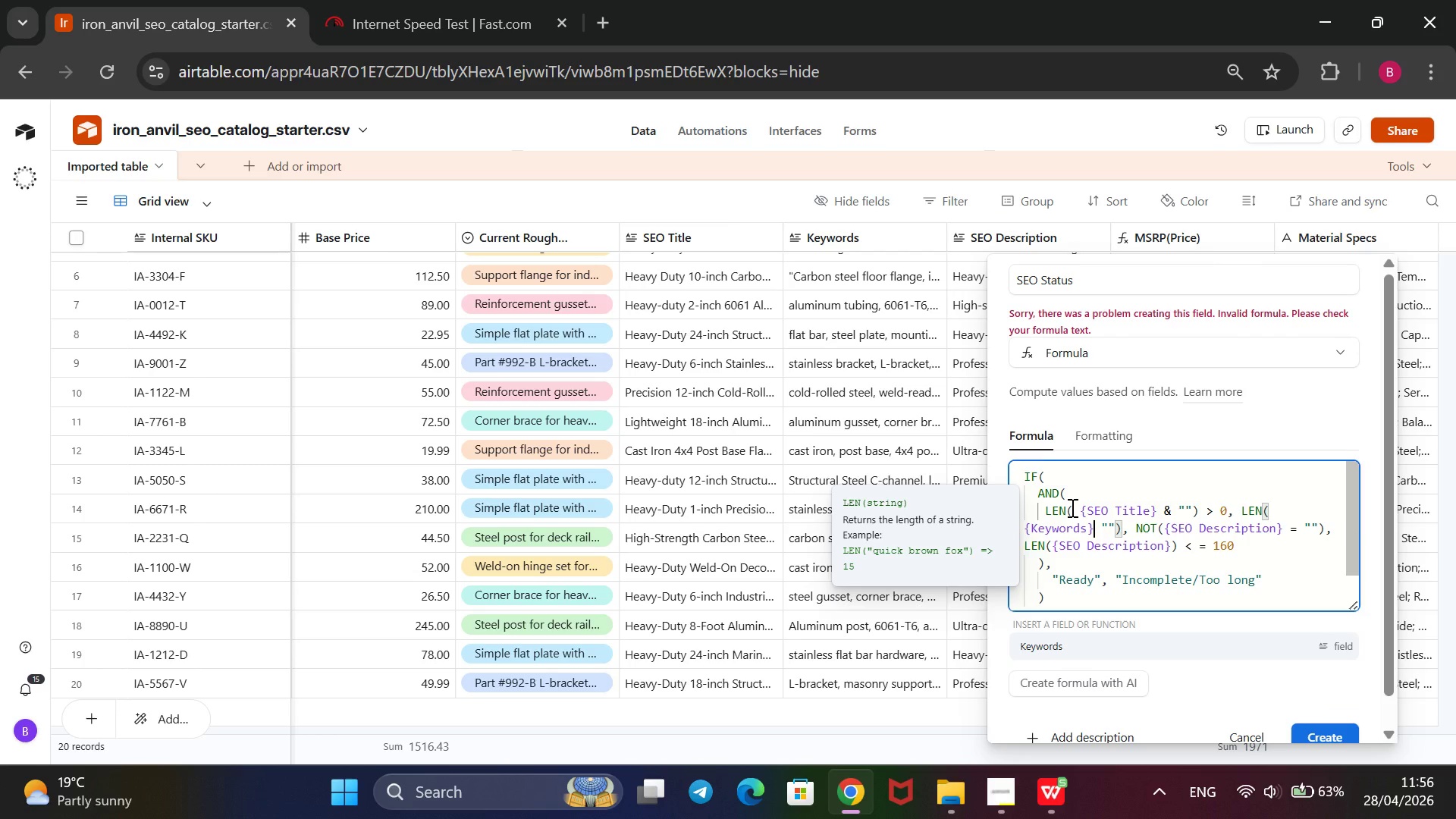 
key(Space)
 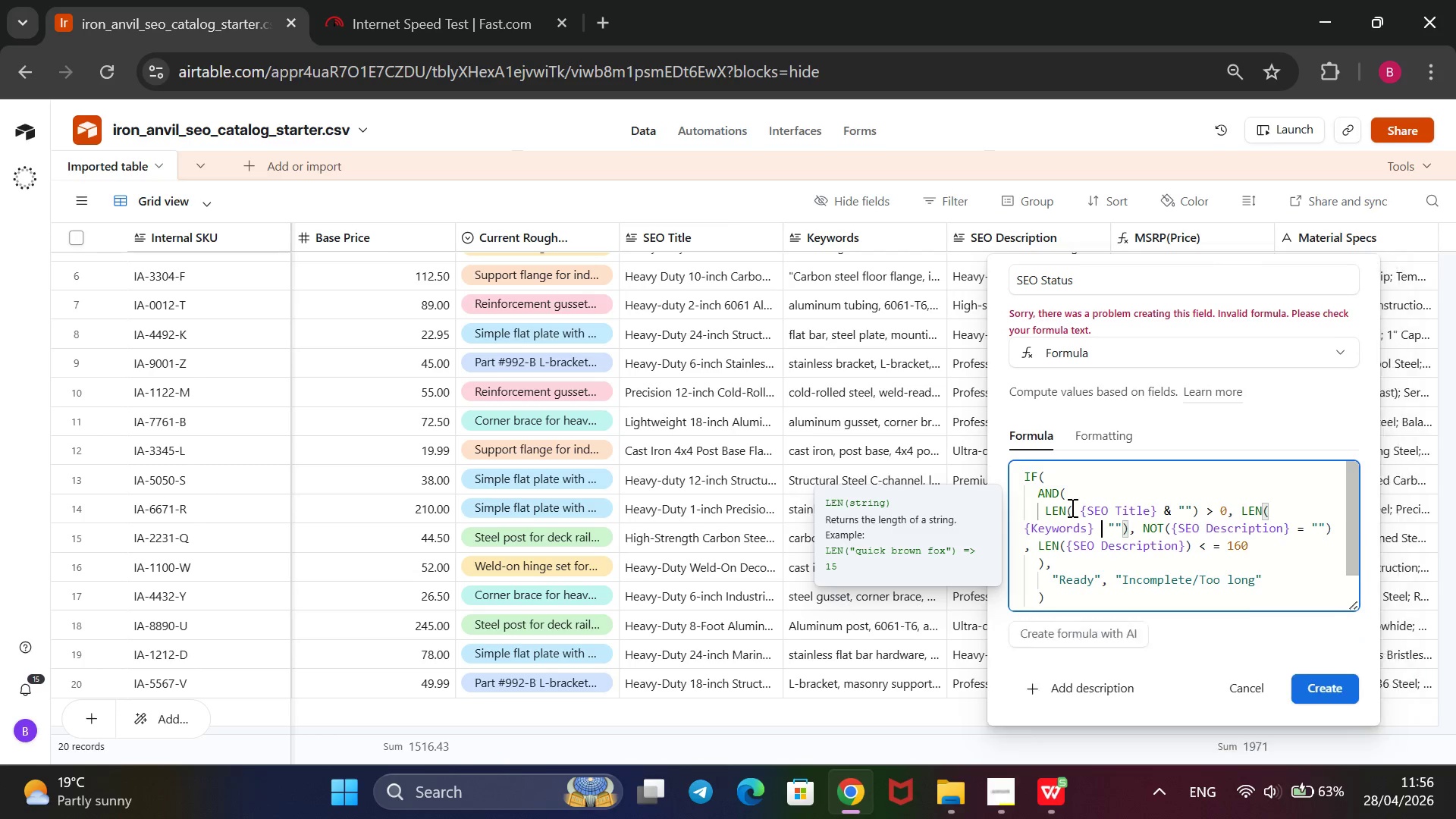 
key(Shift+ShiftRight)
 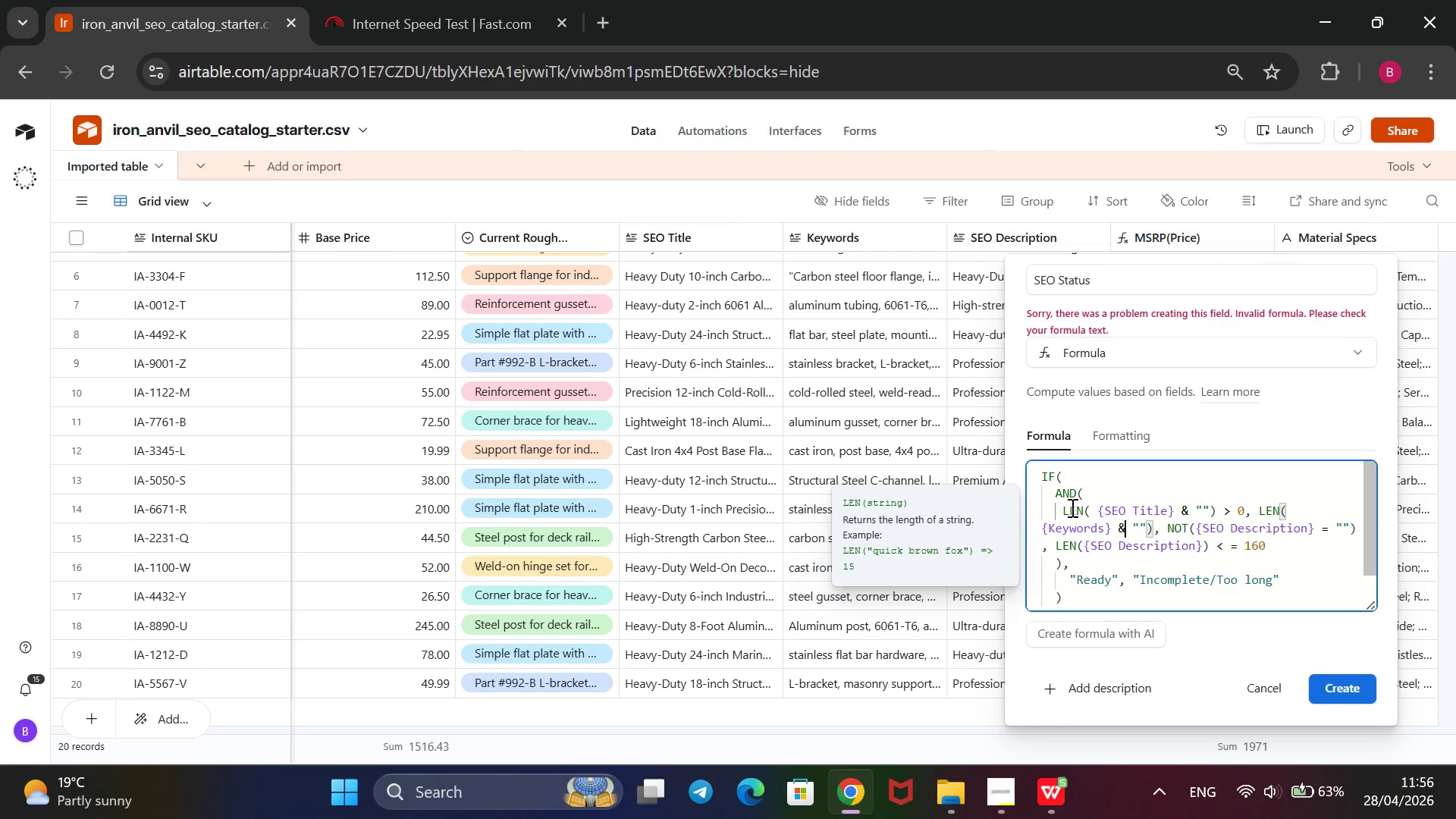 
key(Shift+7)
 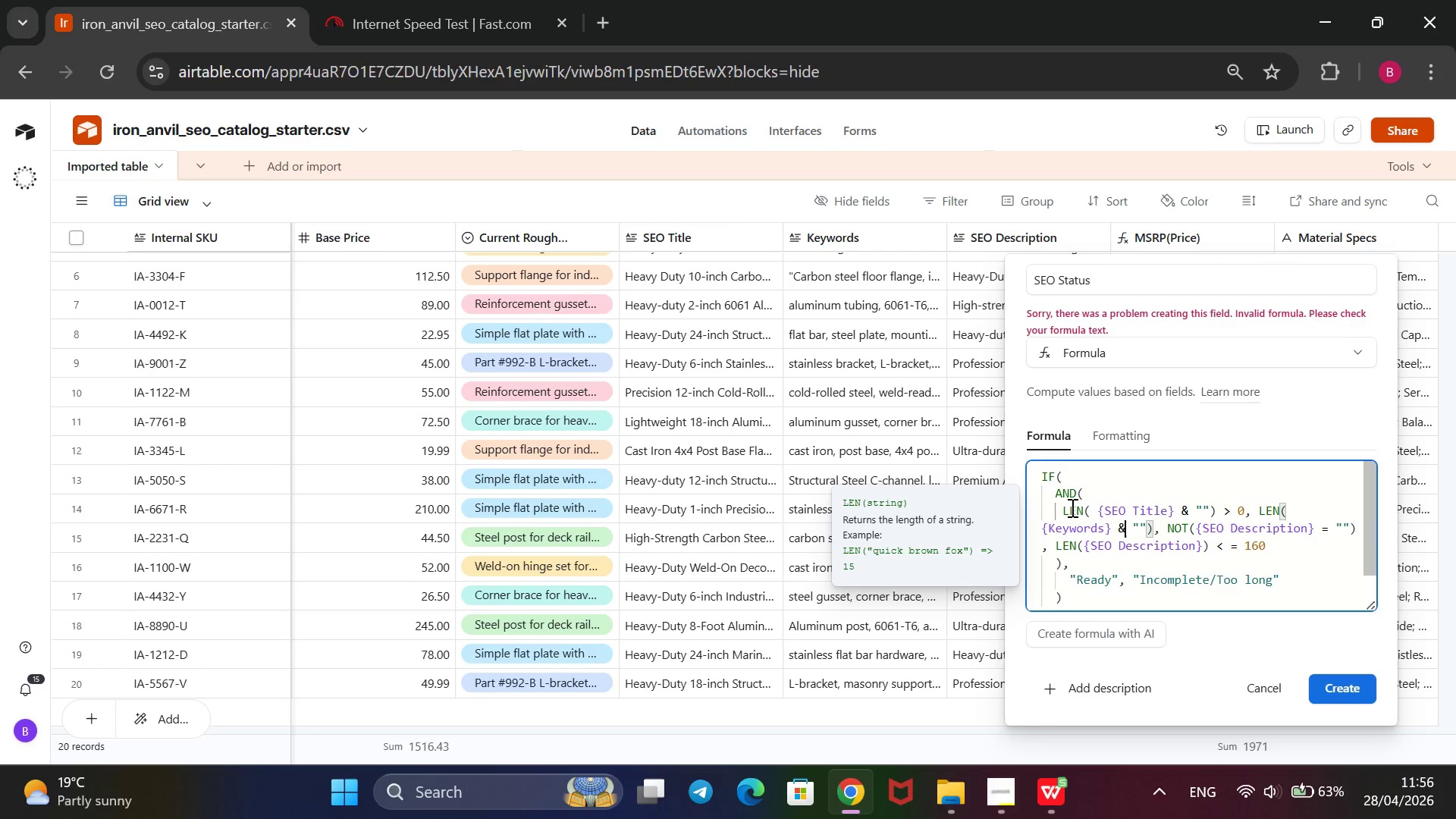 
key(ArrowRight)
 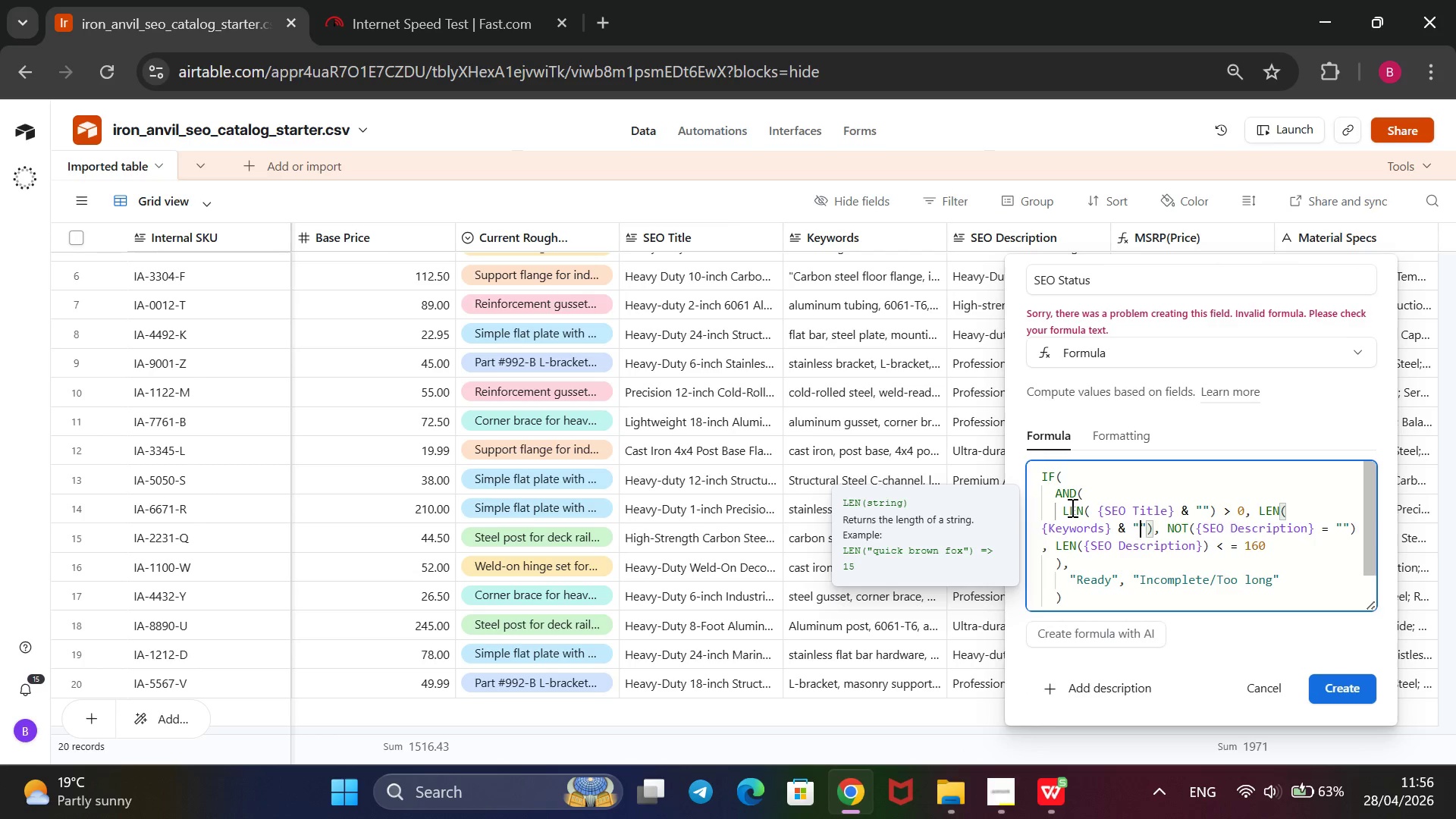 
key(ArrowRight)
 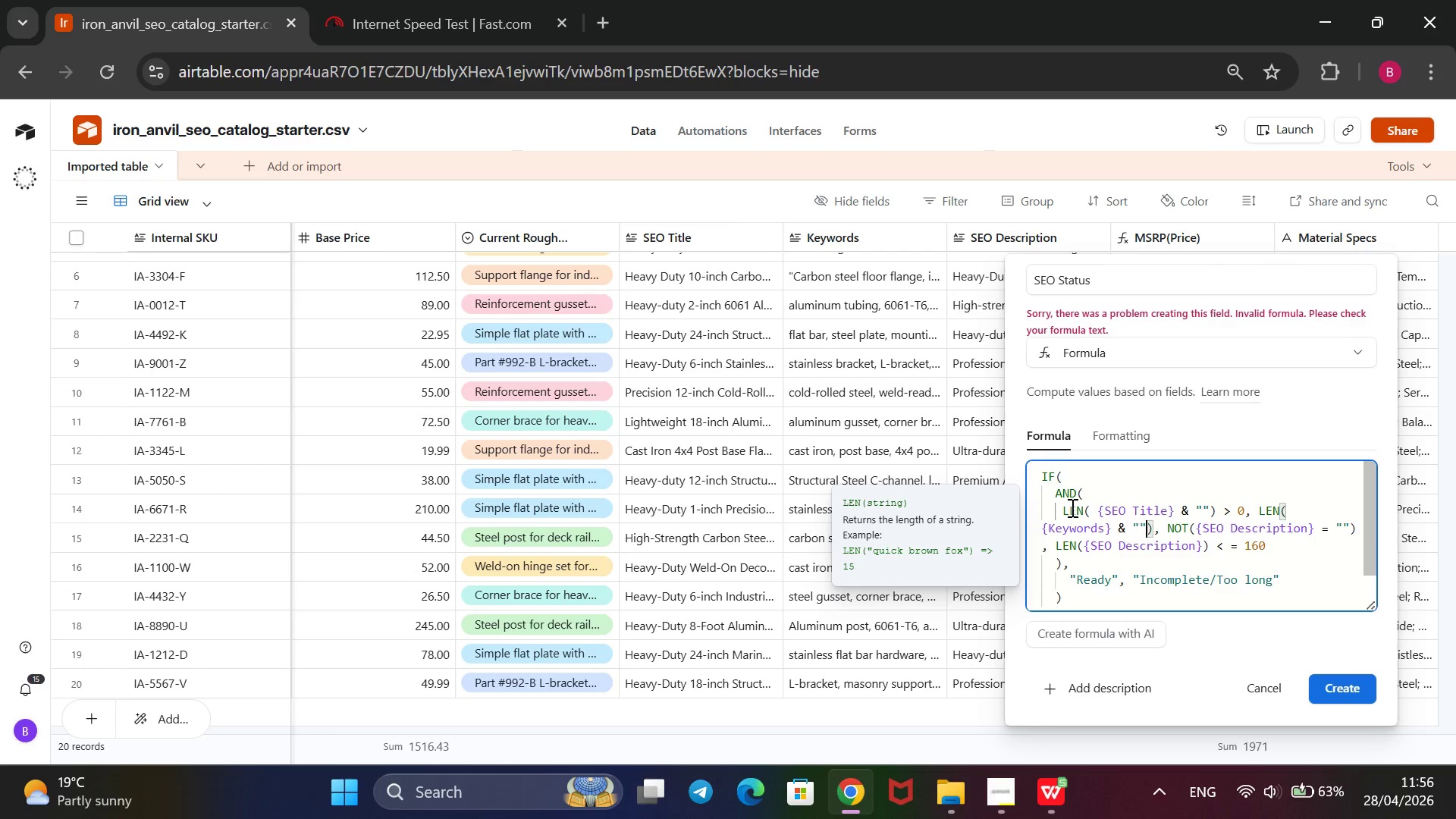 
key(ArrowRight)
 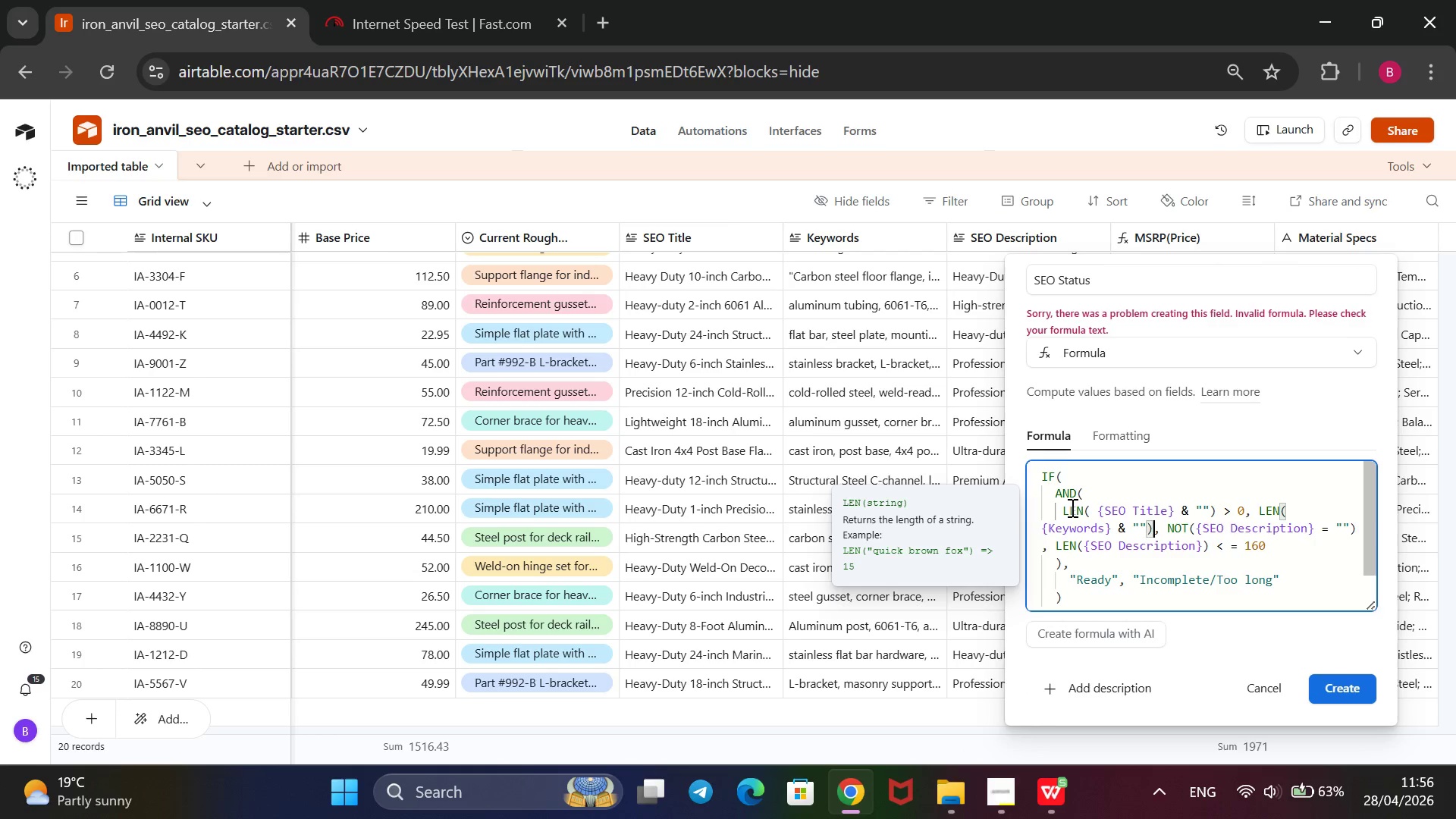 
key(ArrowRight)
 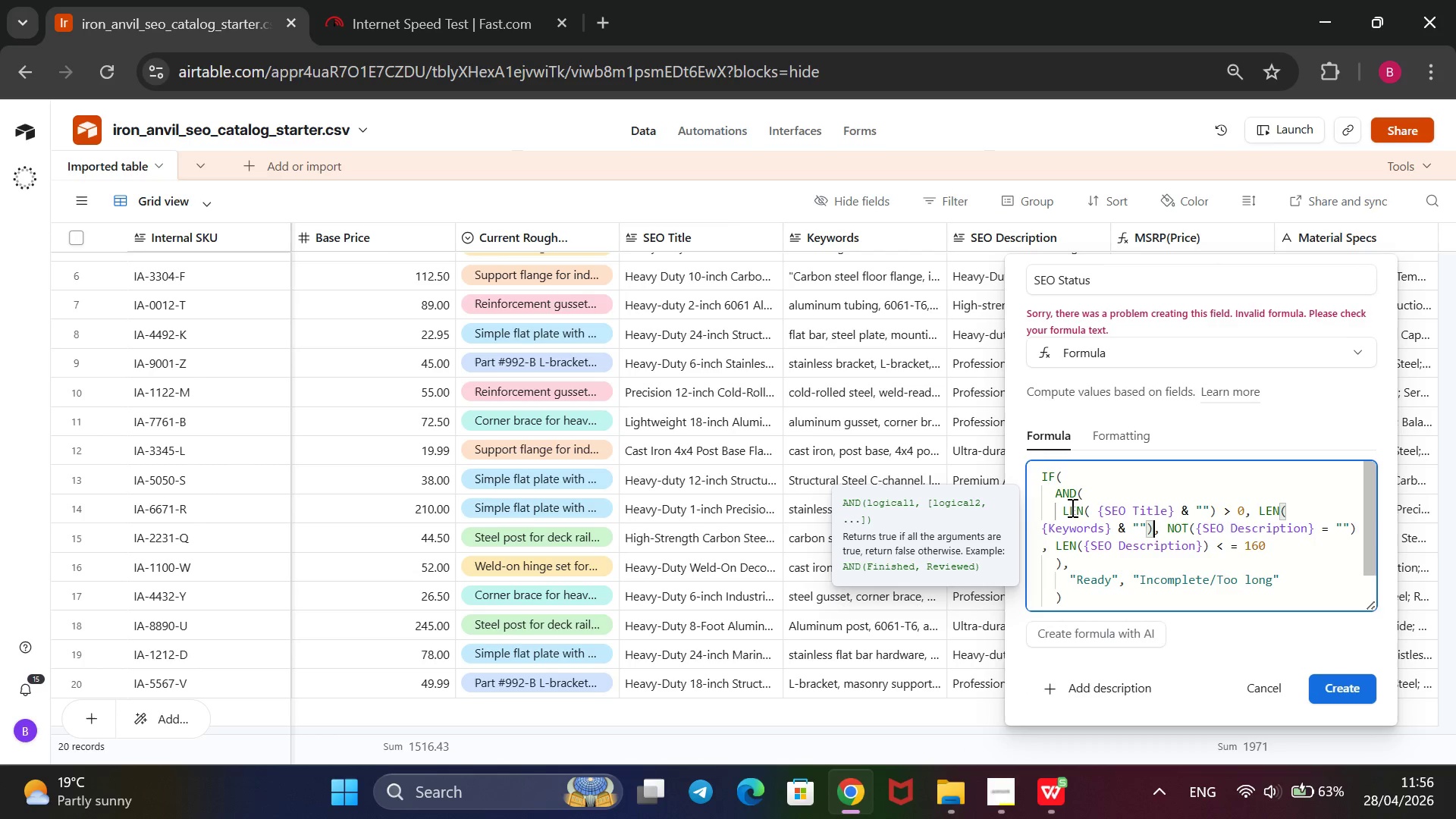 
key(Space)
 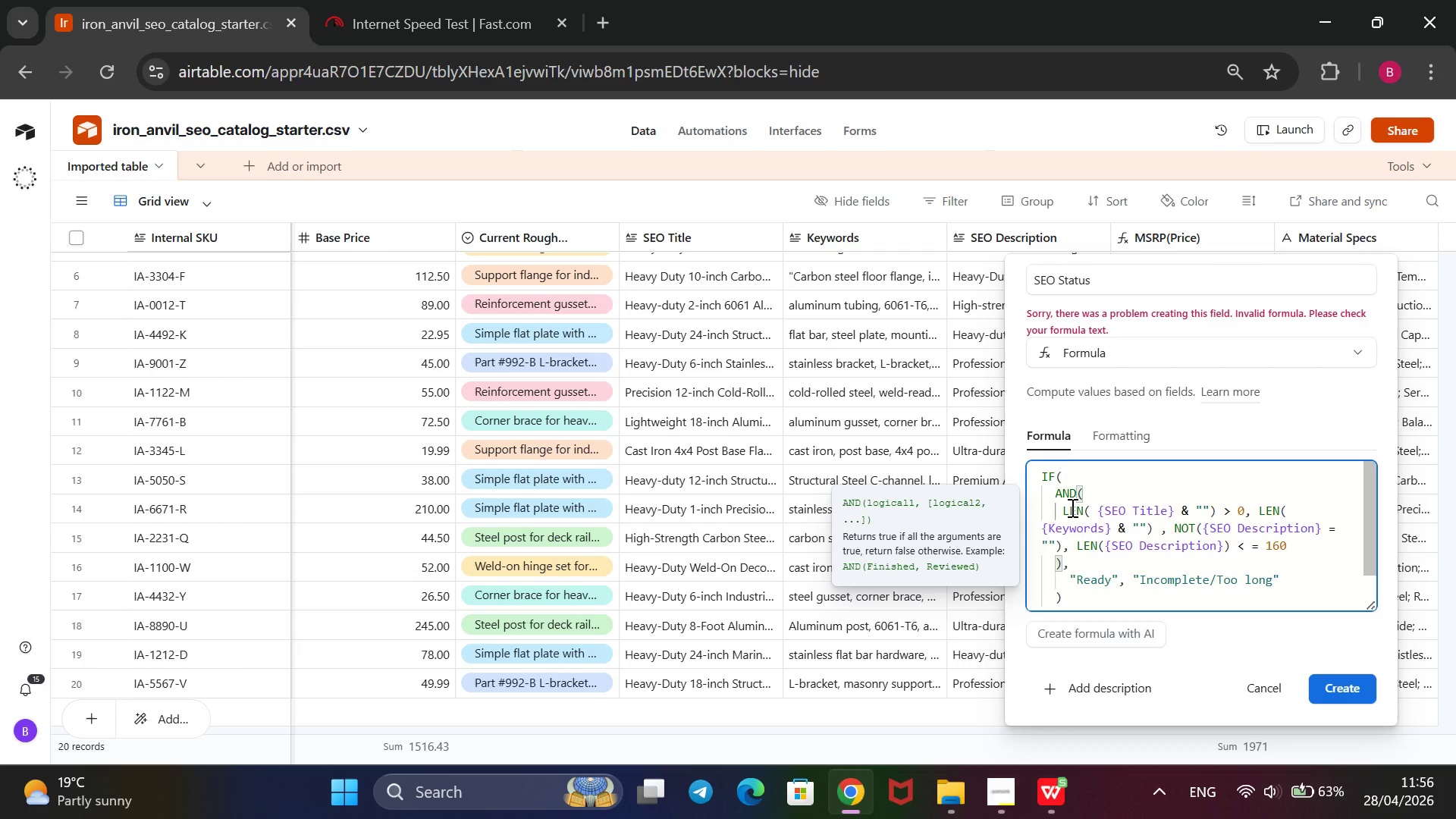 
key(Shift+ShiftRight)
 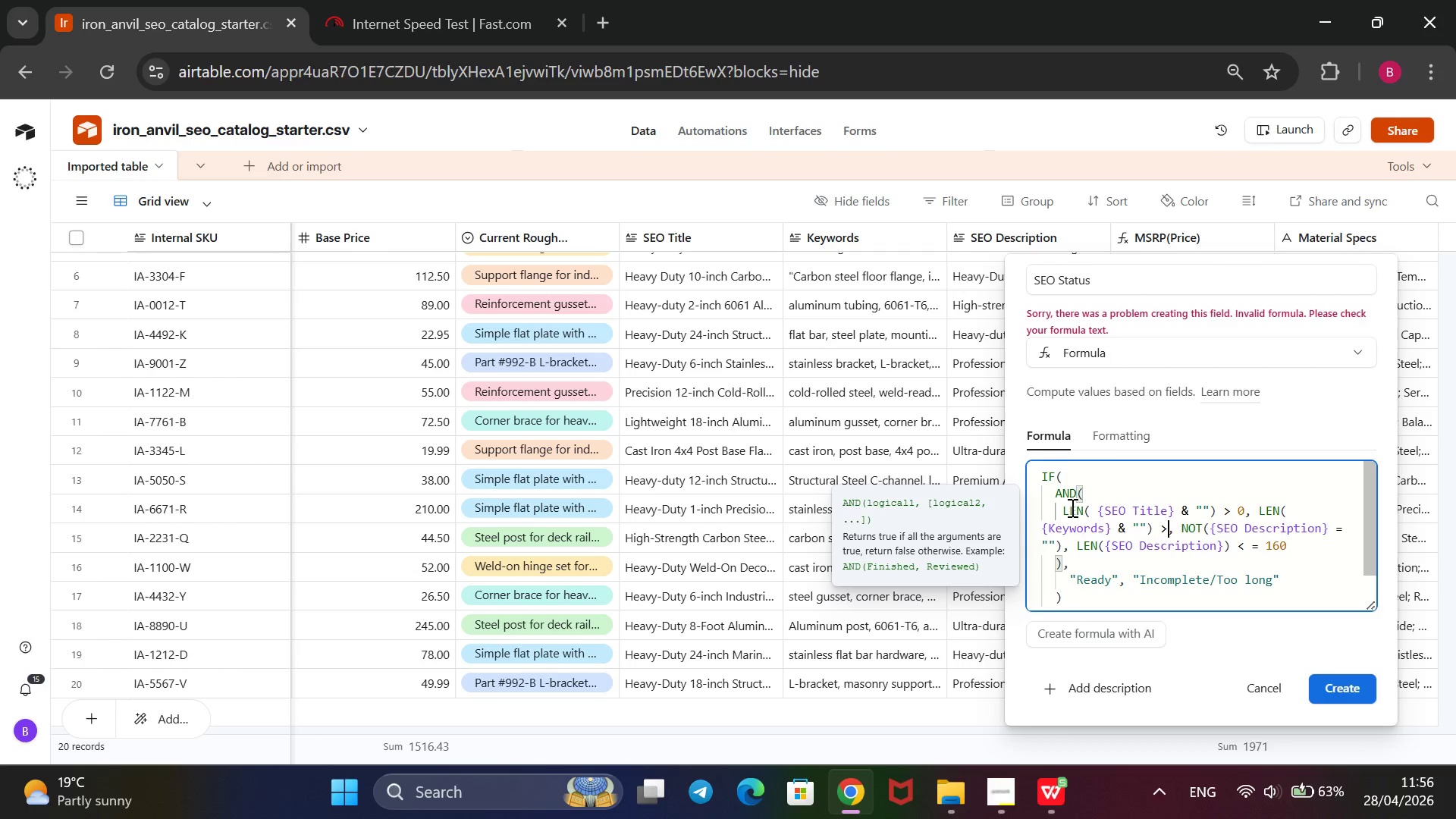 
key(Shift+Period)
 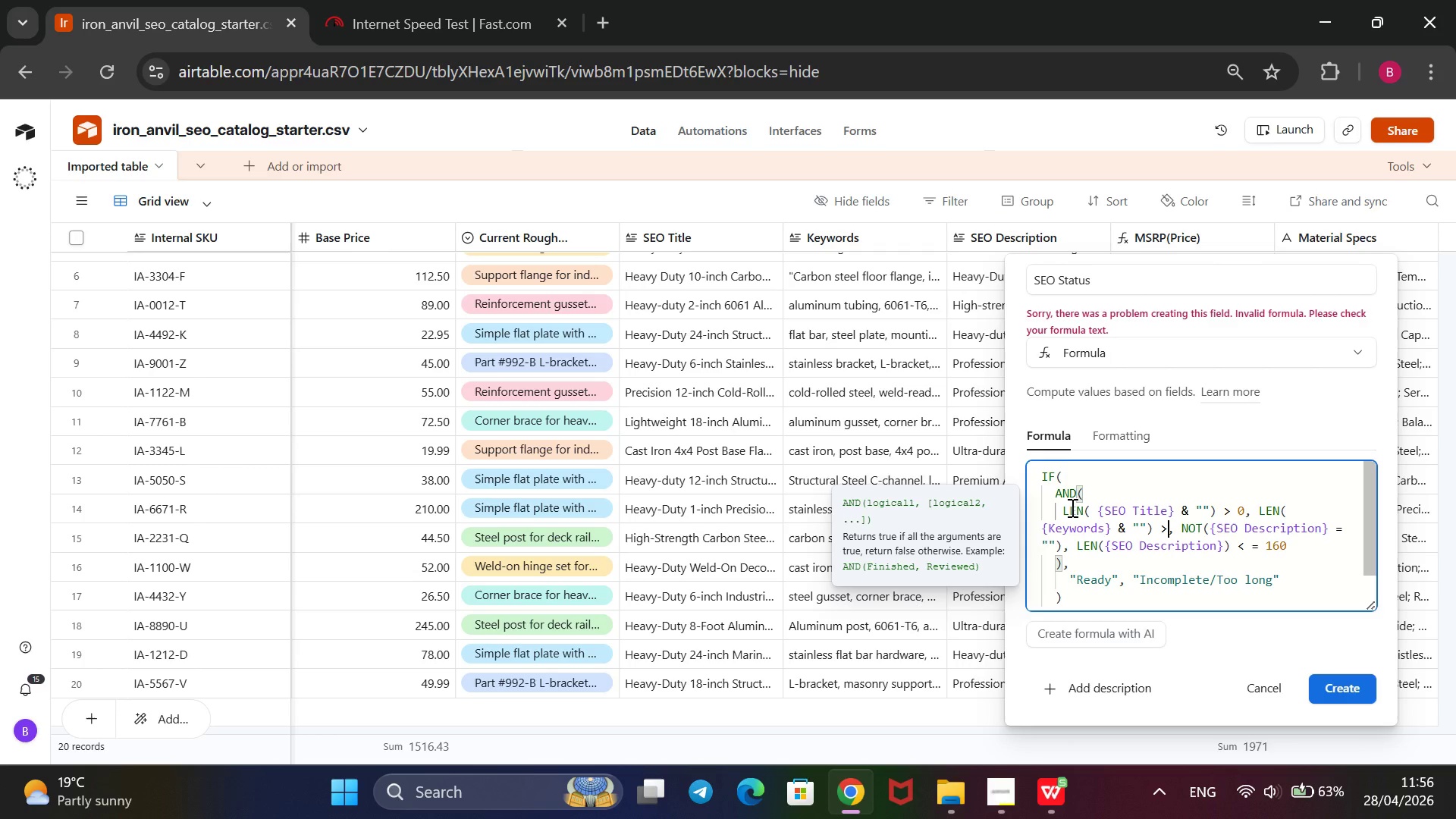 
key(0)
 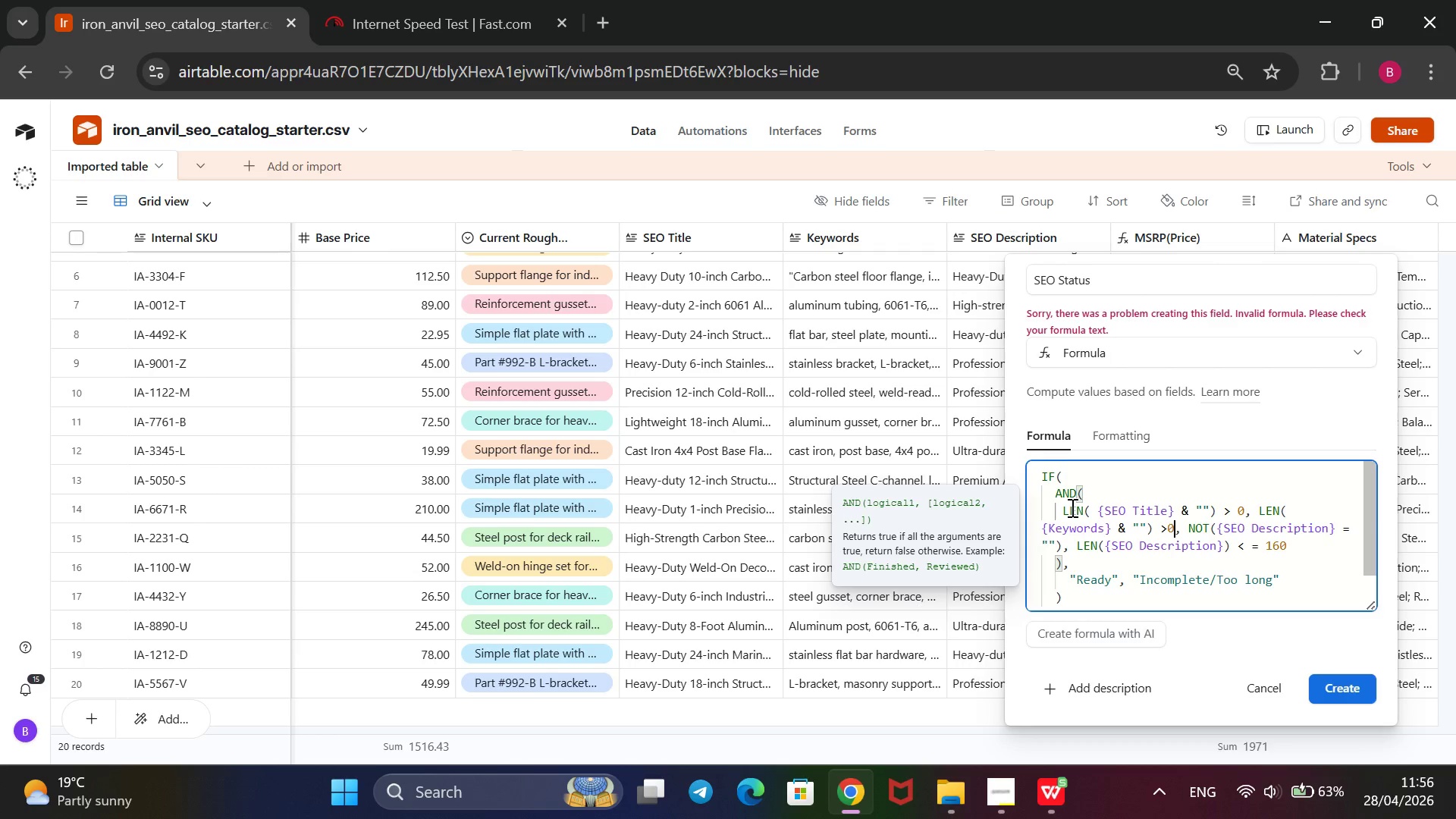 
key(ArrowLeft)
 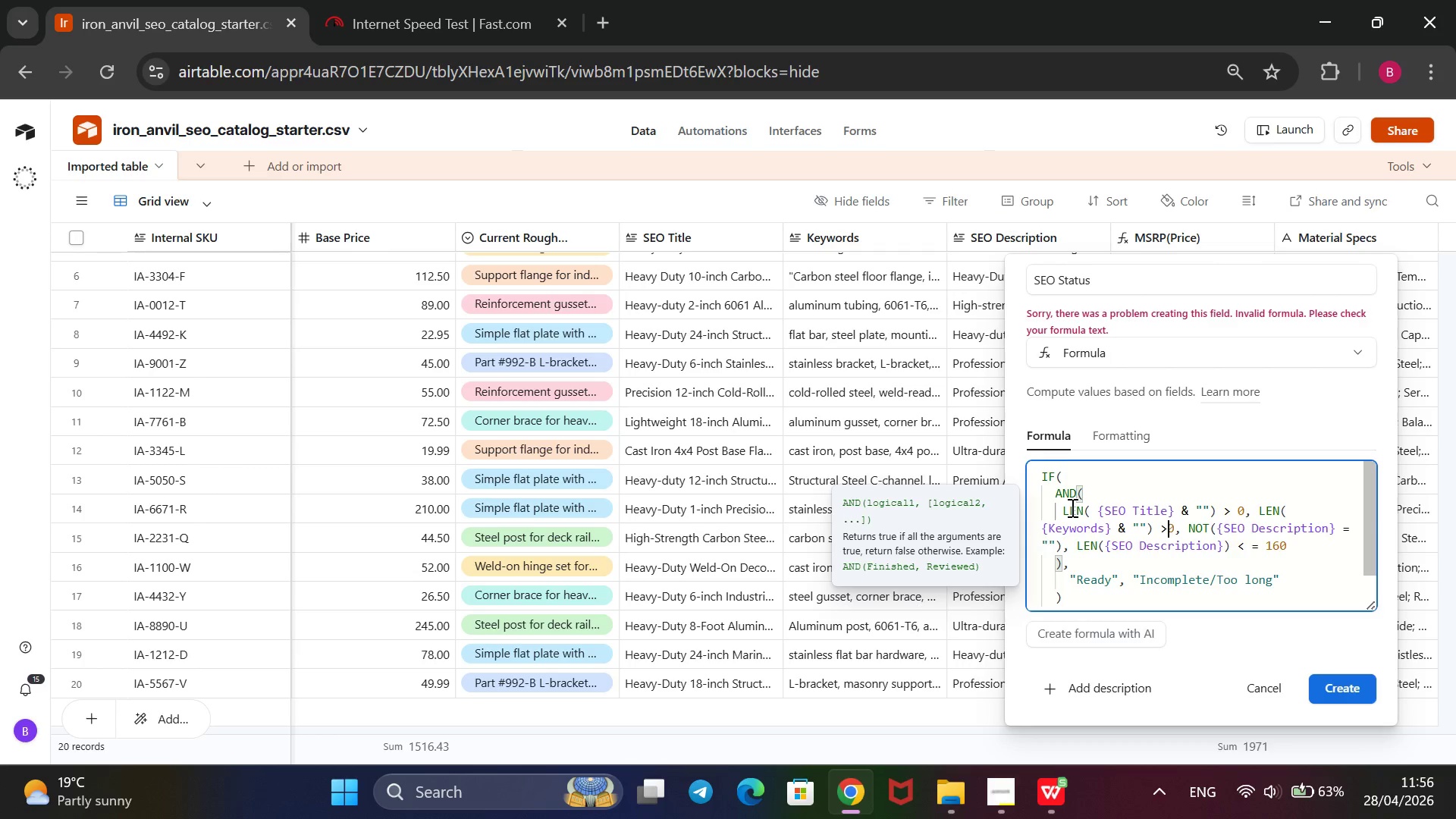 
key(Space)
 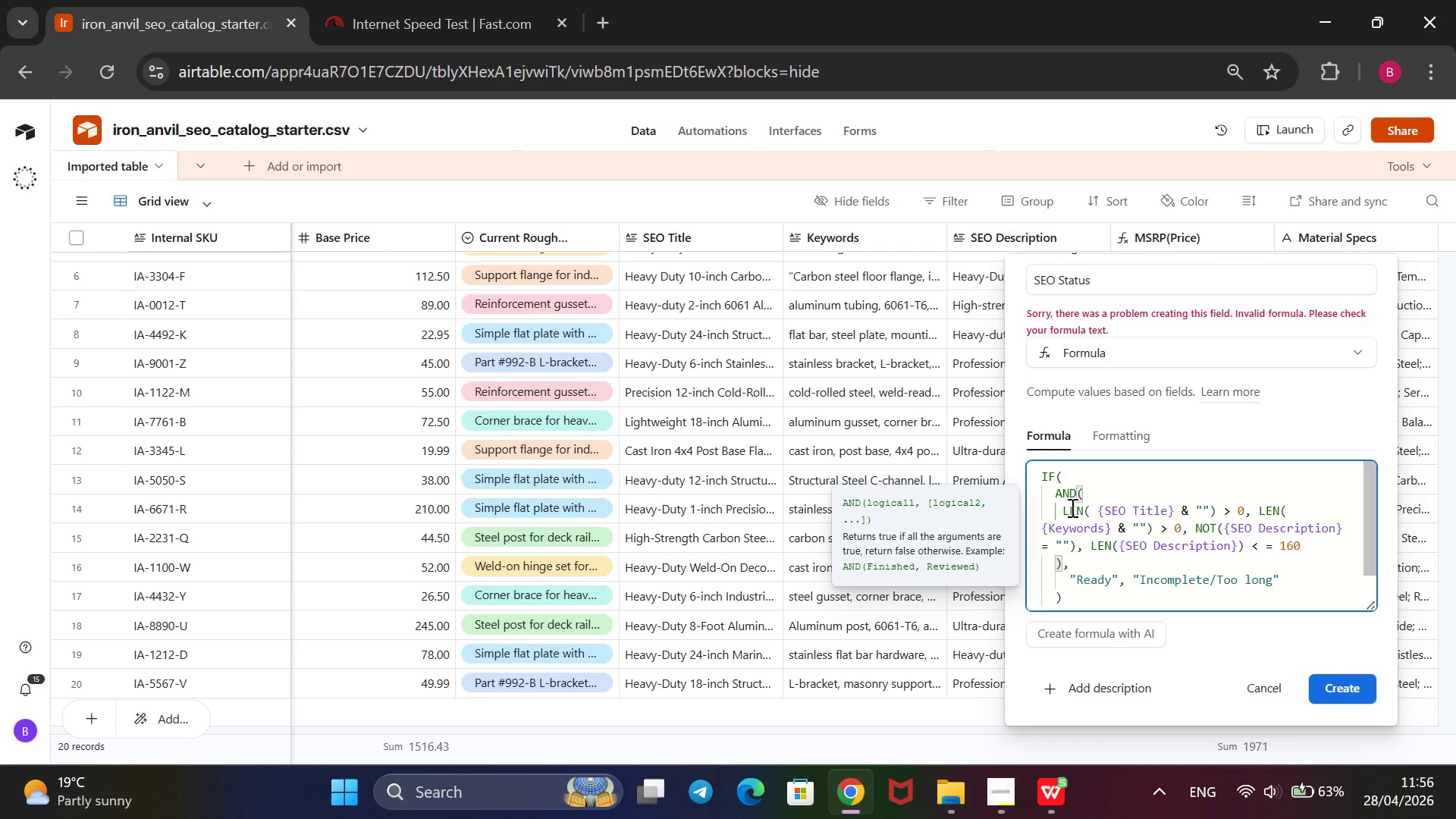 
key(ArrowRight)
 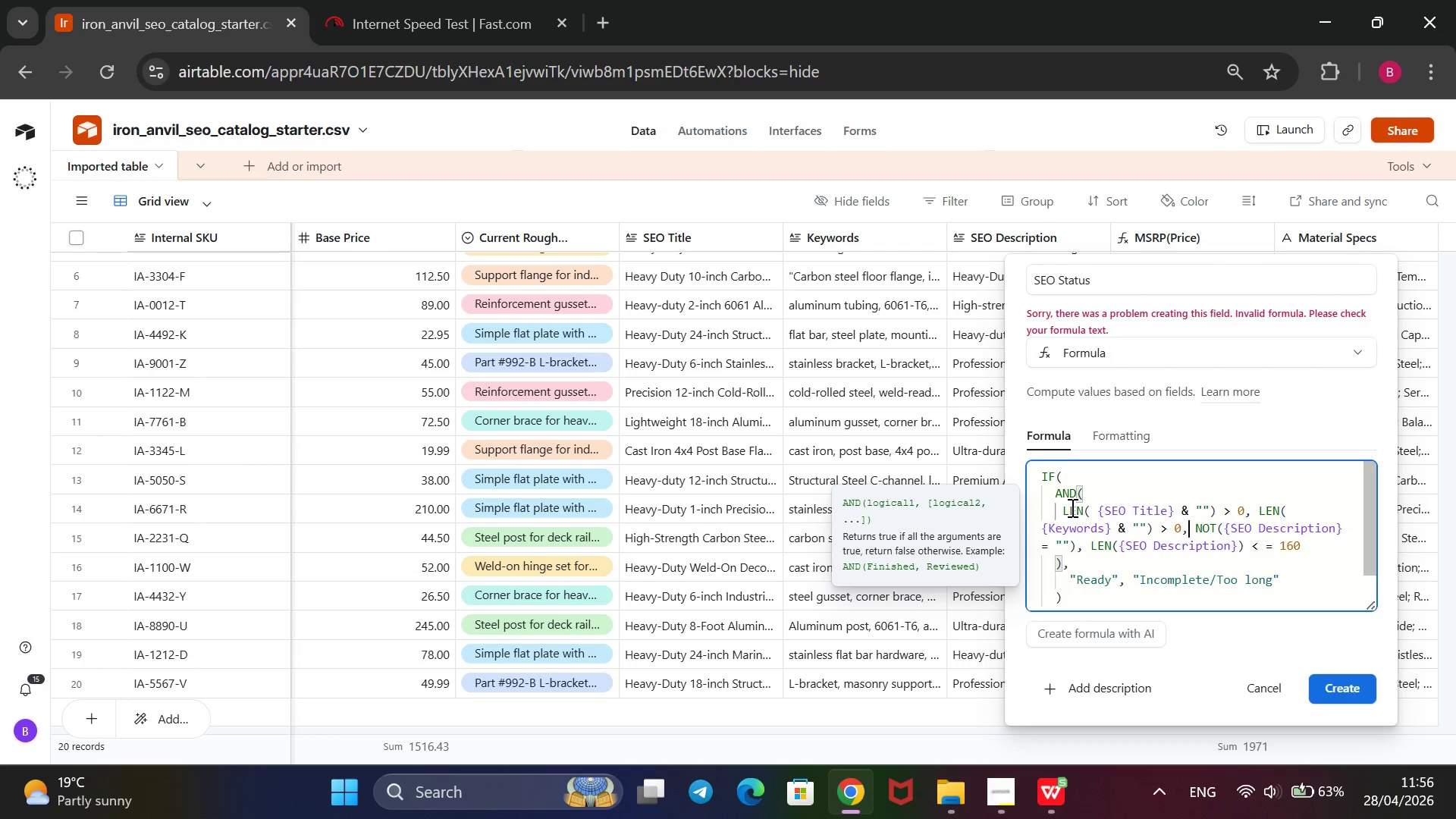 
key(ArrowRight)
 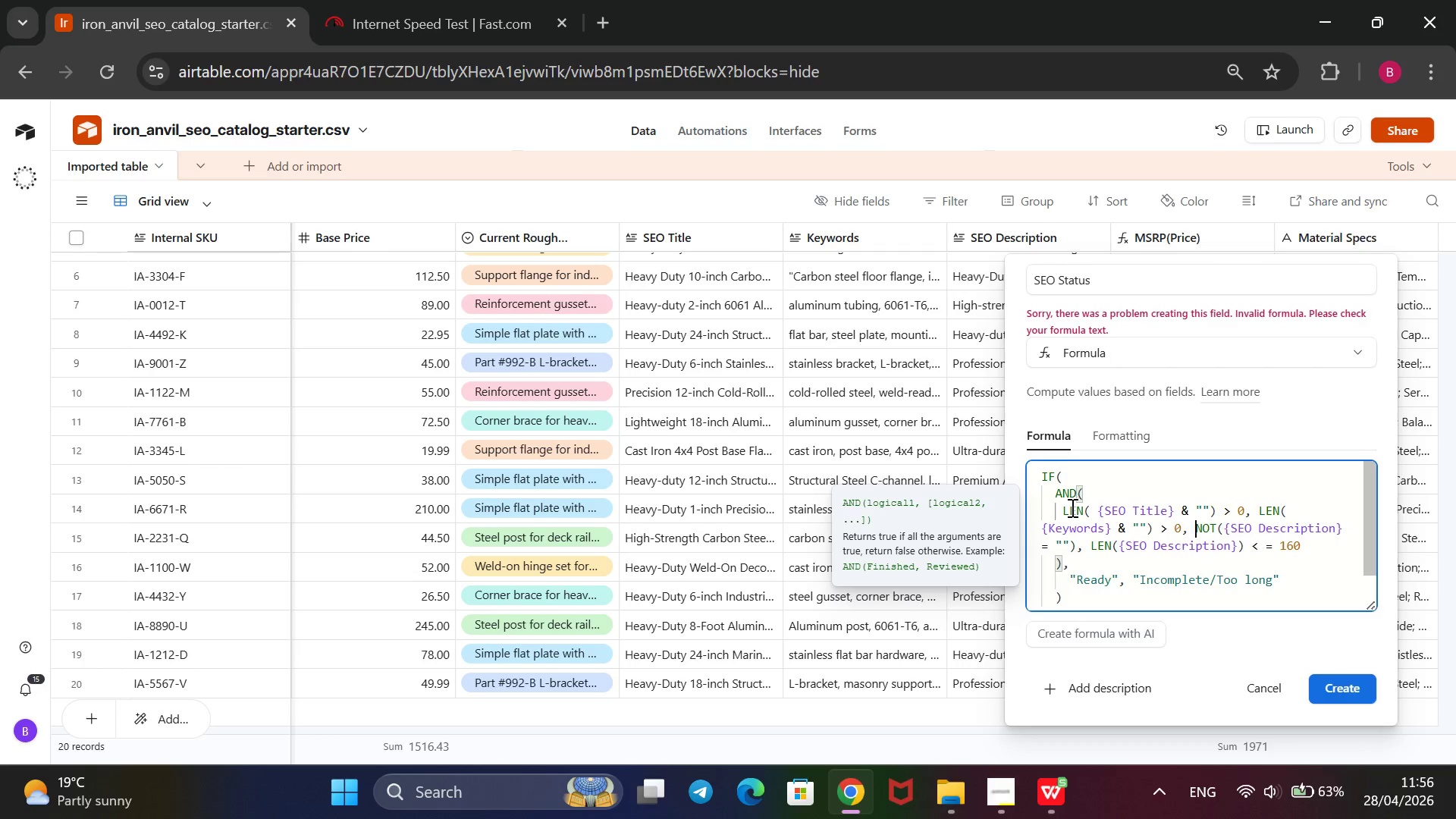 
key(ArrowRight)
 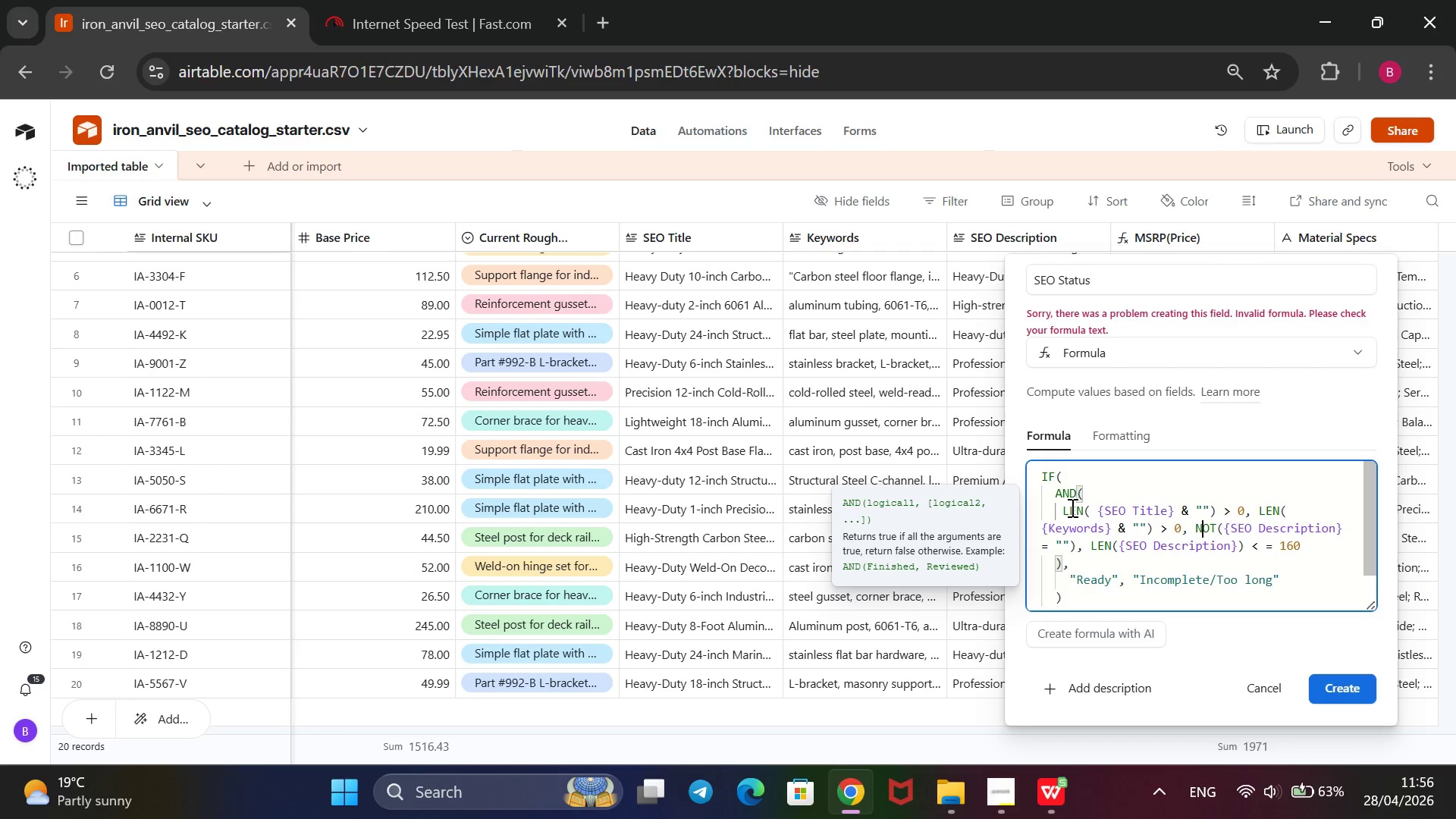 
key(ArrowRight)
 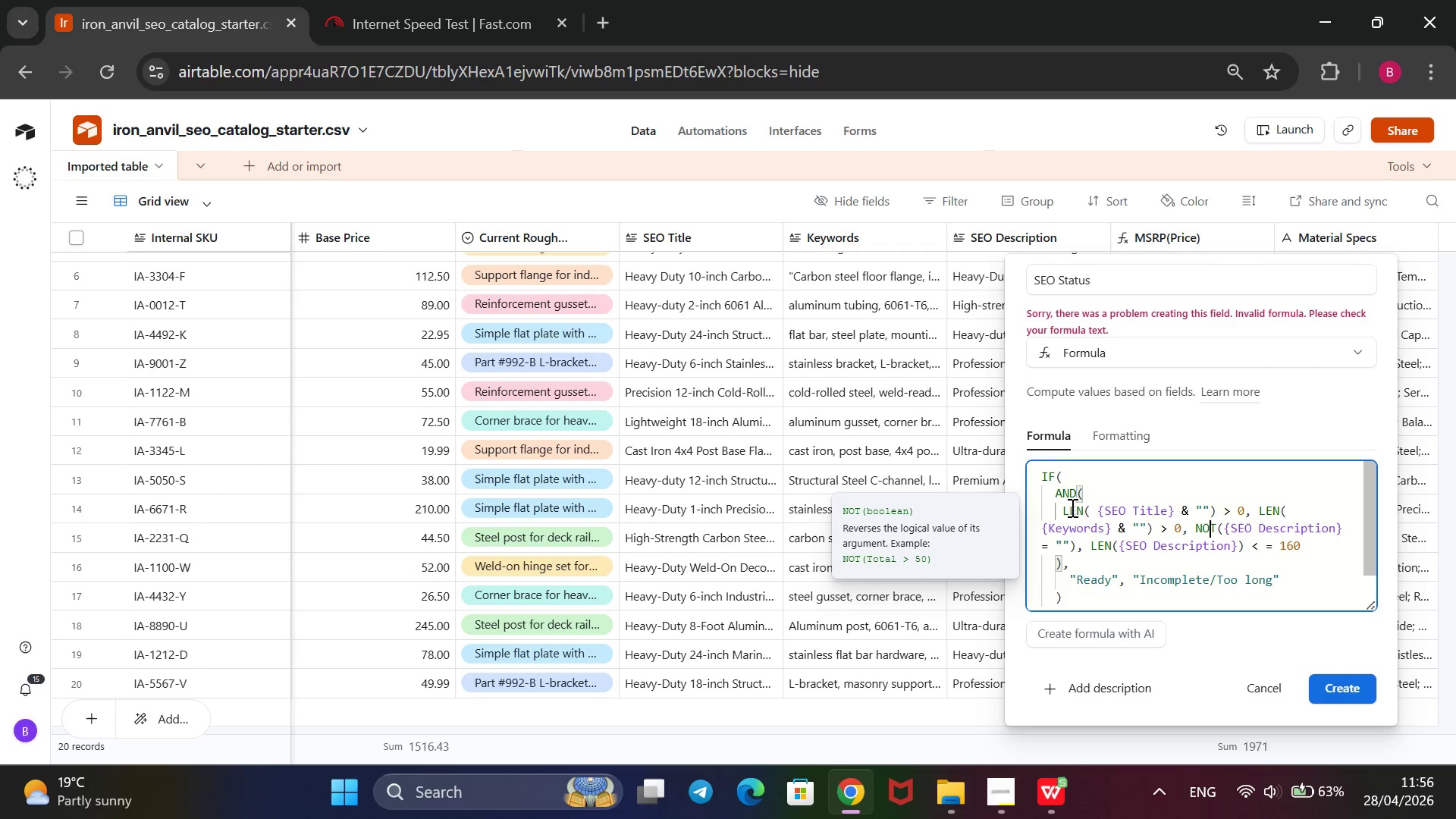 
key(ArrowRight)
 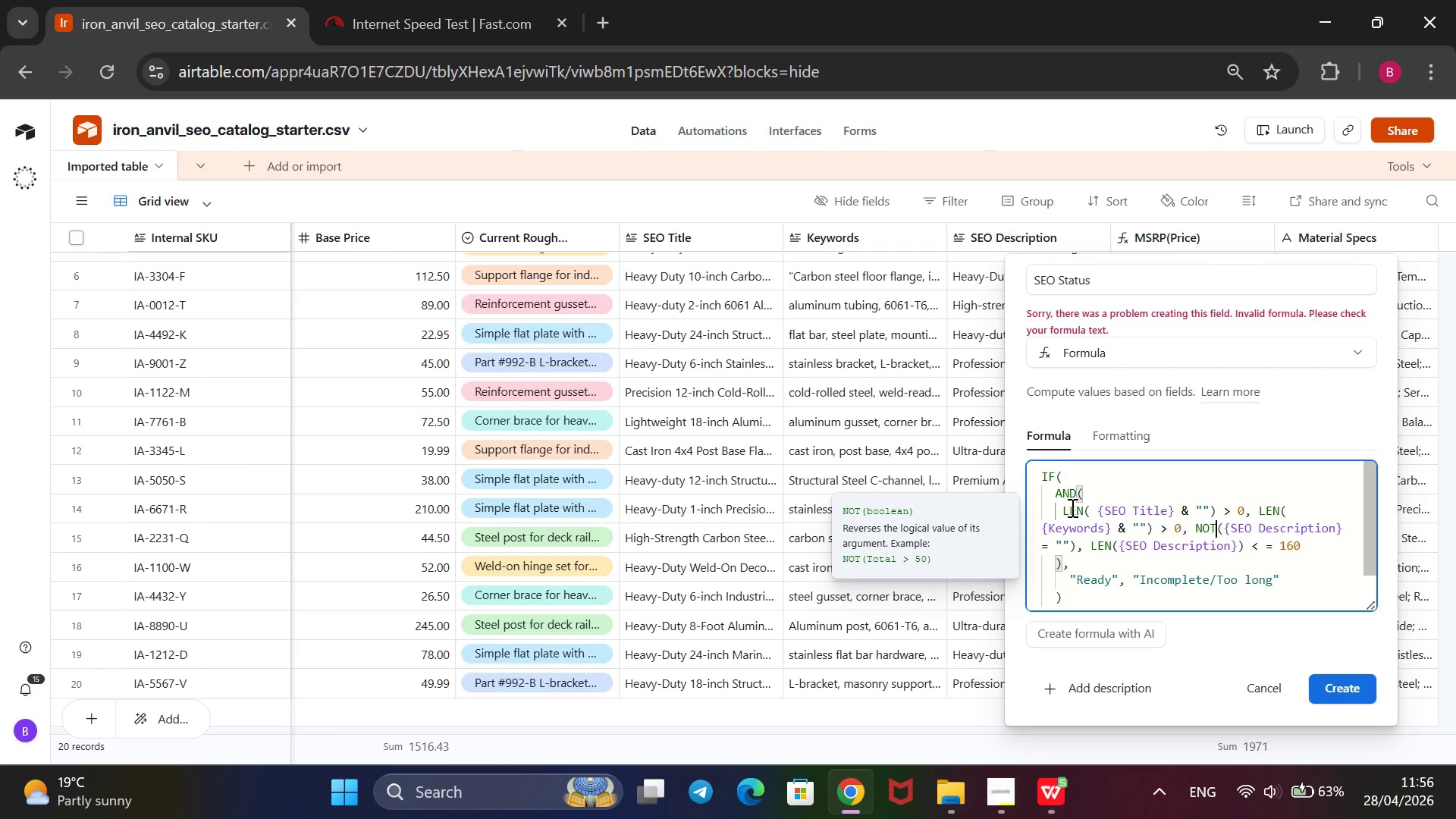 
key(ArrowRight)
 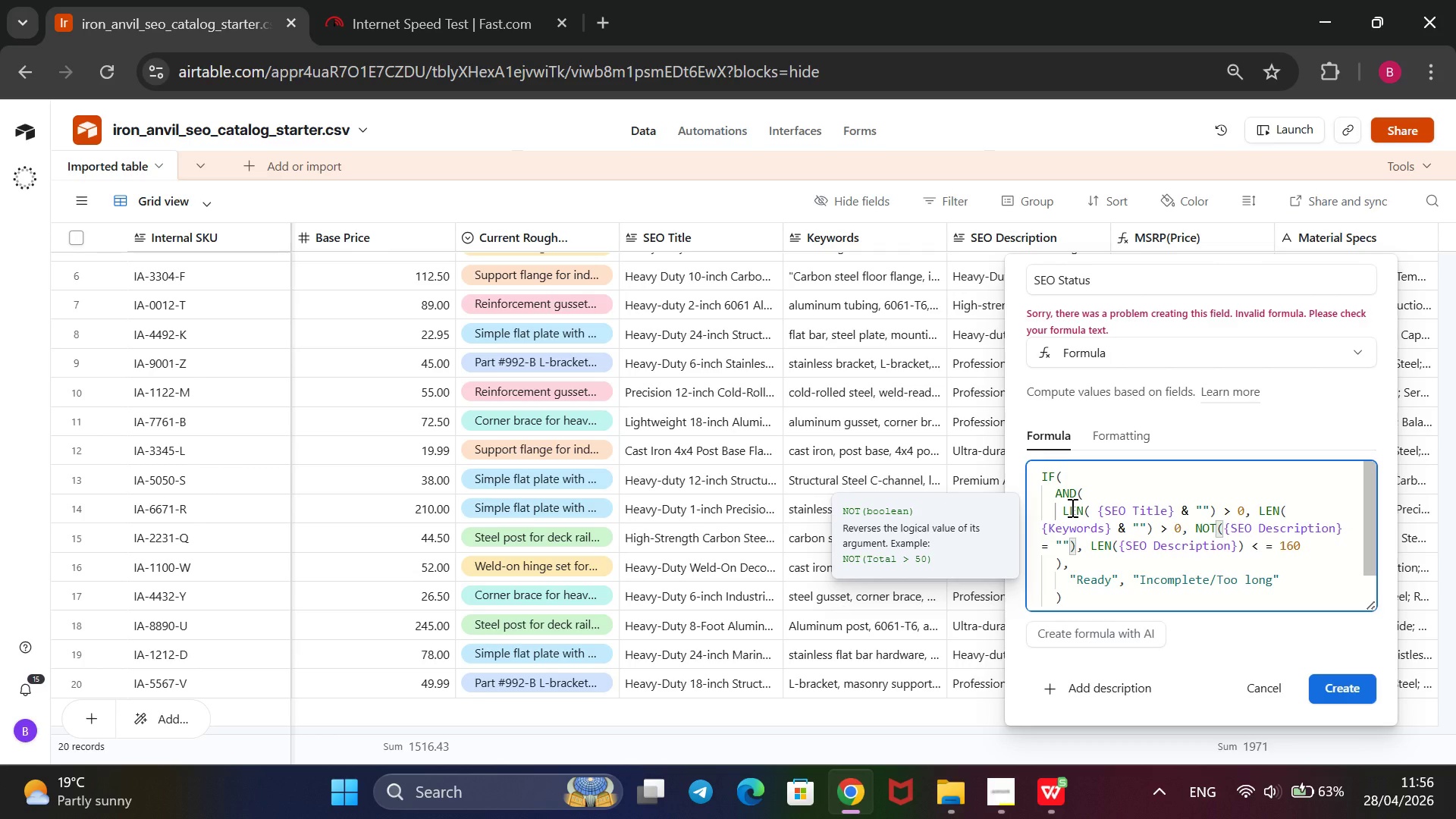 
key(Backspace)
key(Backspace)
key(Backspace)
type(LEN)
 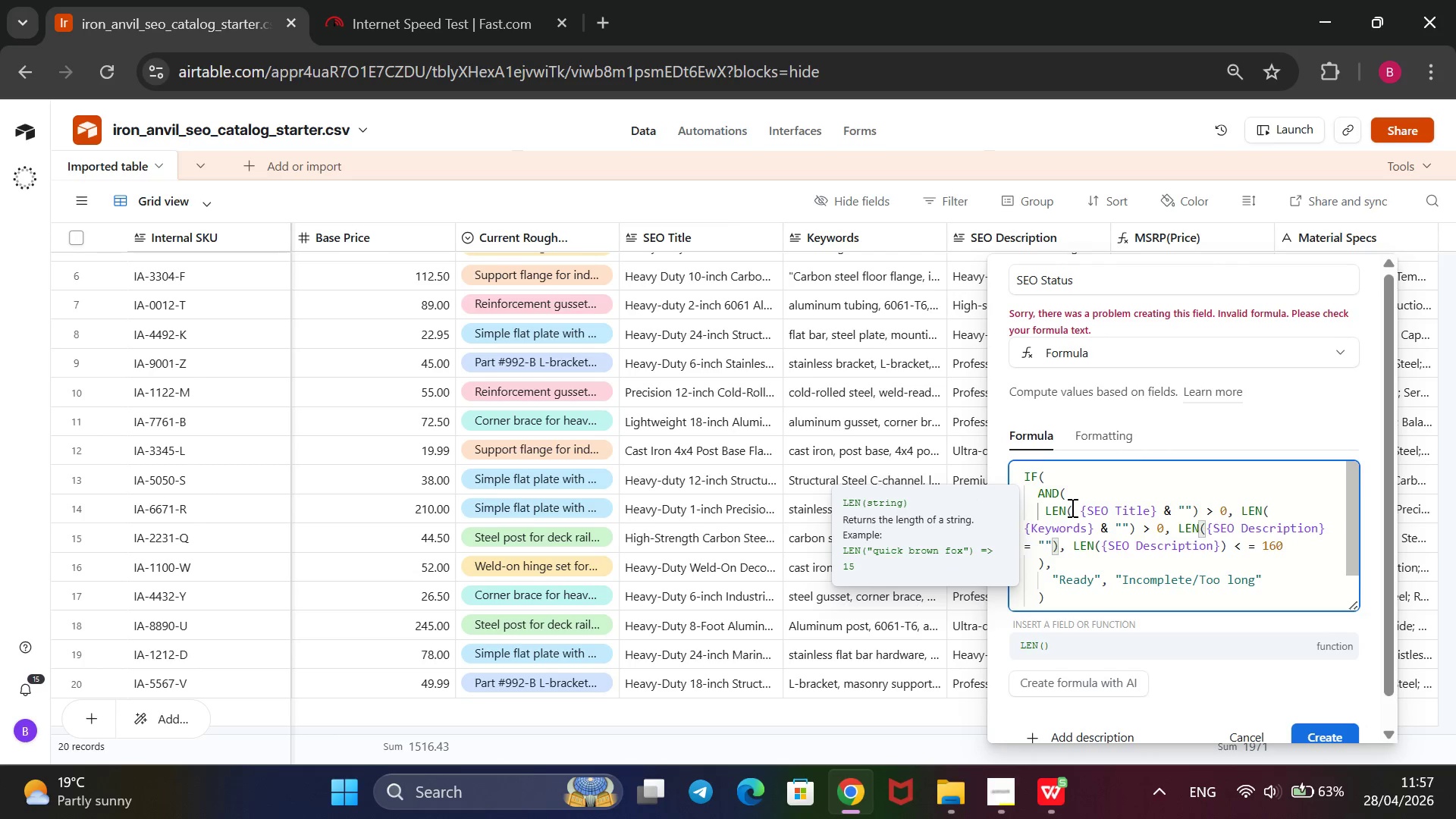 
key(ArrowRight)
 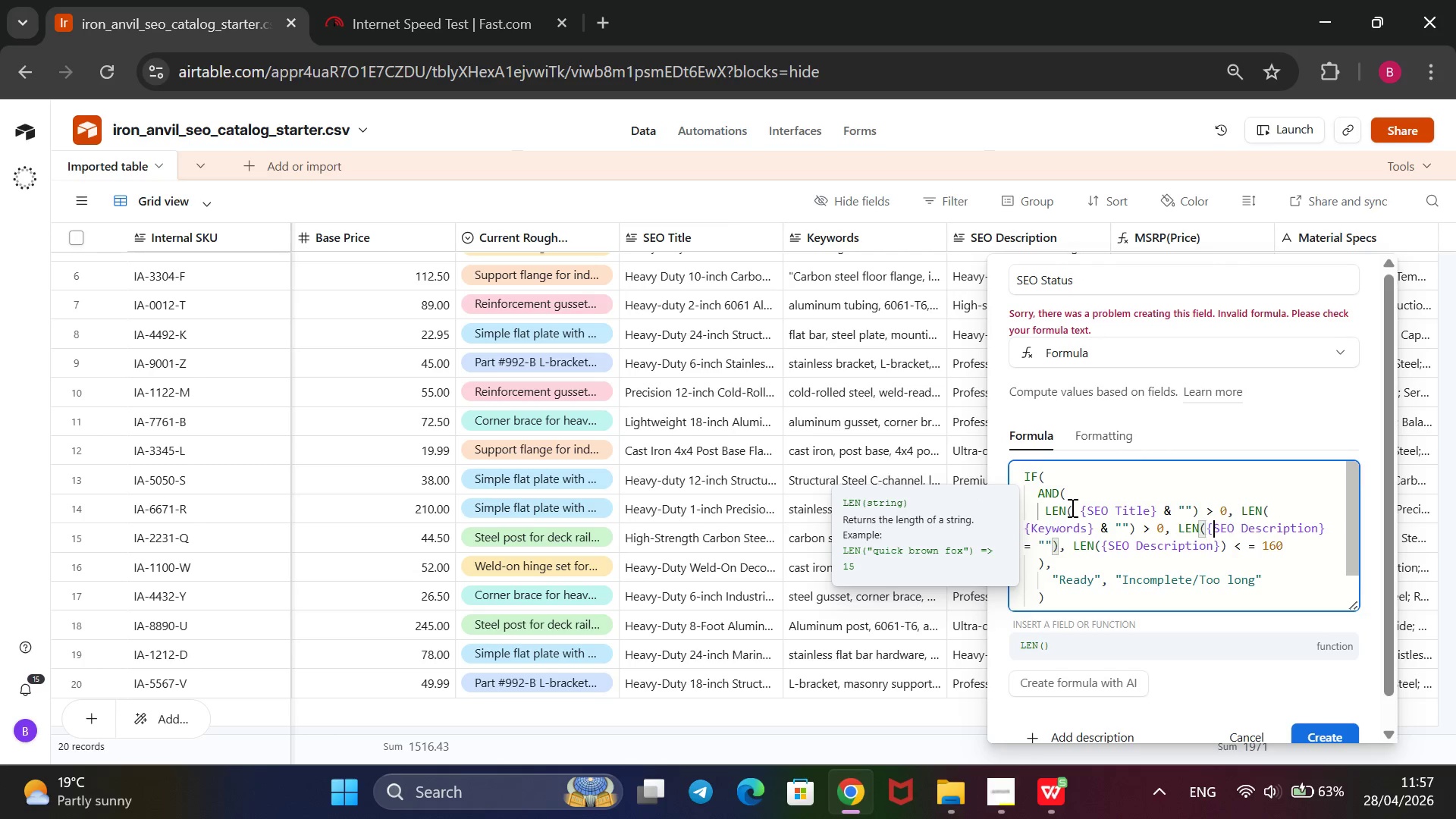 
key(ArrowRight)
 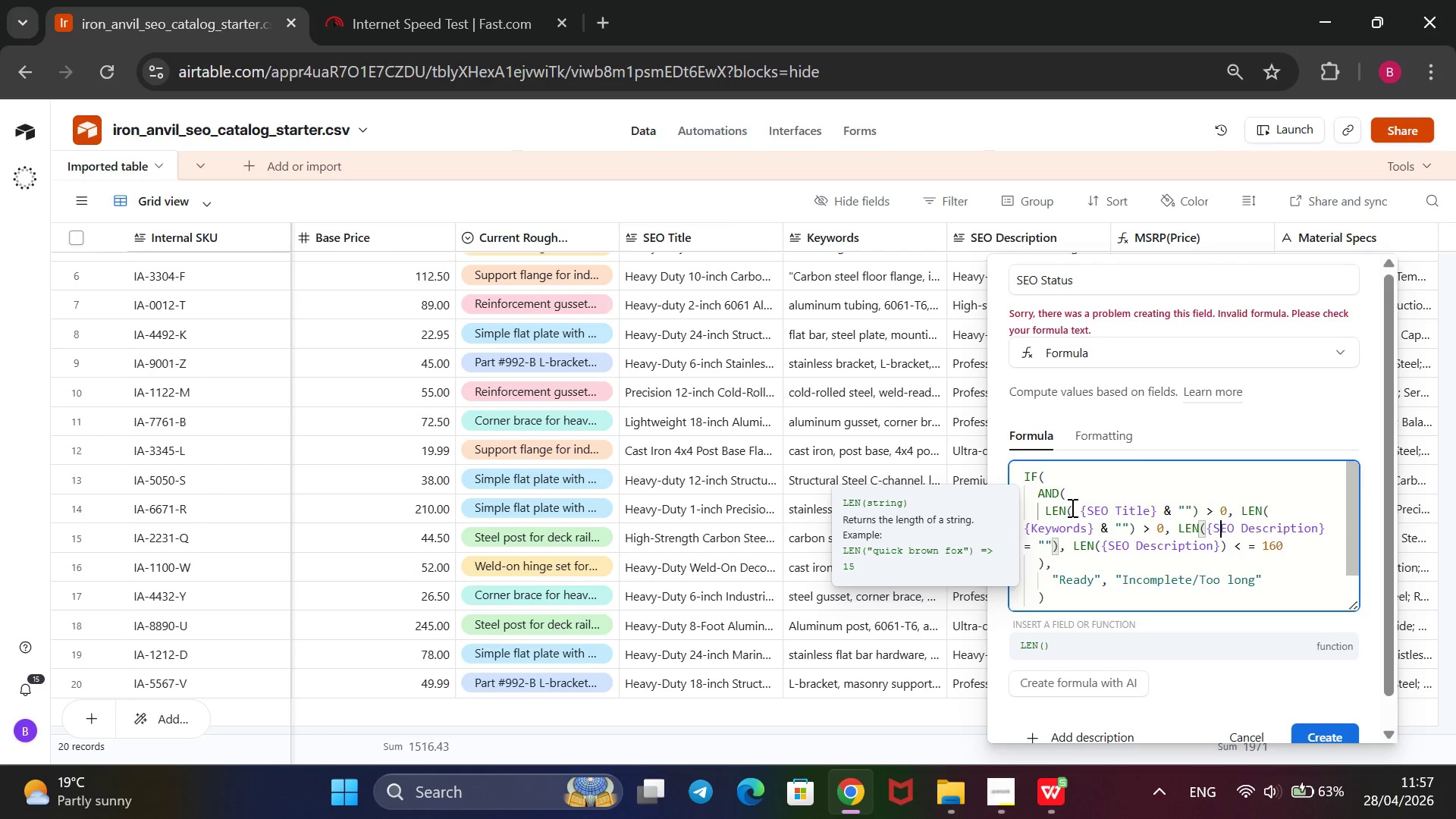 
key(ArrowRight)
 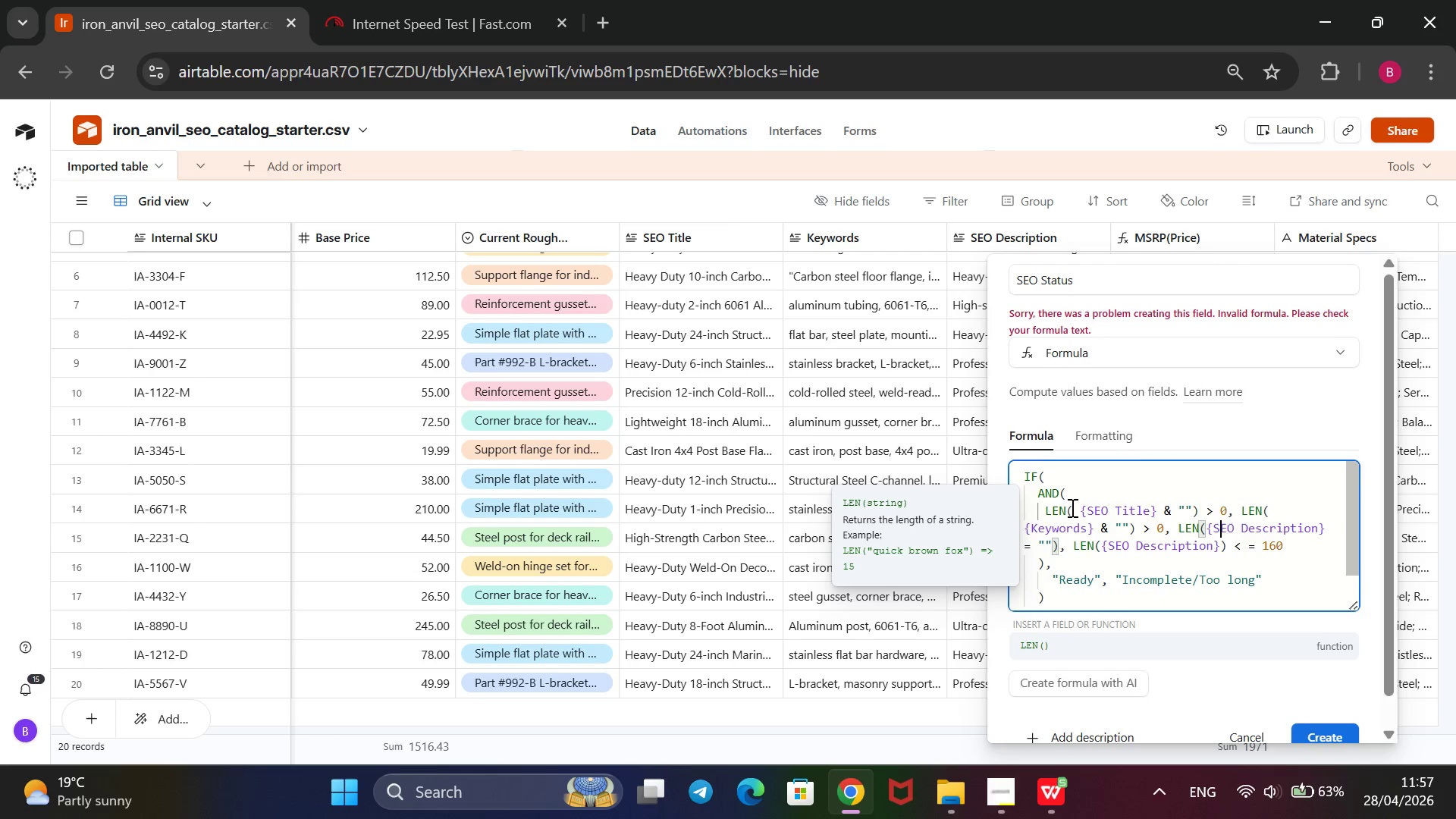 
key(ArrowRight)
 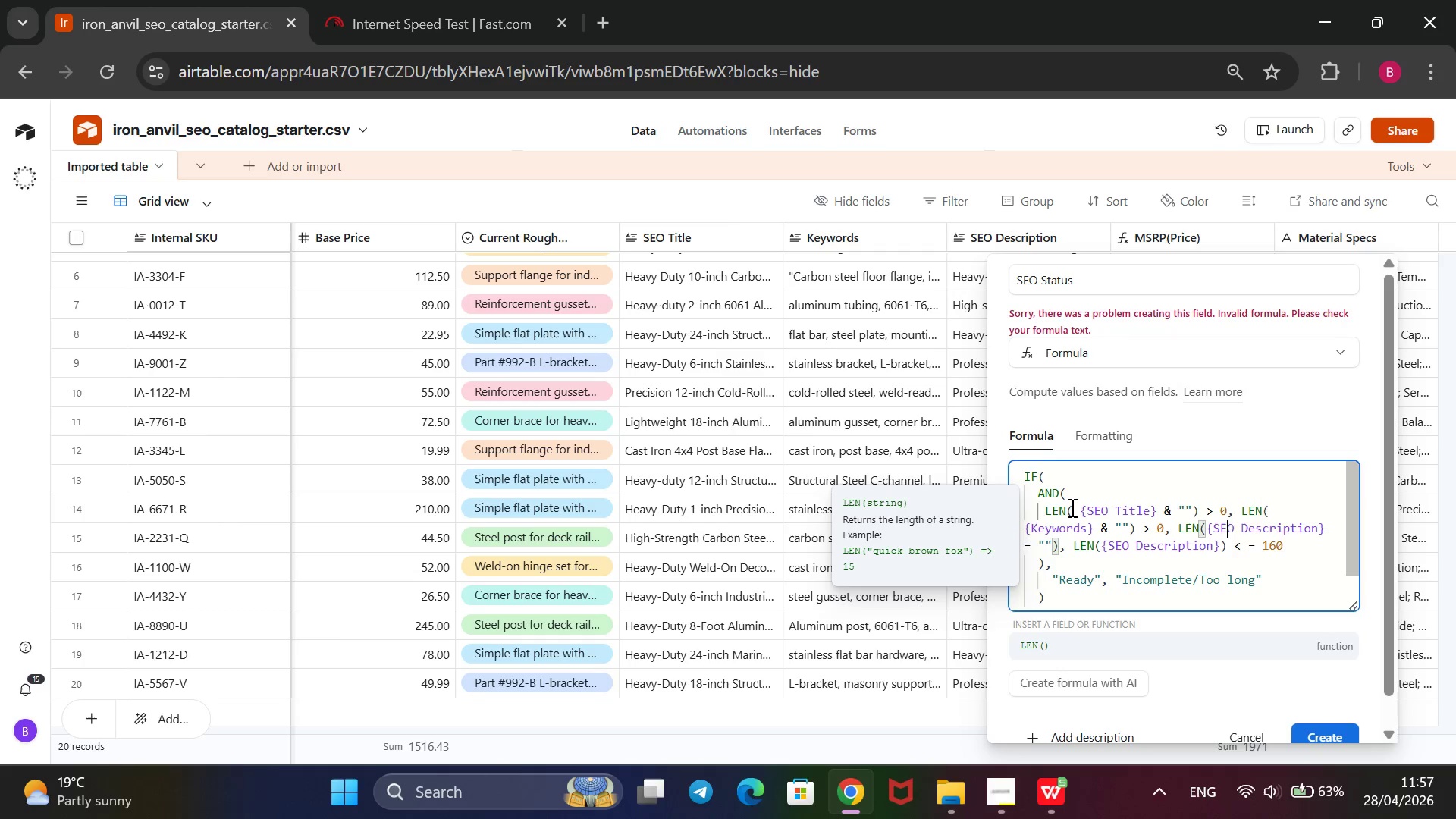 
key(ArrowRight)
 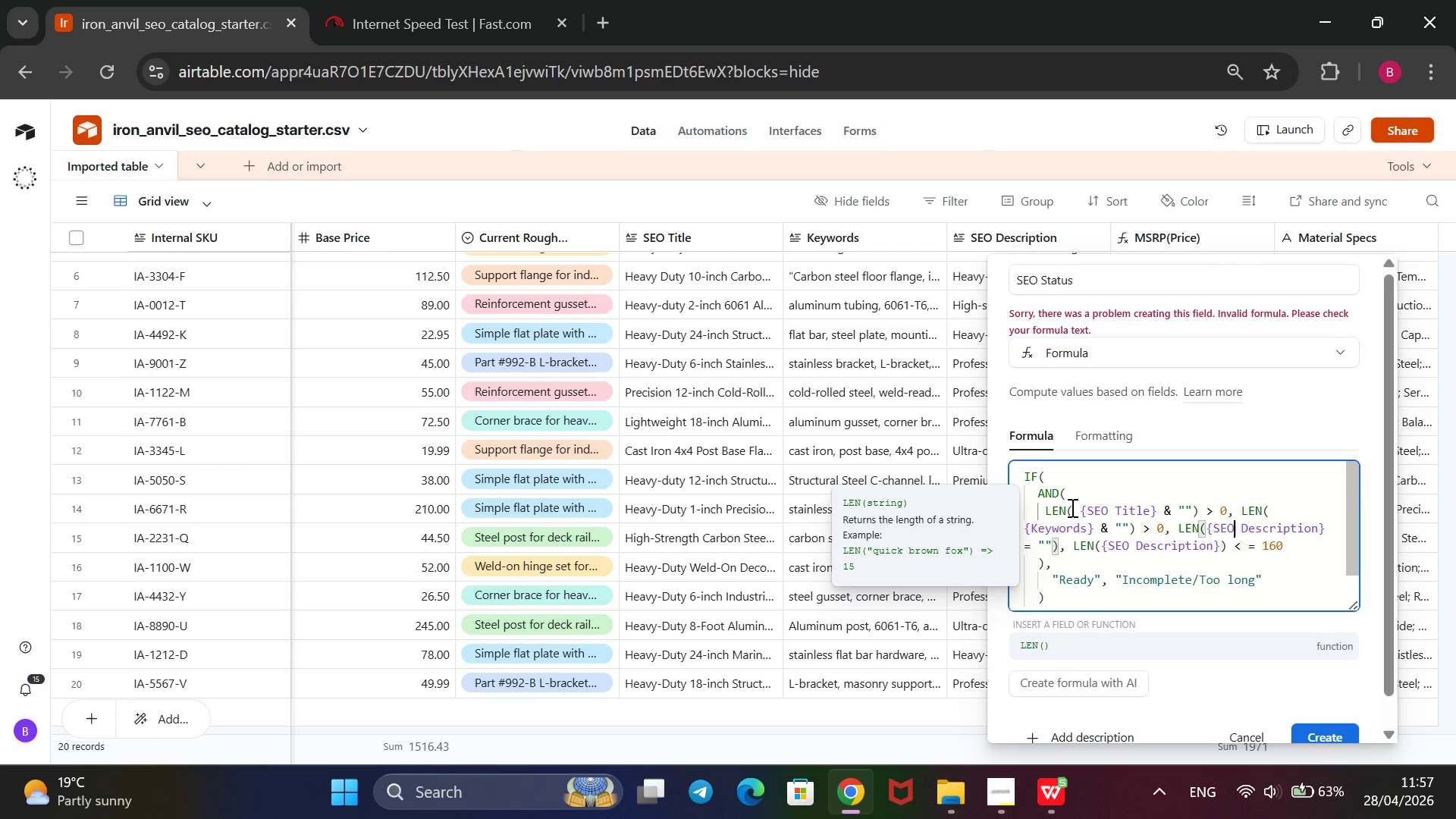 
key(ArrowRight)
 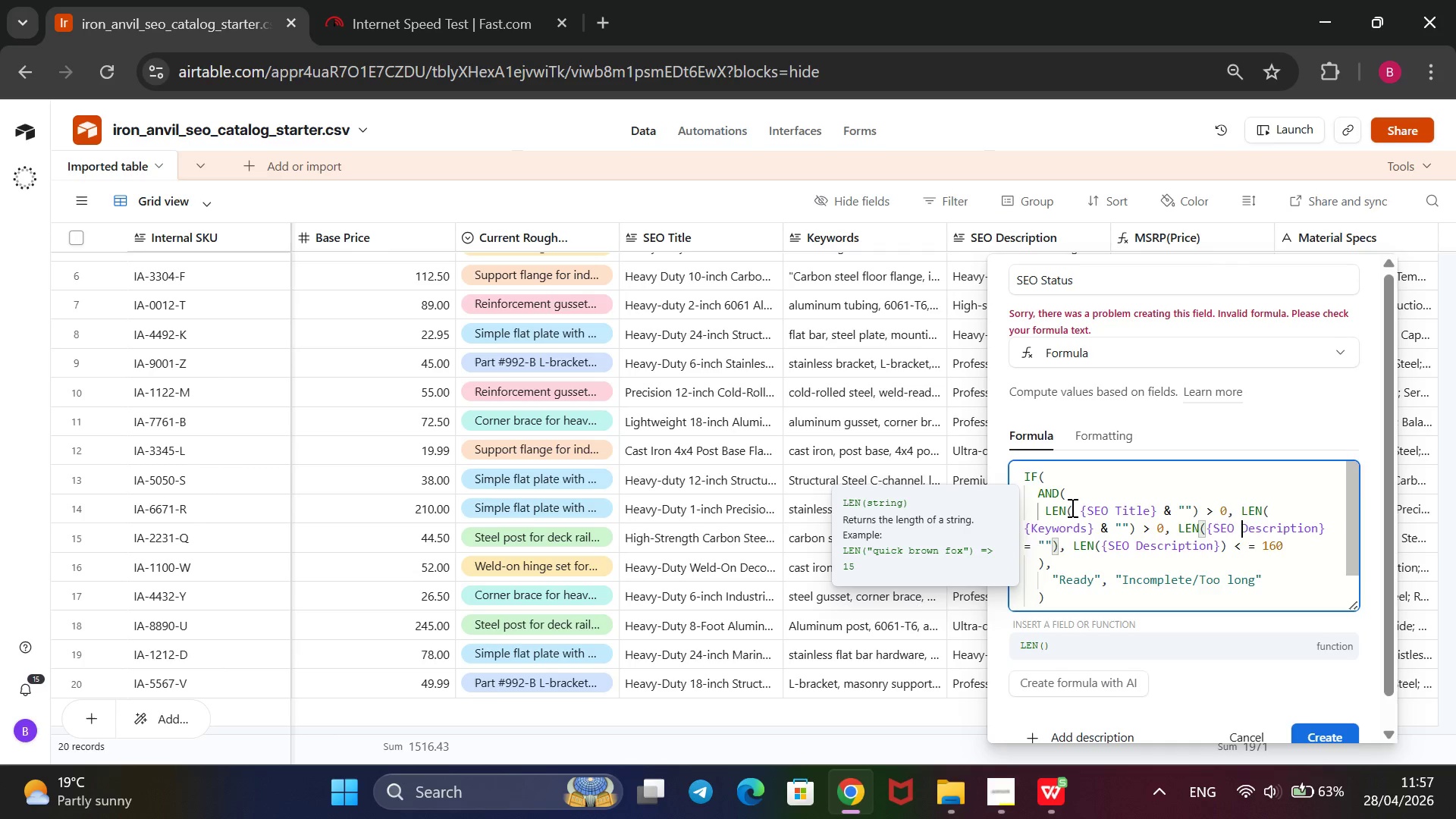 
key(ArrowRight)
 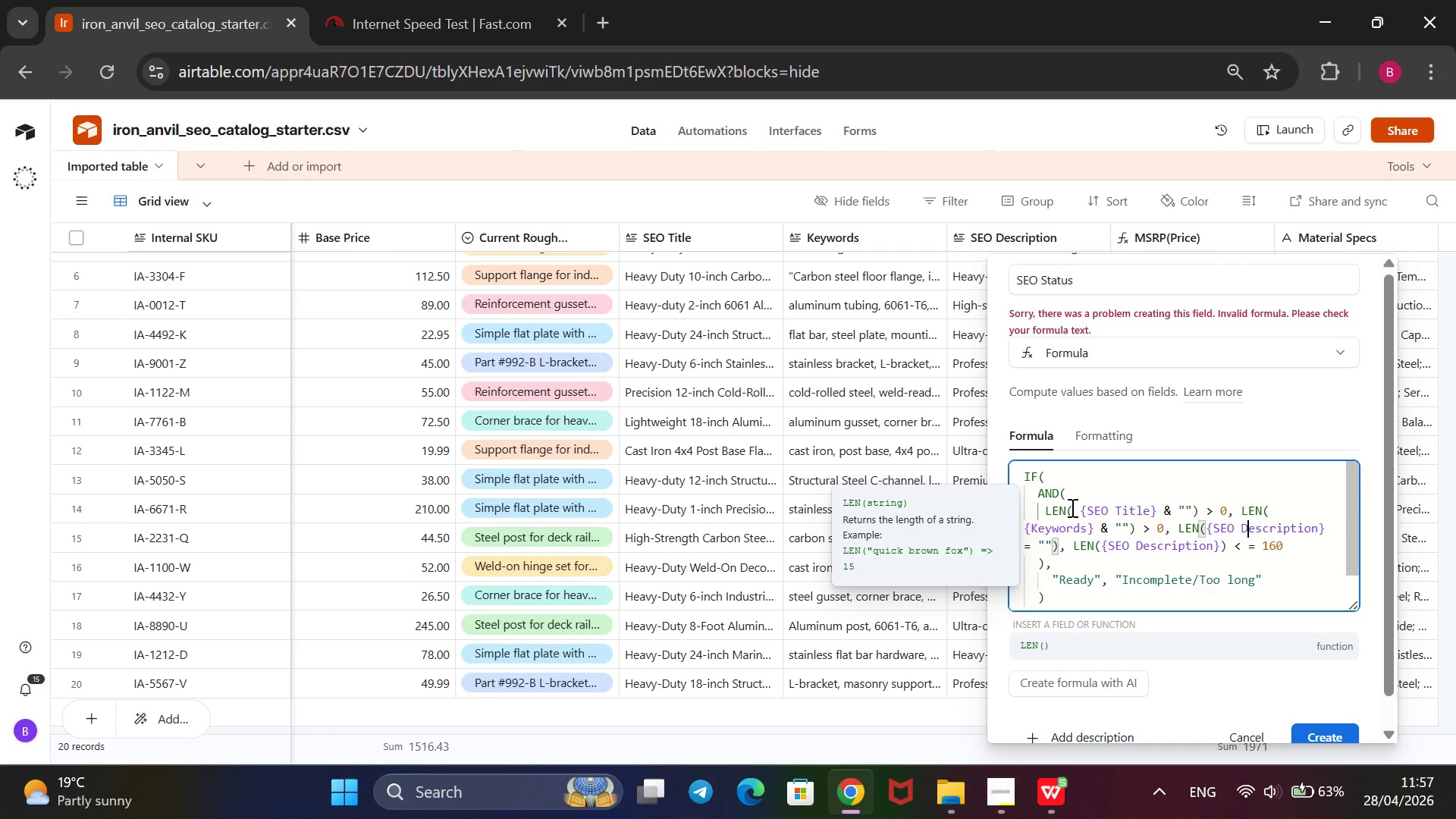 
key(ArrowRight)
 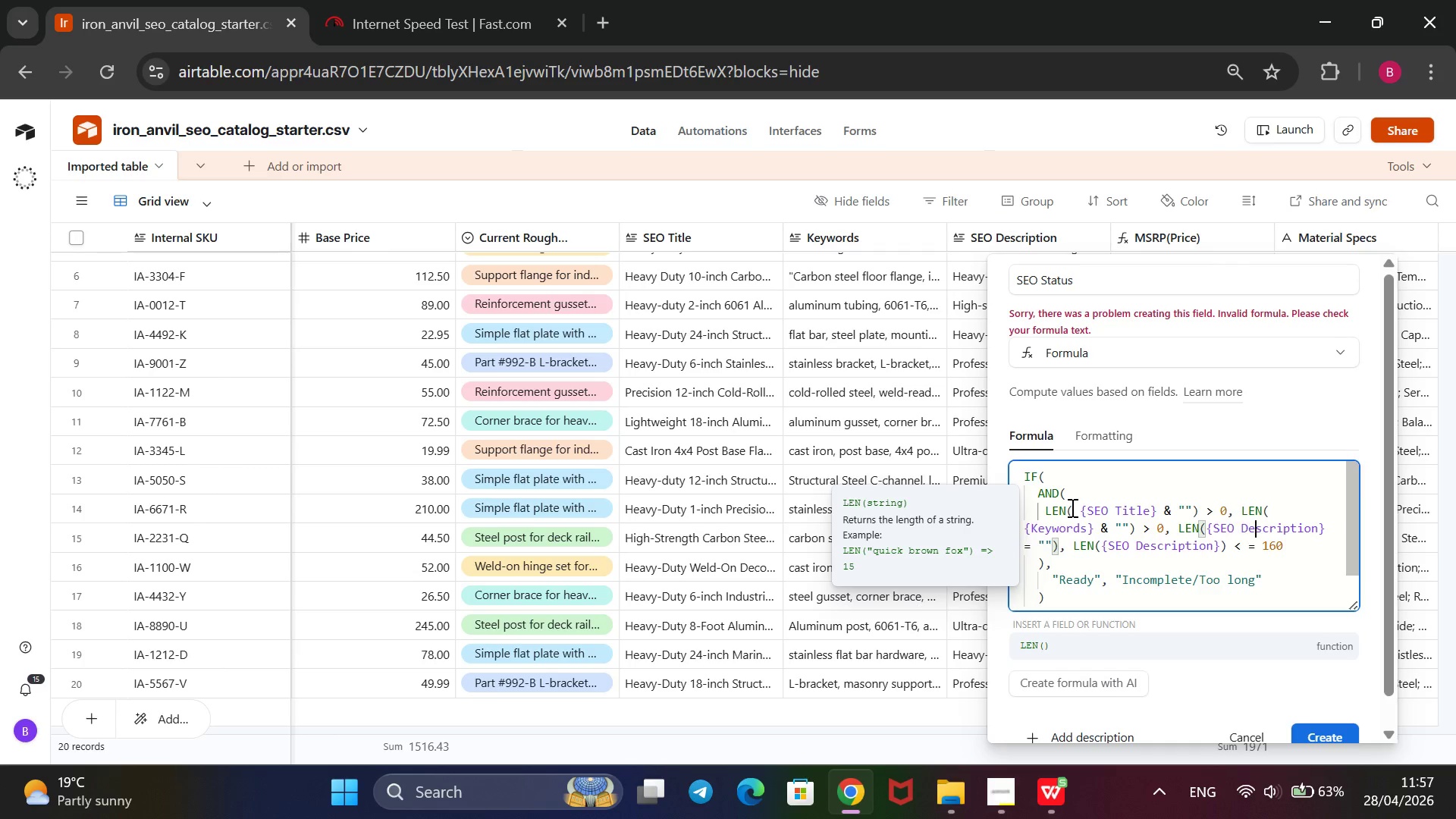 
key(ArrowRight)
 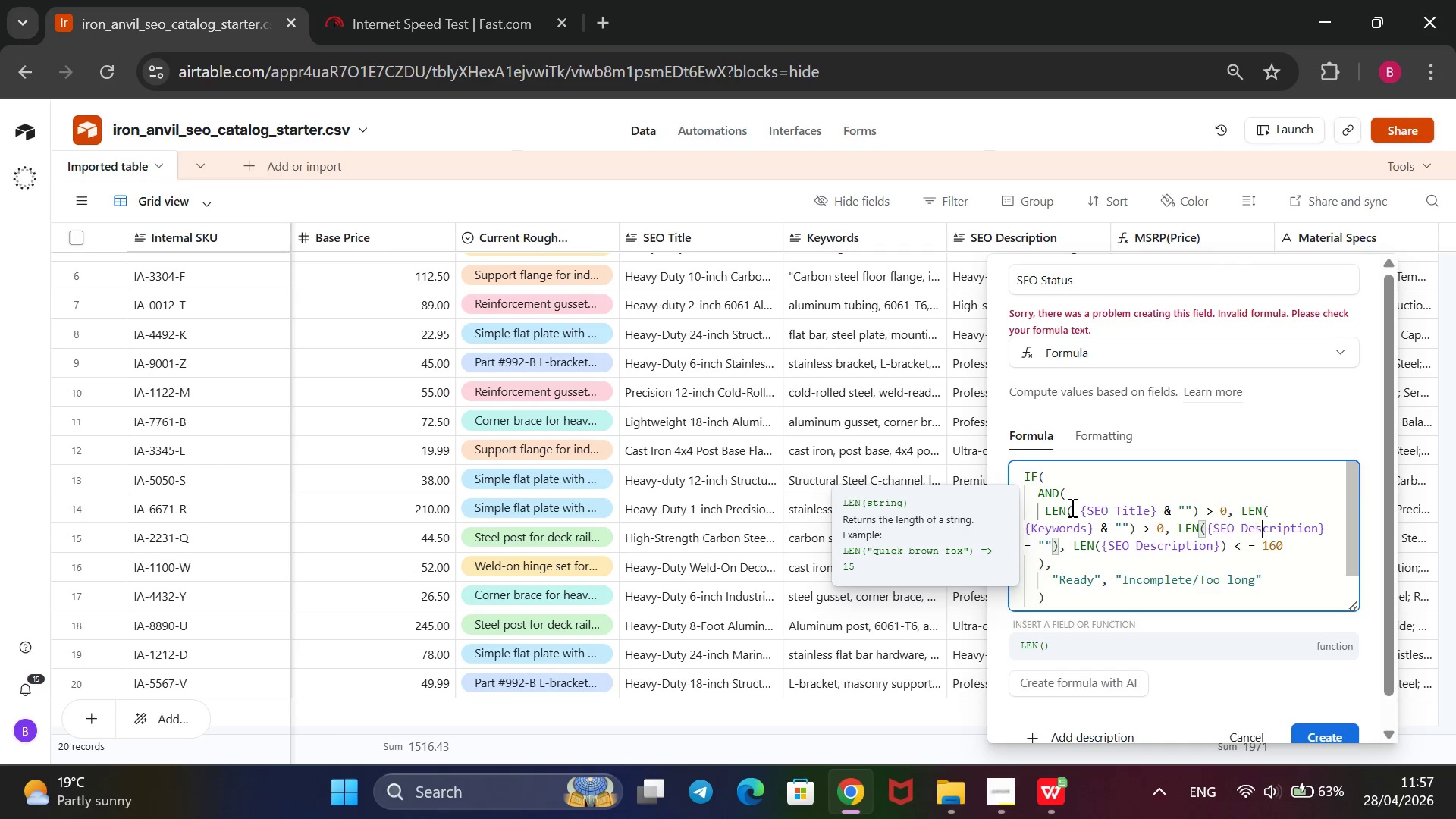 
key(ArrowRight)
 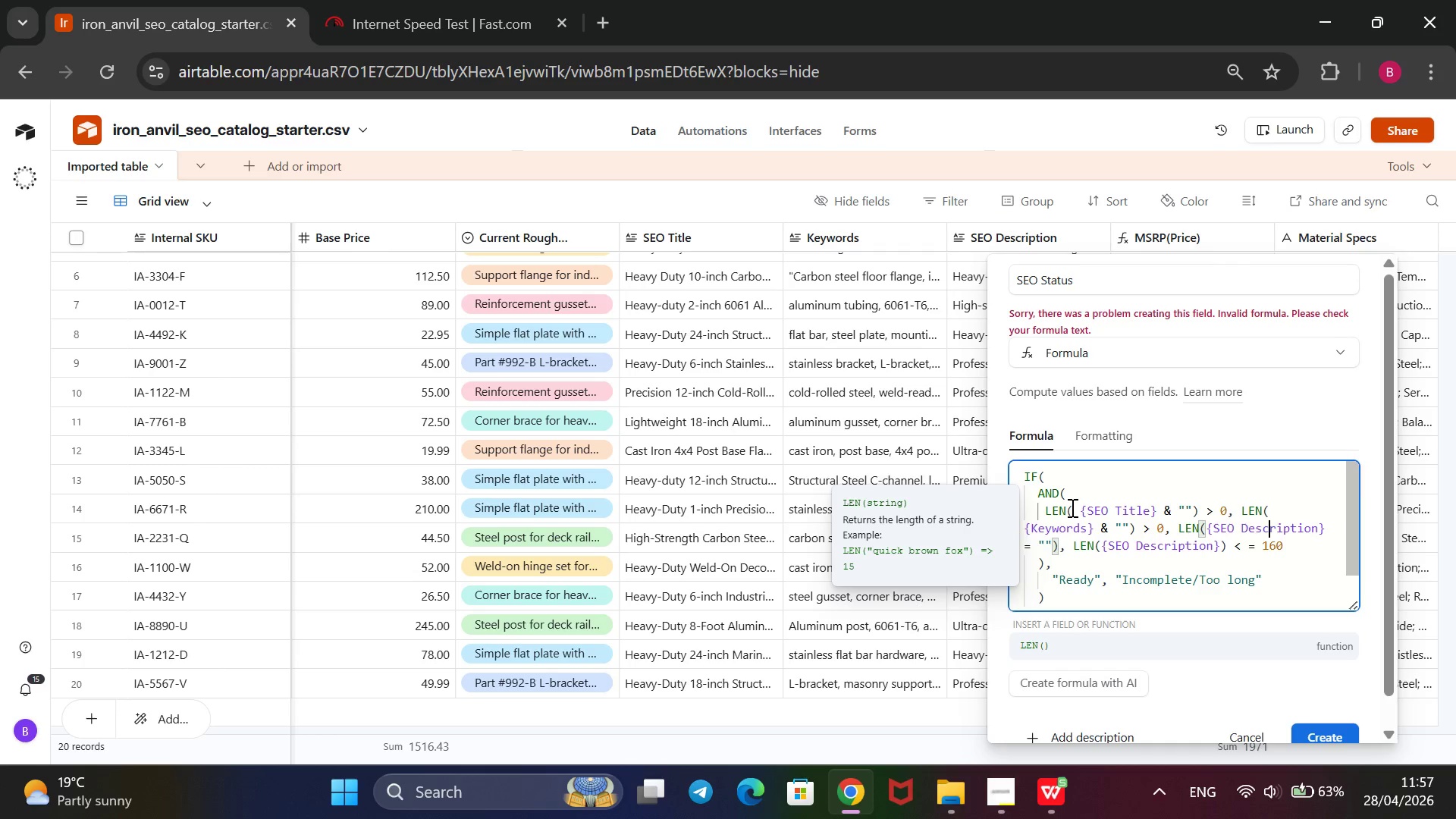 
key(ArrowRight)
 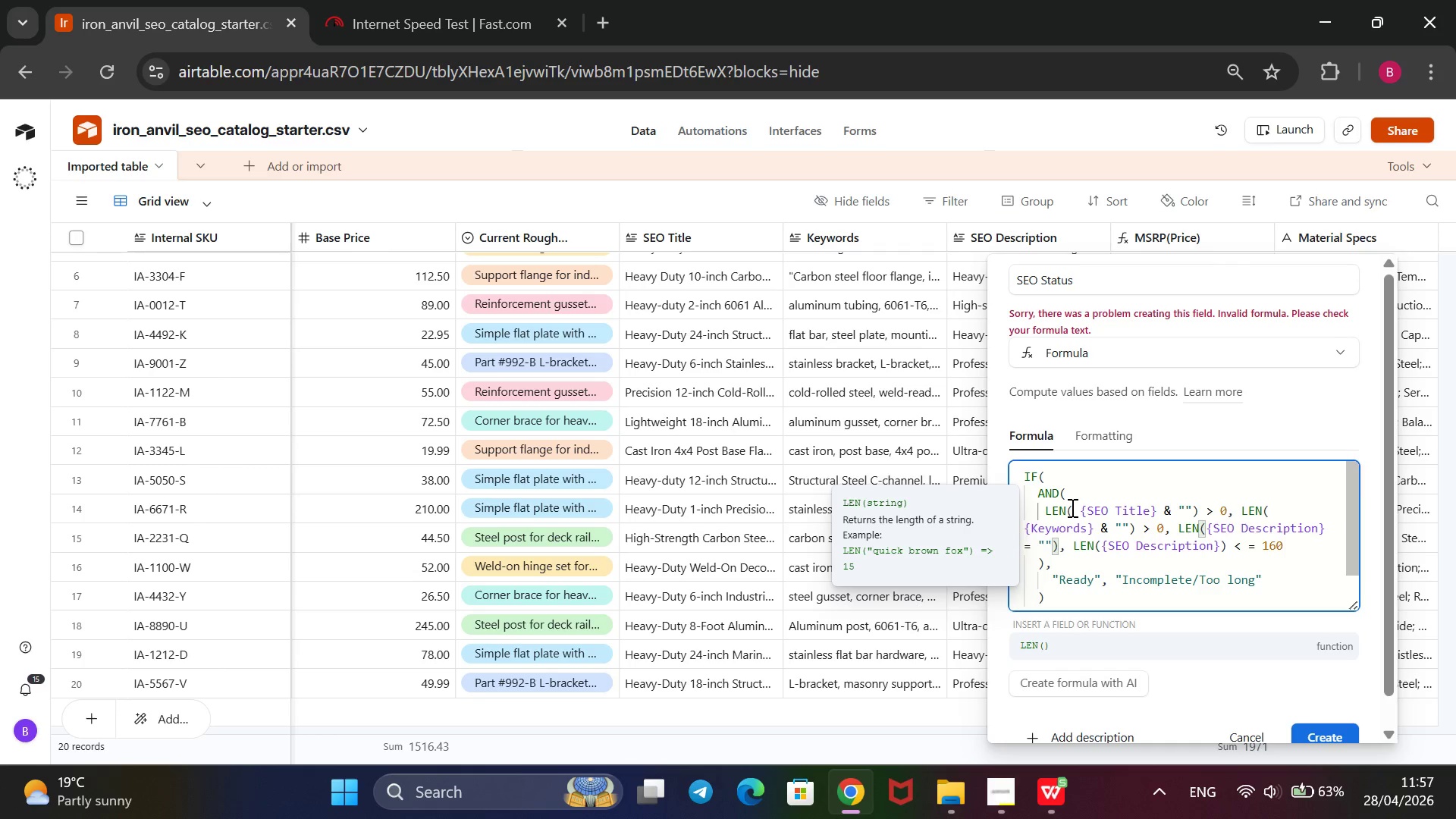 
key(ArrowRight)
 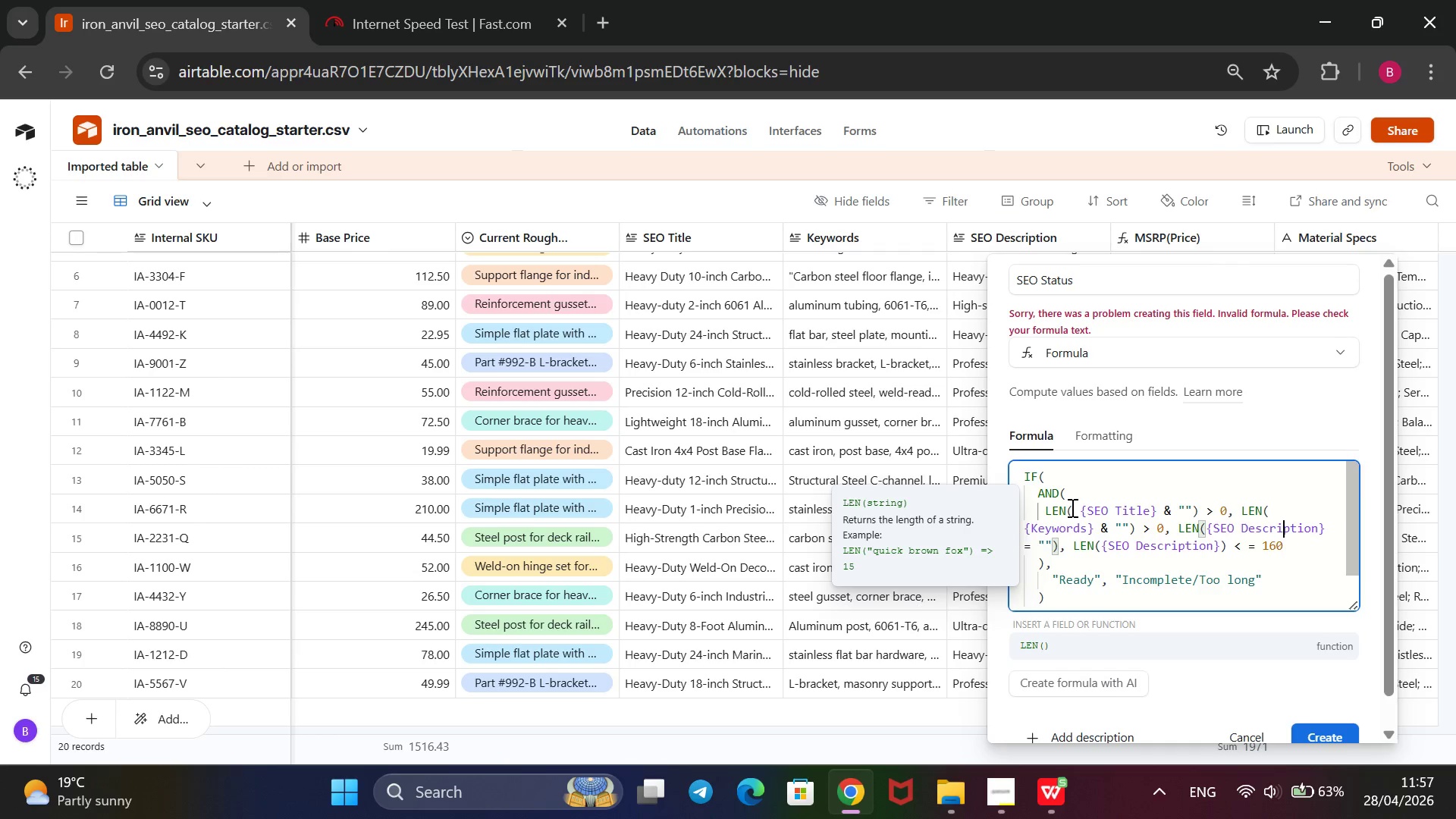 
key(ArrowRight)
 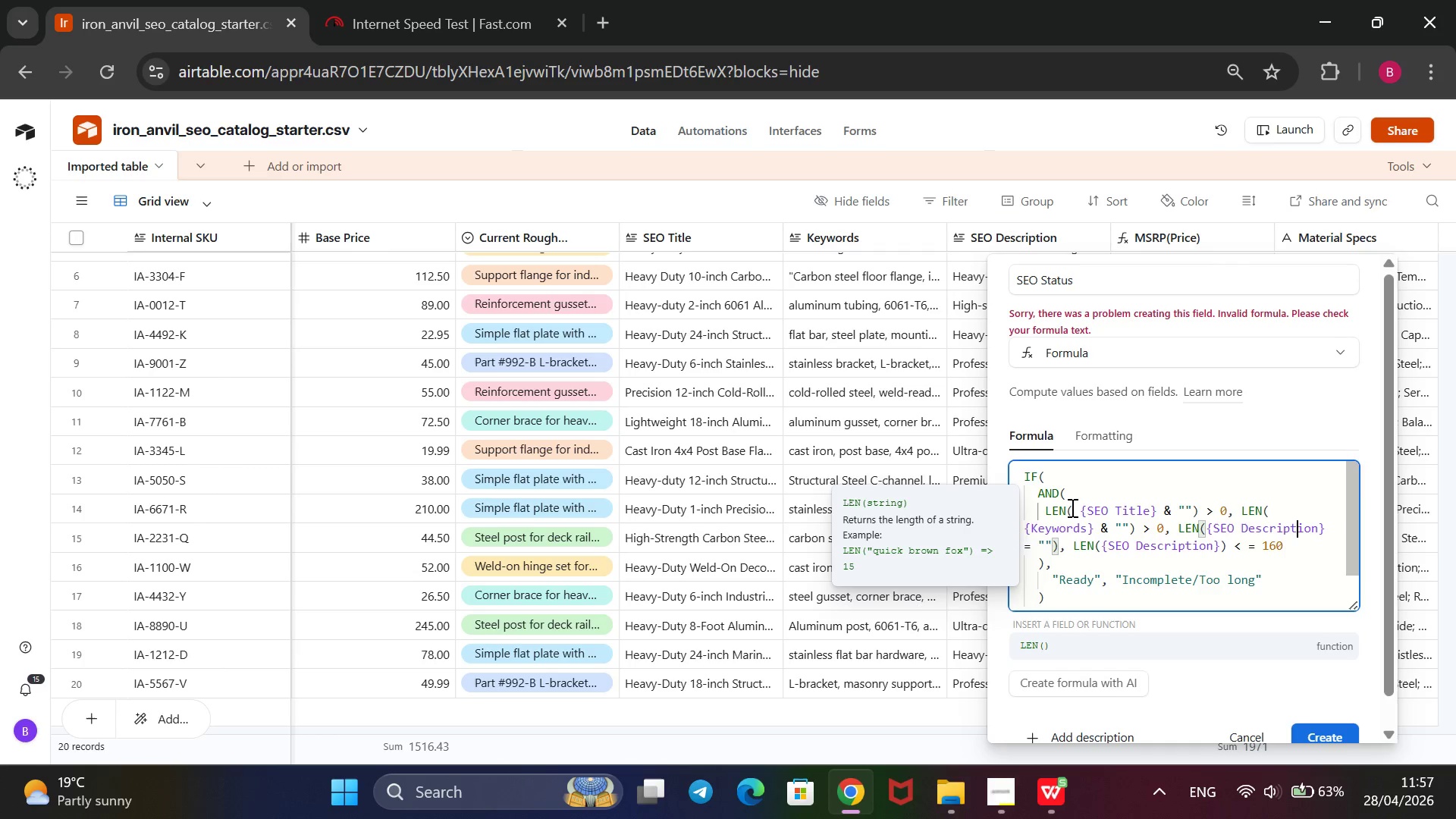 
key(ArrowRight)
 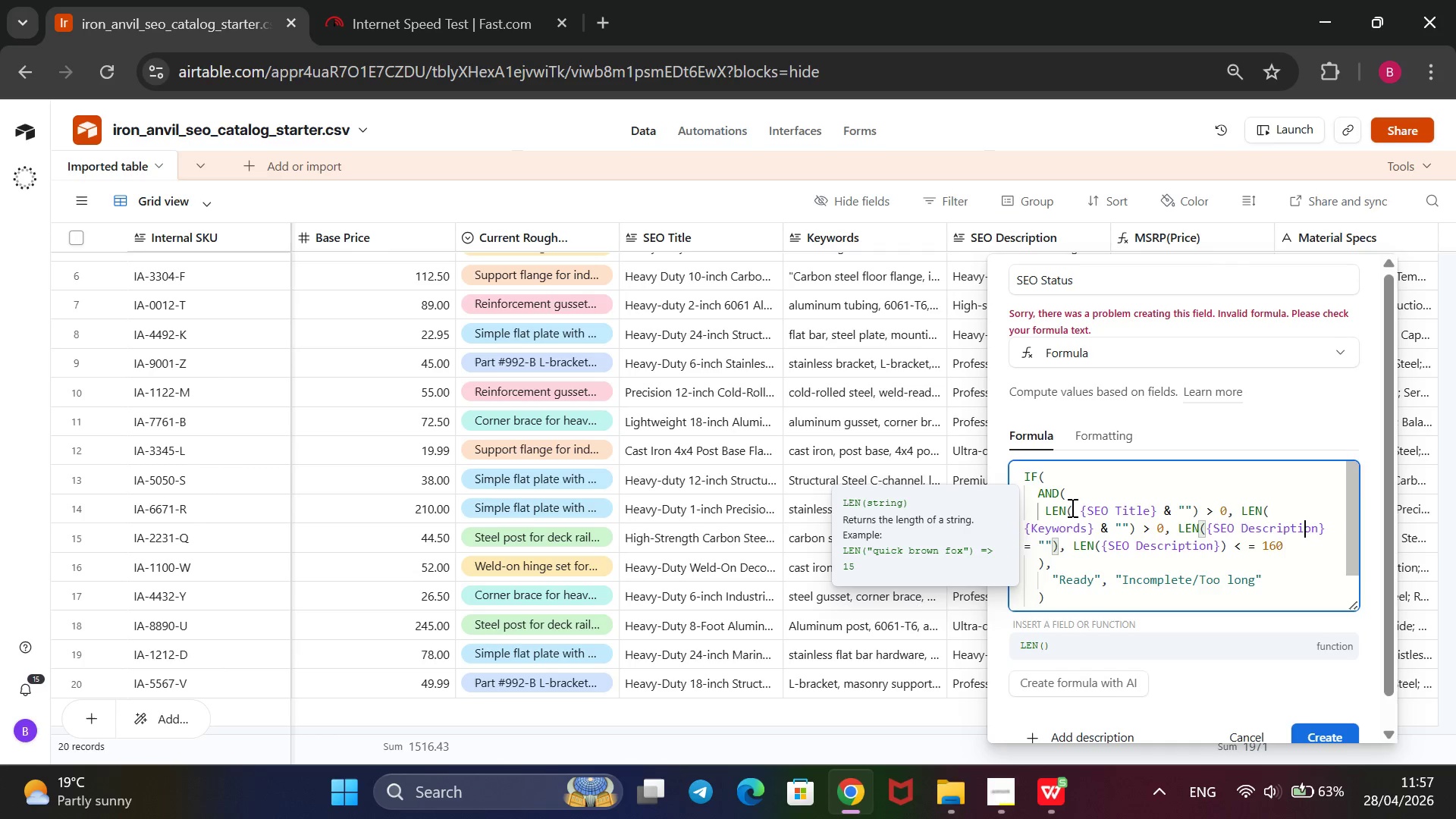 
key(ArrowRight)
 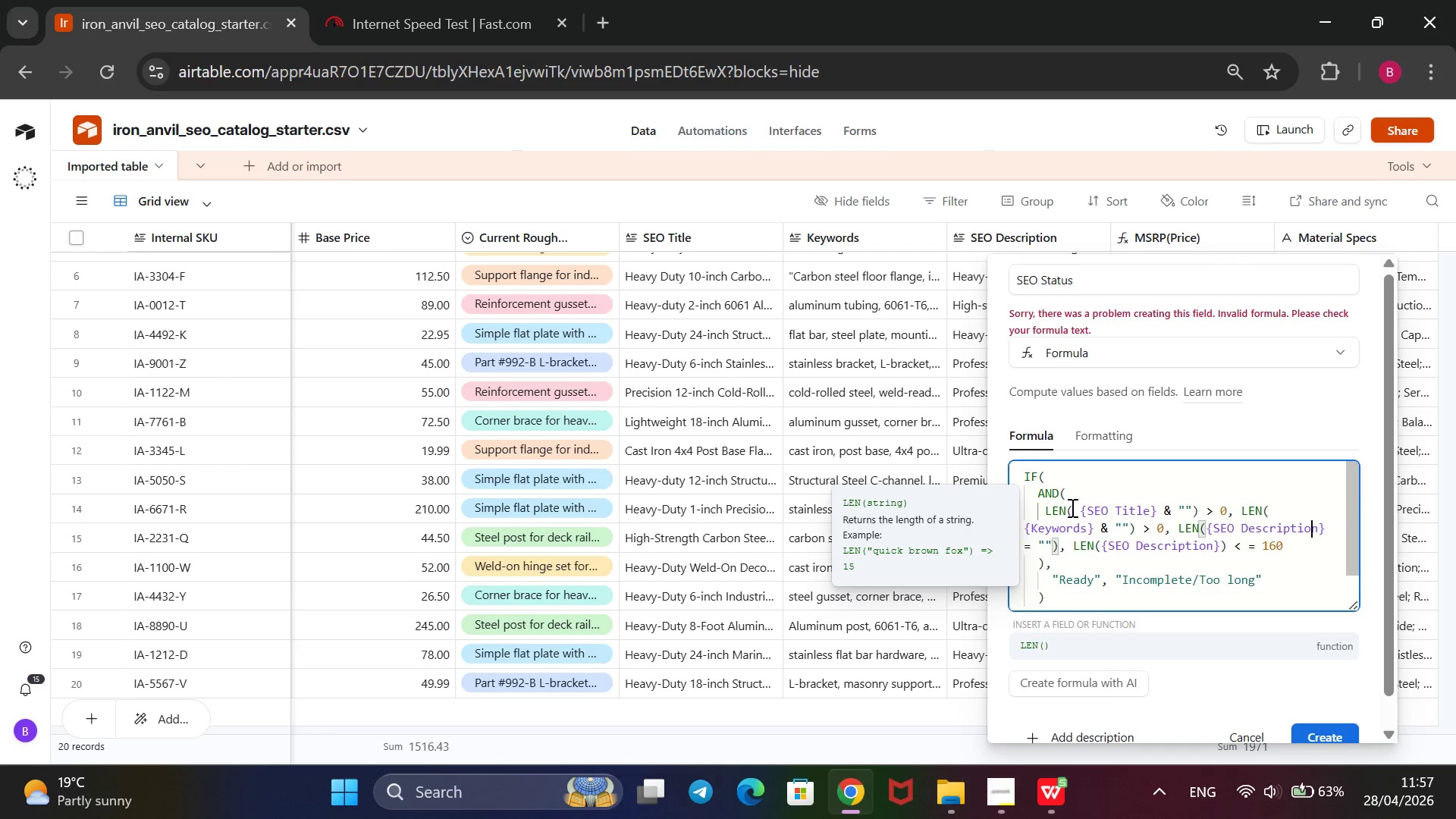 
key(ArrowRight)
 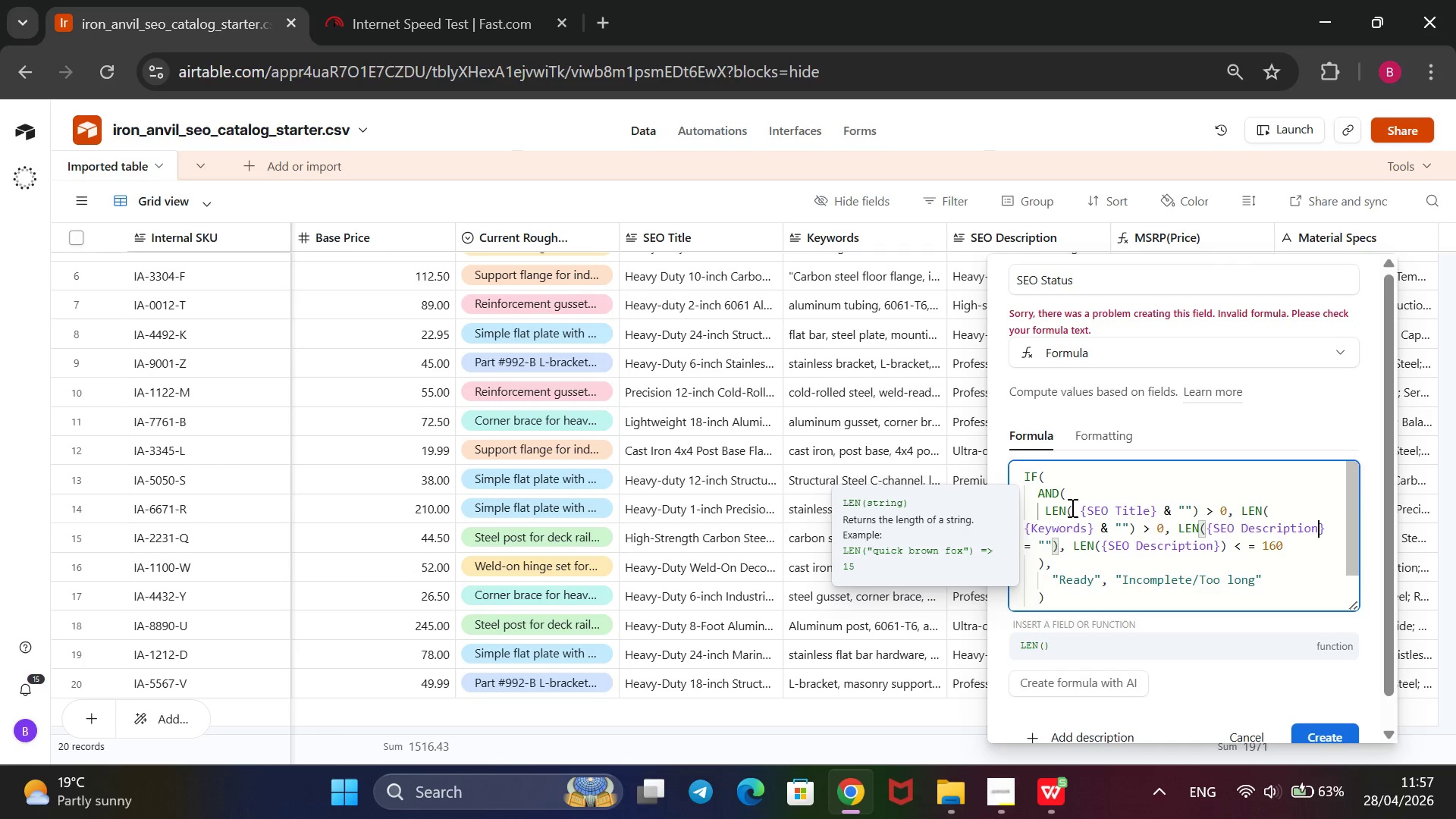 
key(ArrowRight)
 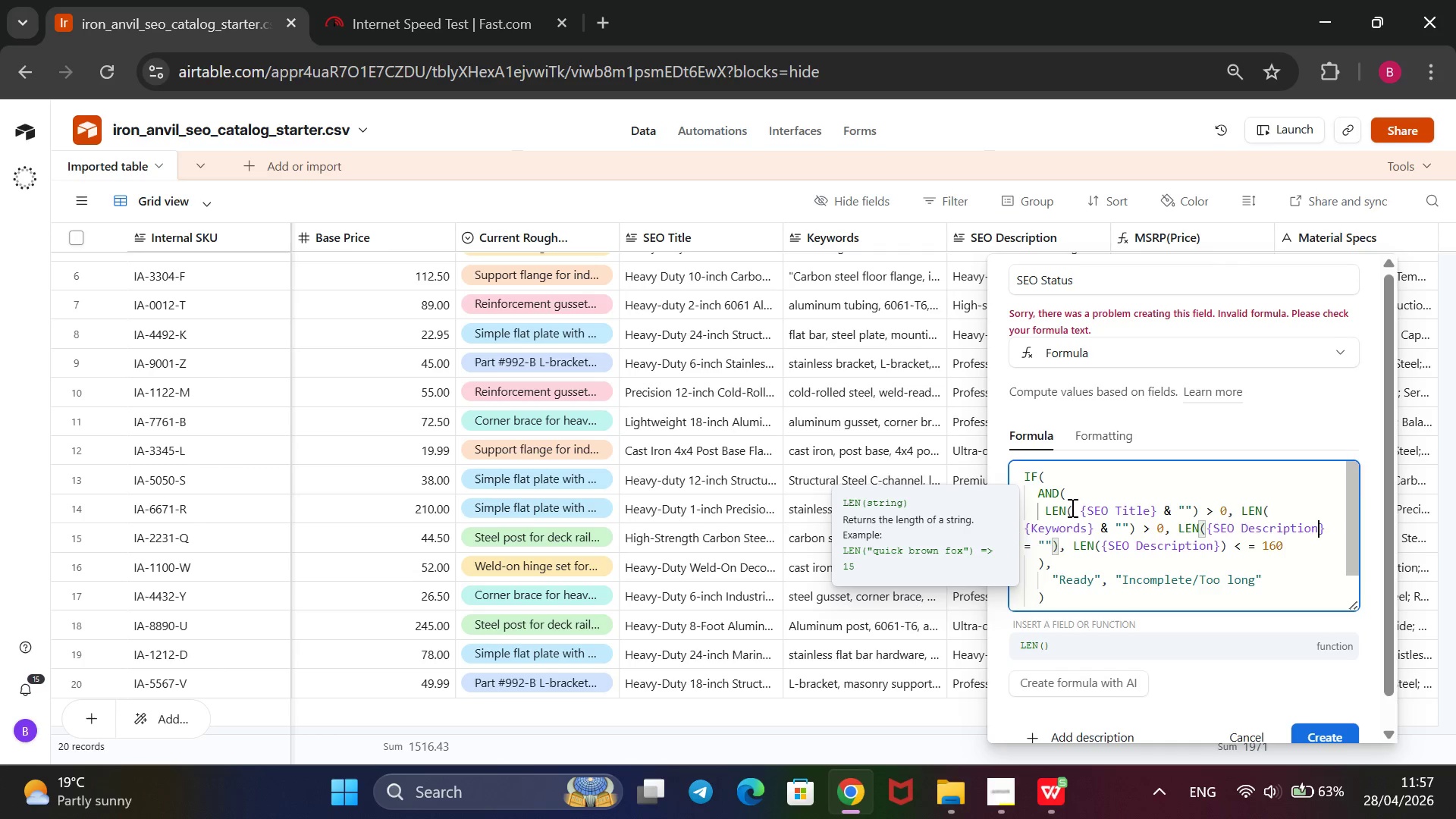 
key(ArrowRight)
 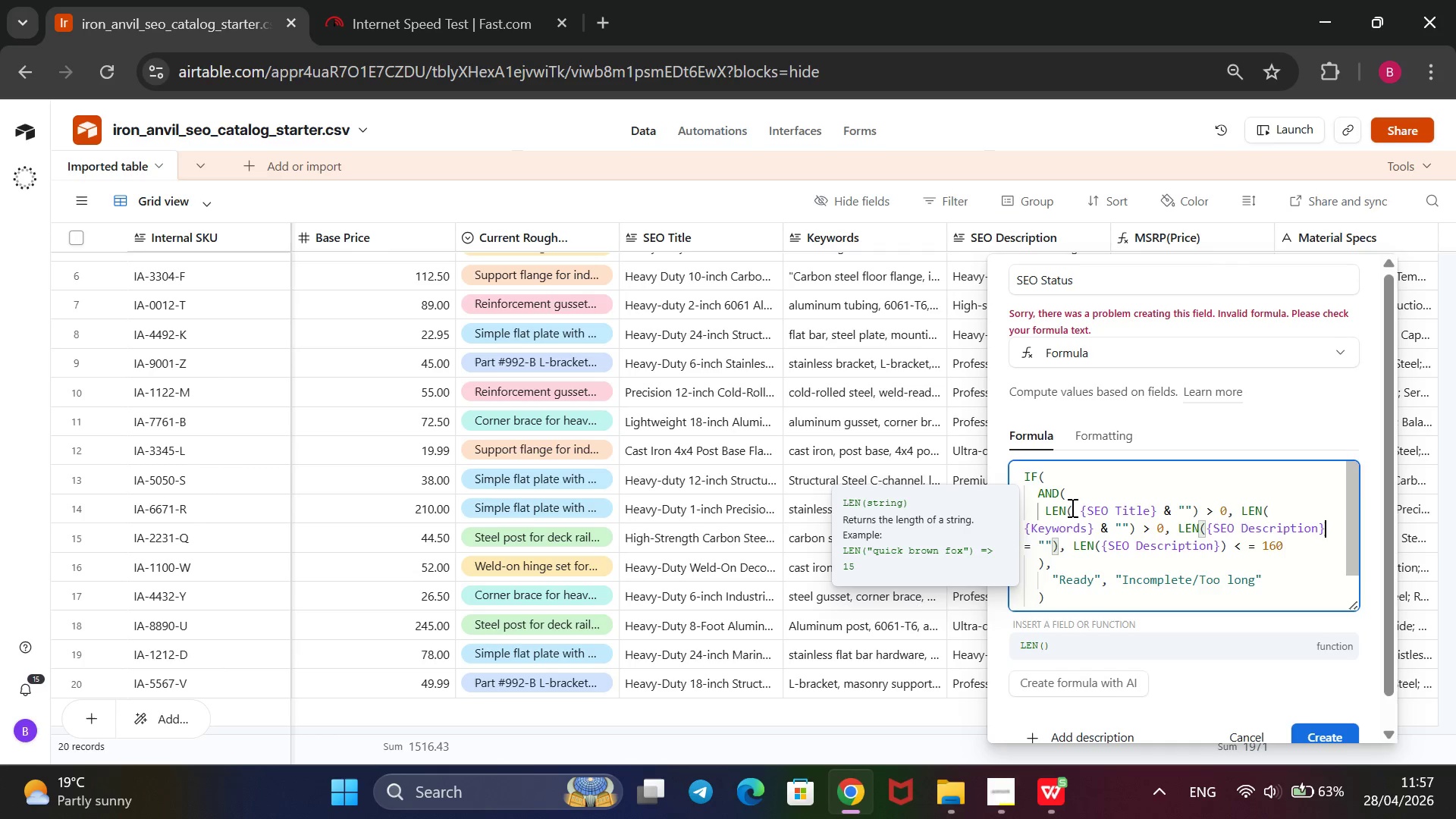 
key(ArrowRight)
 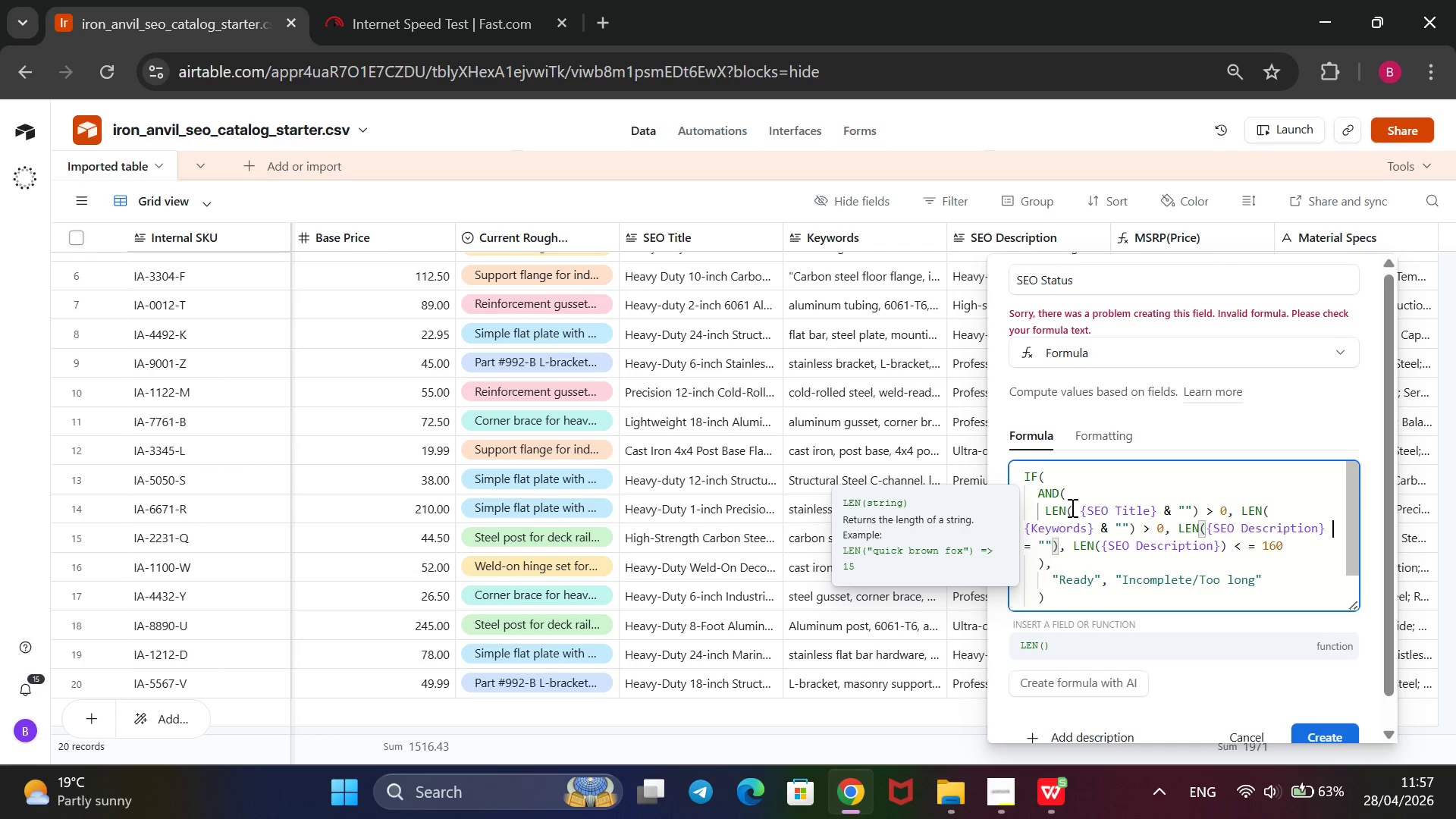 
key(ArrowRight)
 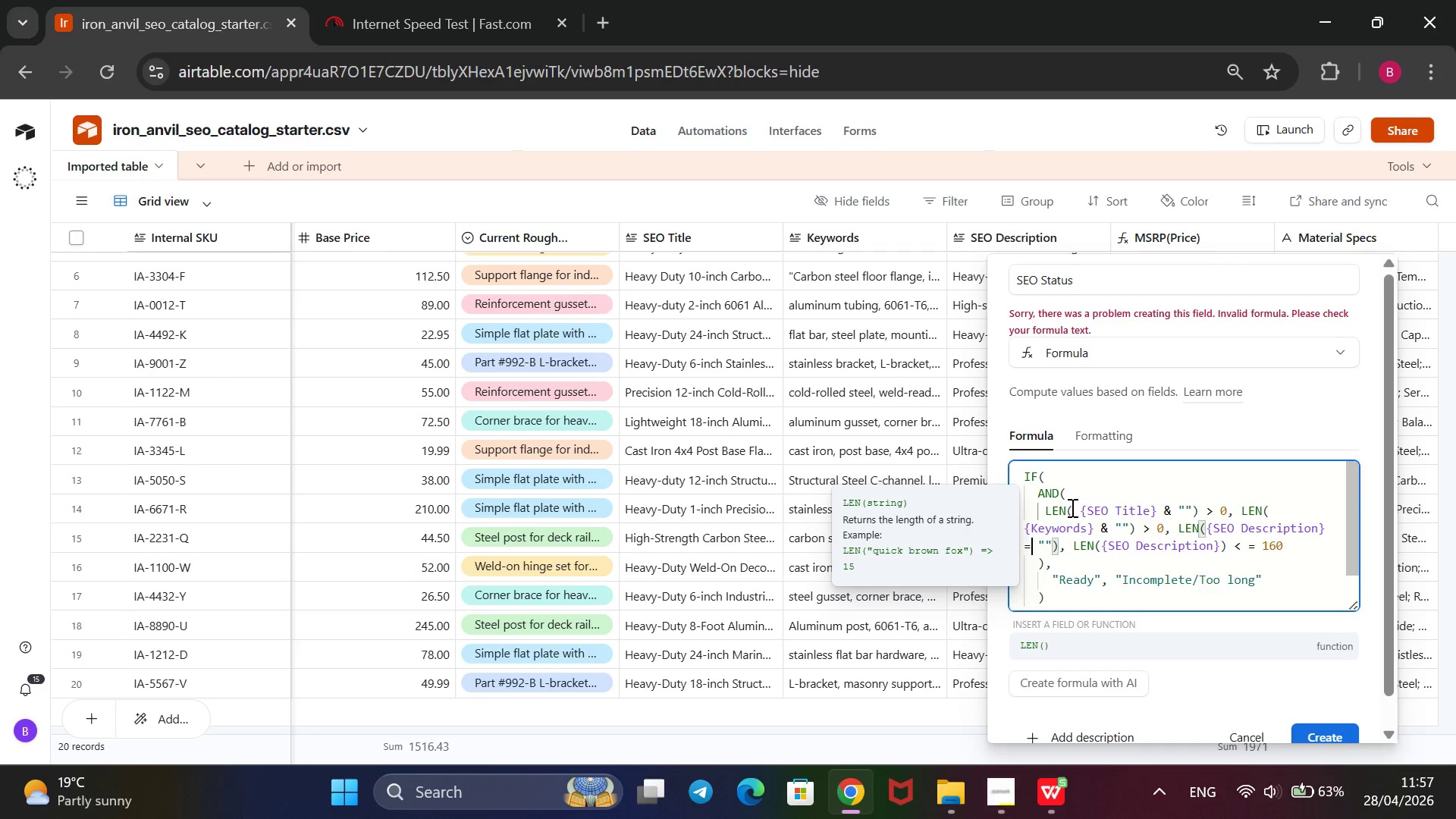 
key(Backspace)
 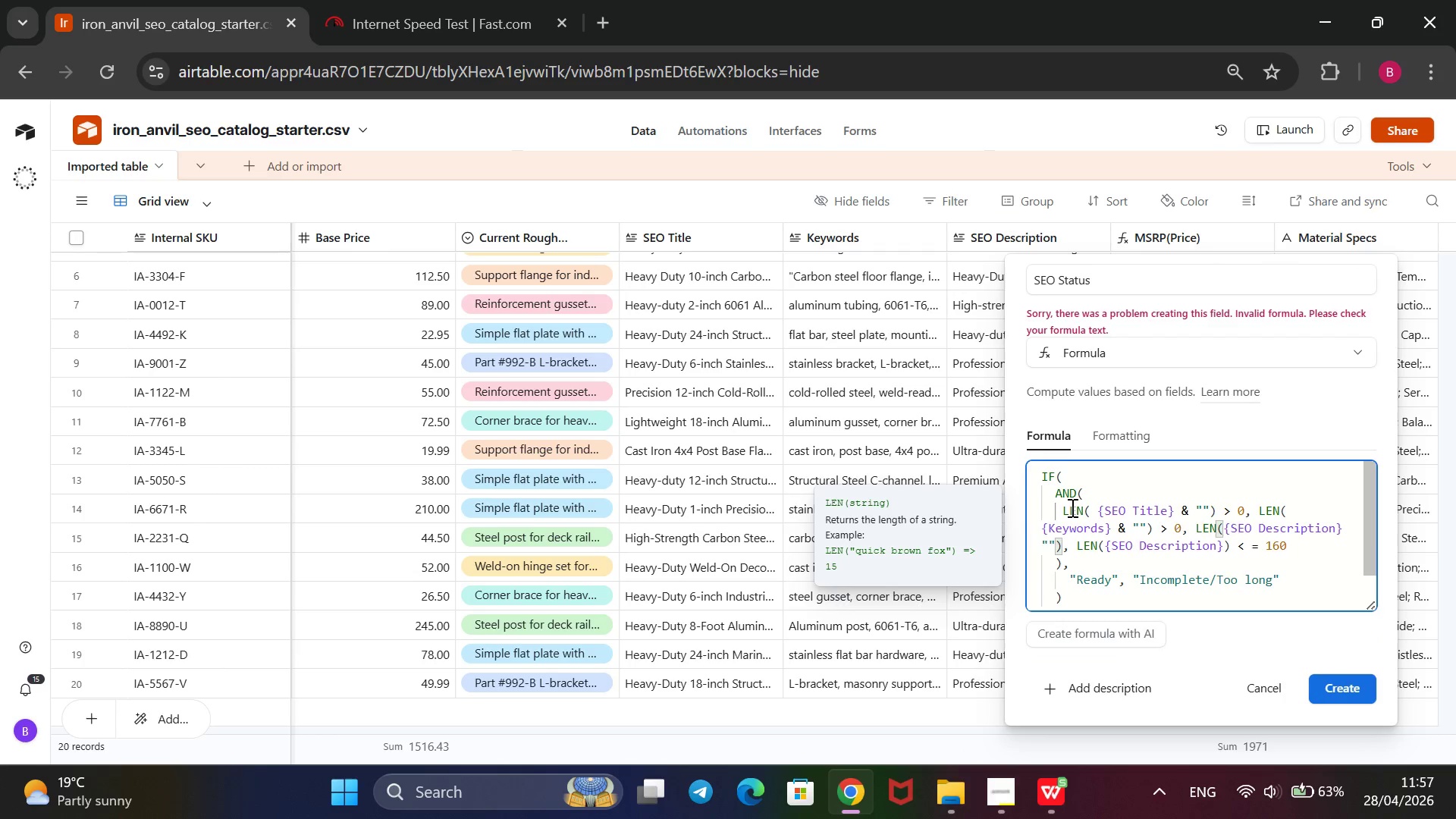 
key(Shift+7)
 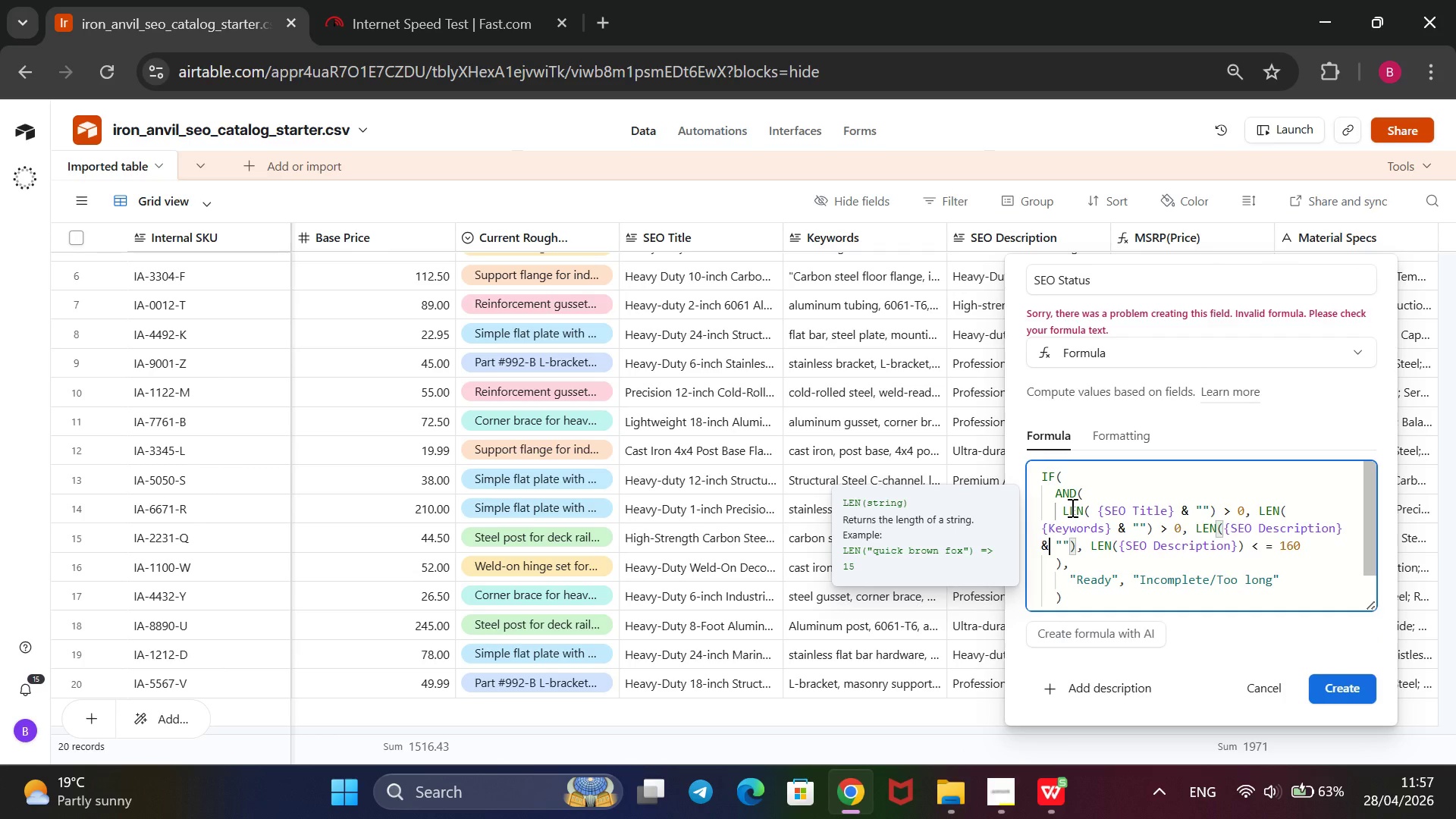 
key(ArrowRight)
 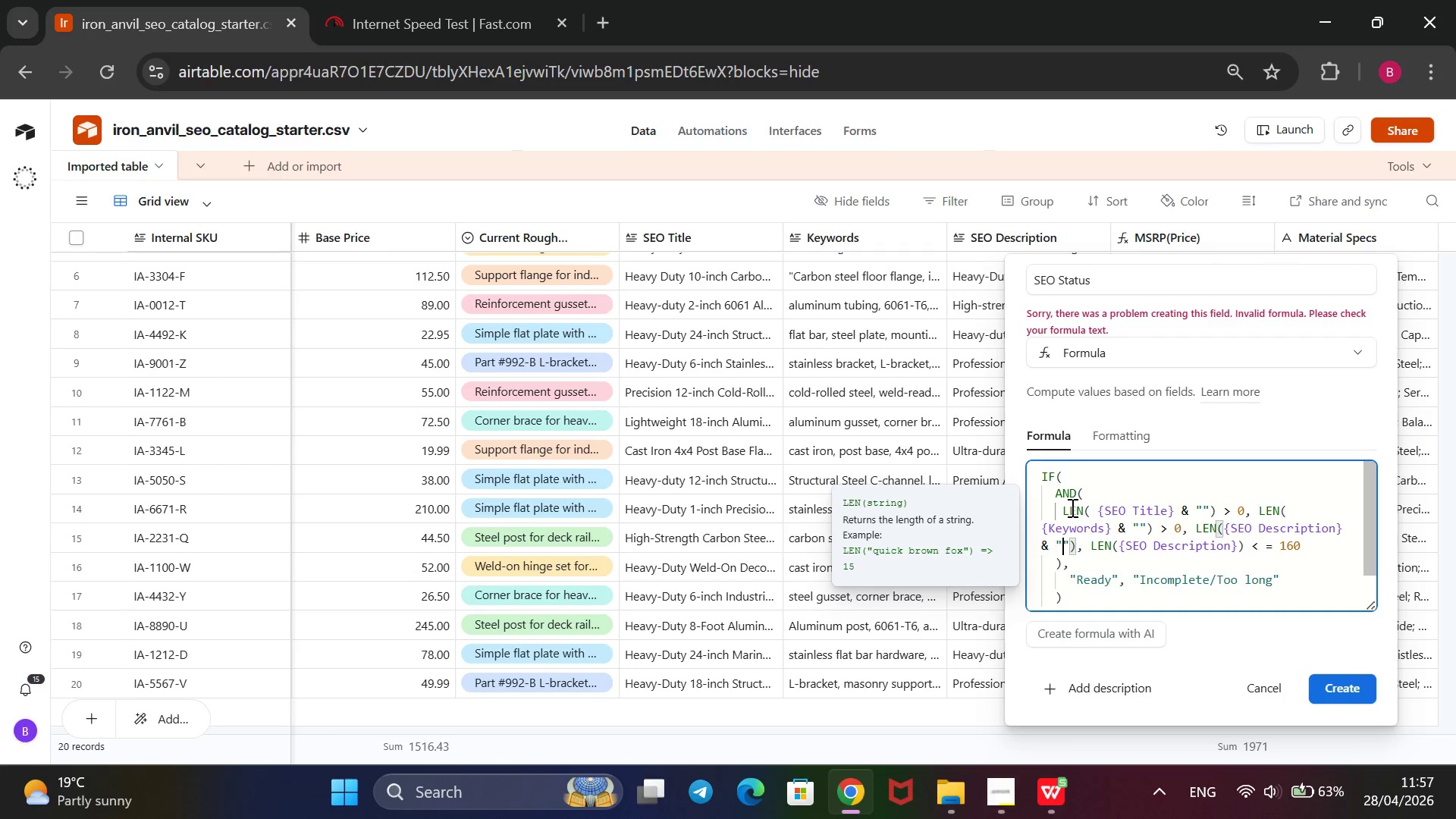 
key(ArrowRight)
 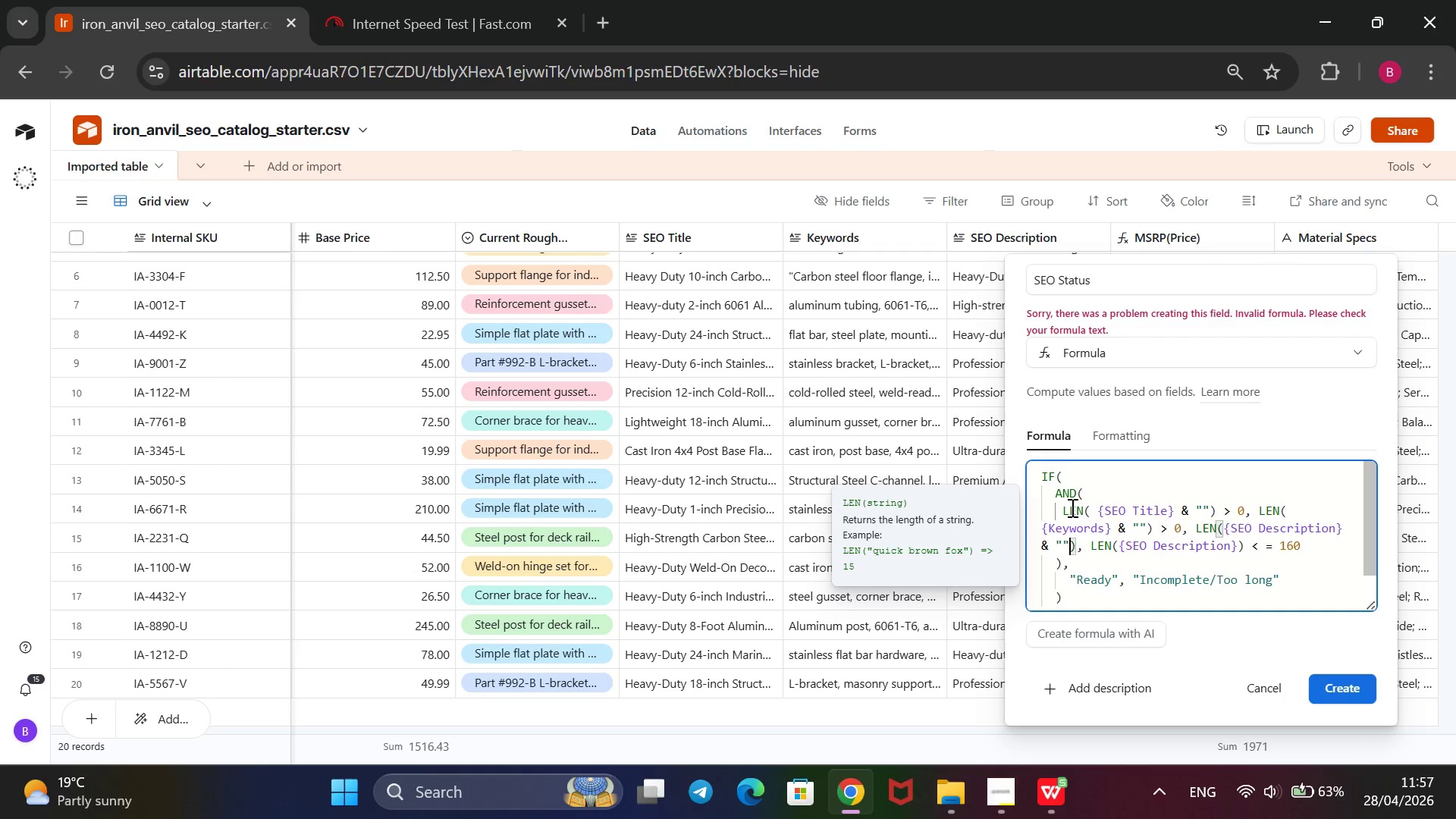 
key(ArrowRight)
 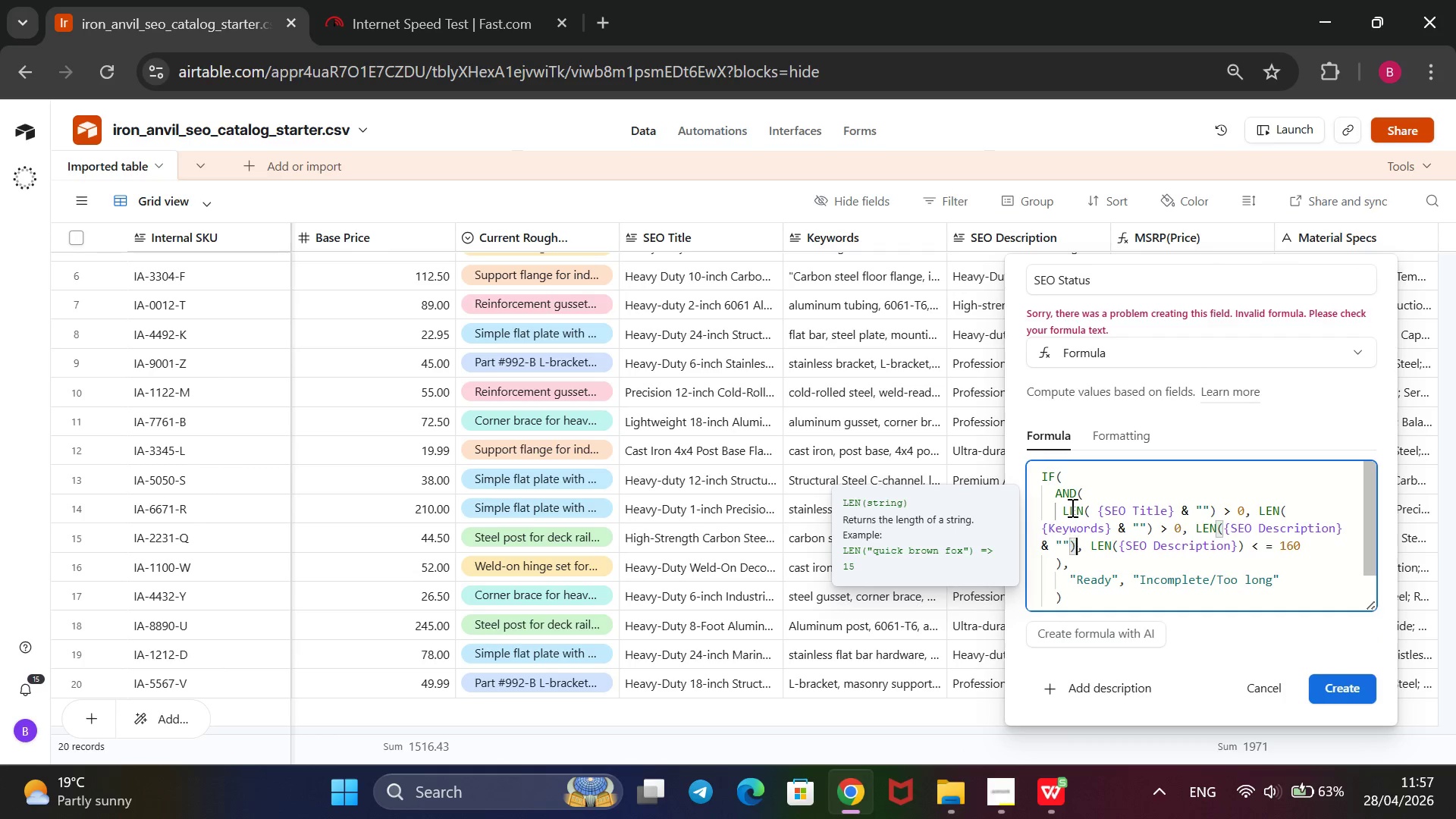 
key(ArrowRight)
 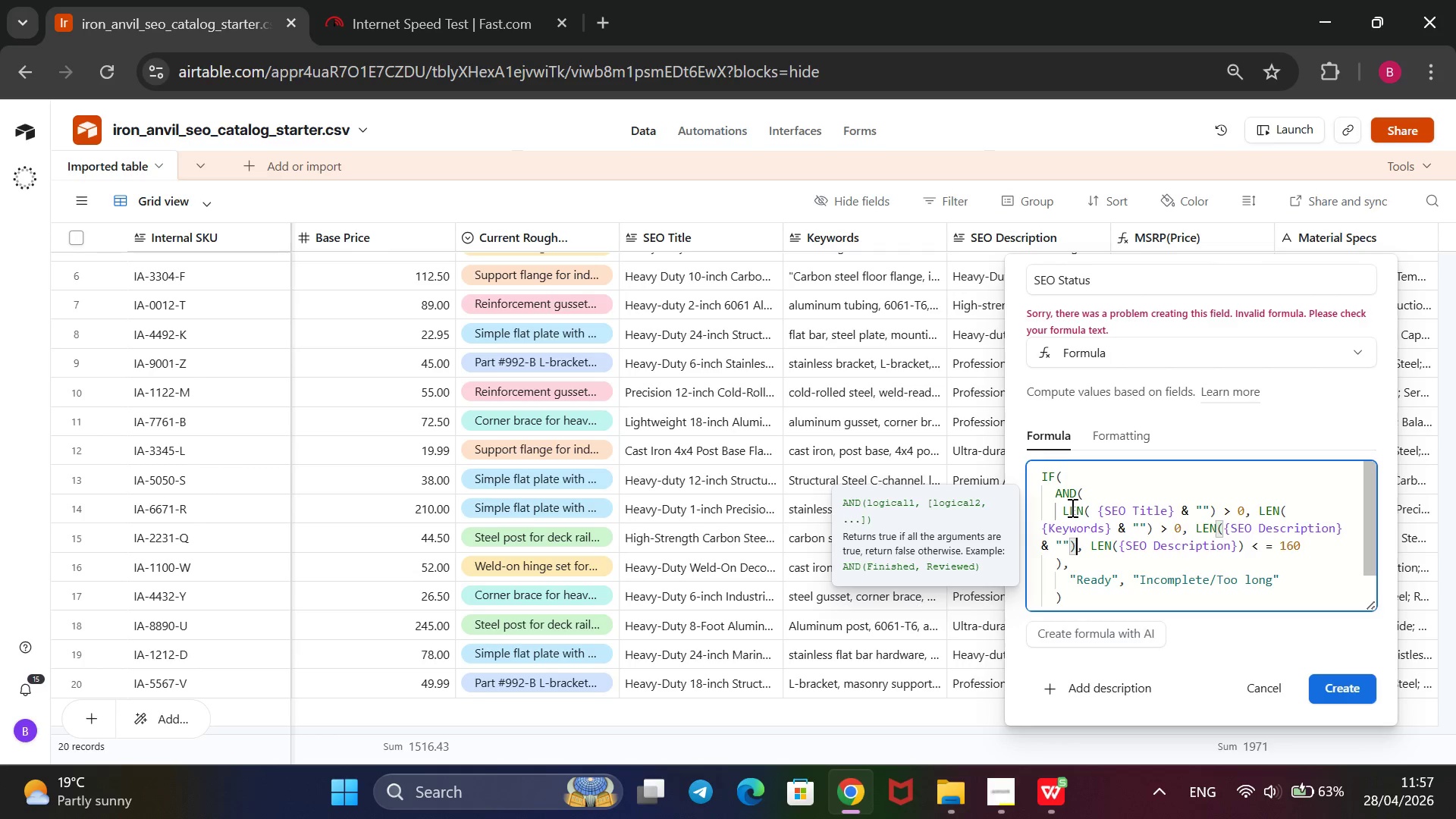 
wait(6.62)
 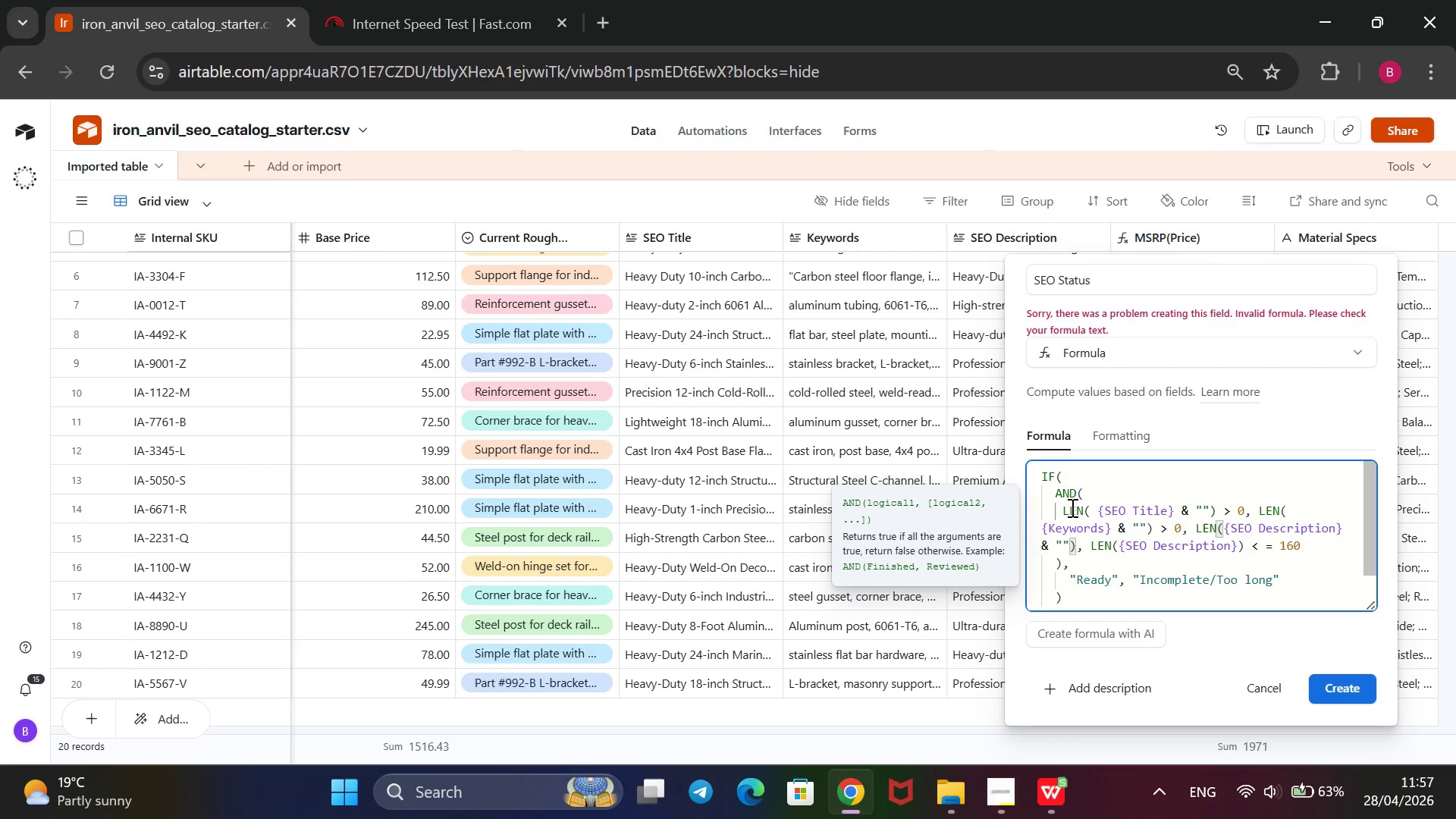 
key(Space)
 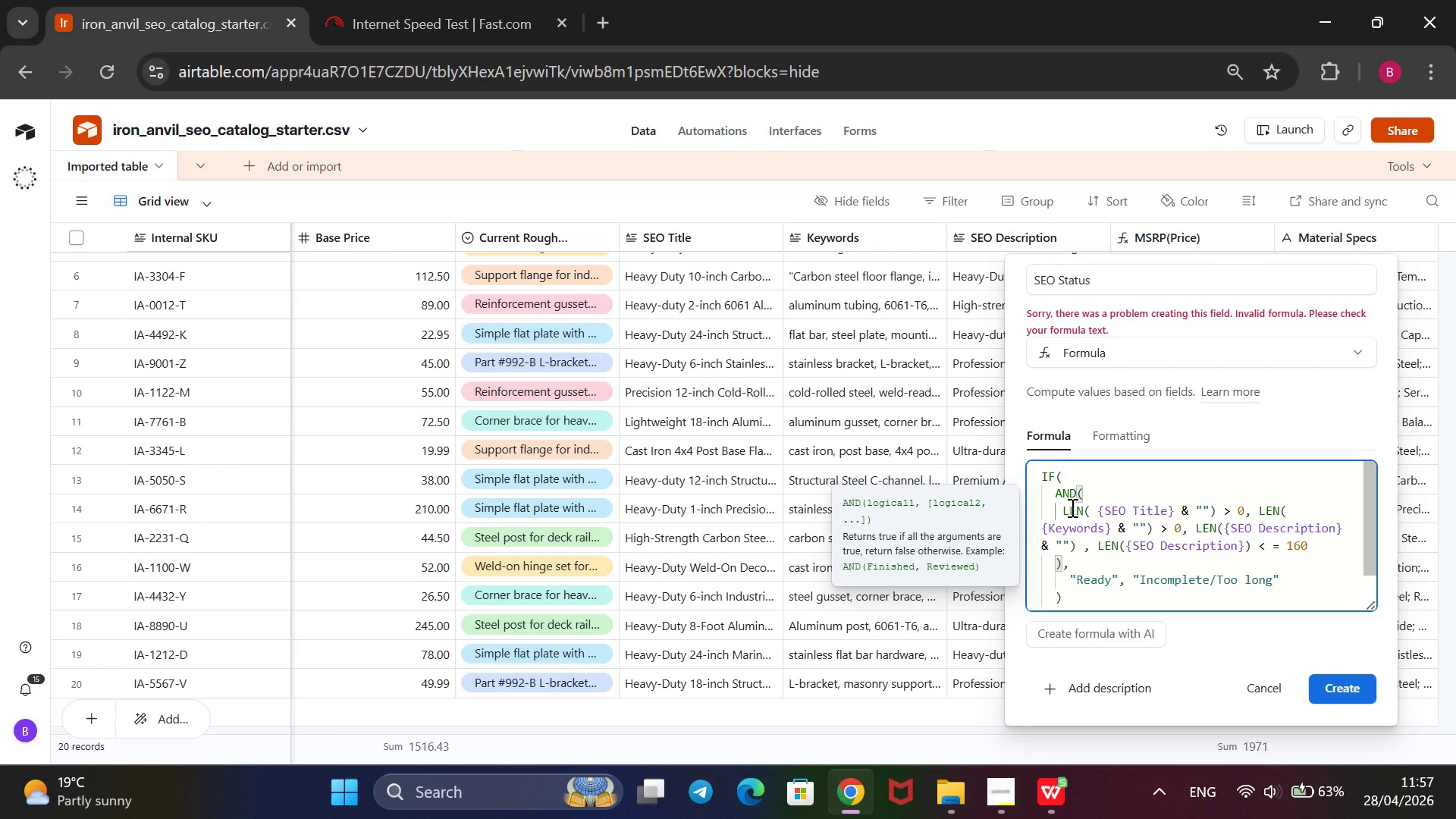 
key(Shift+Period)
 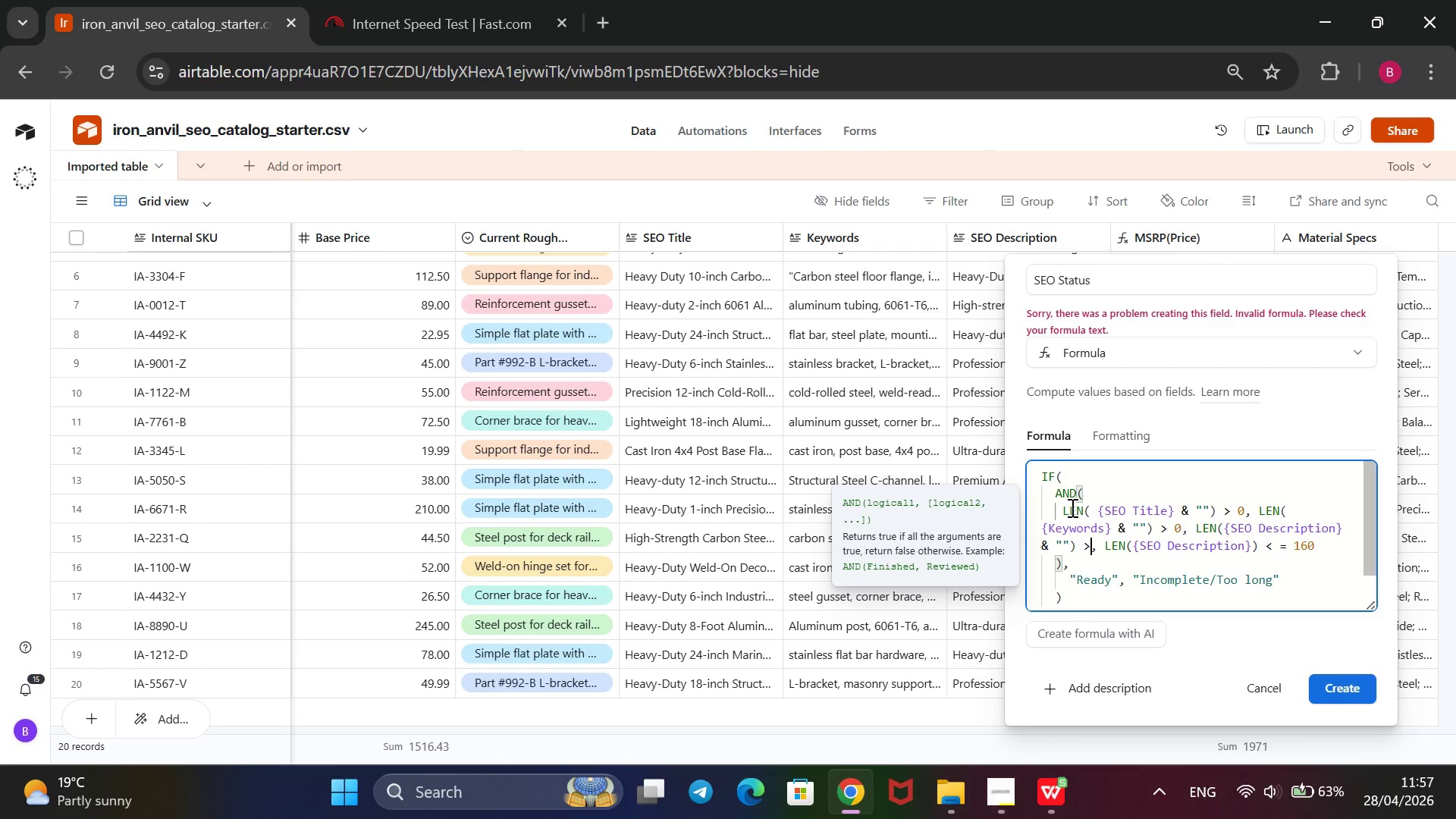 
key(Space)
 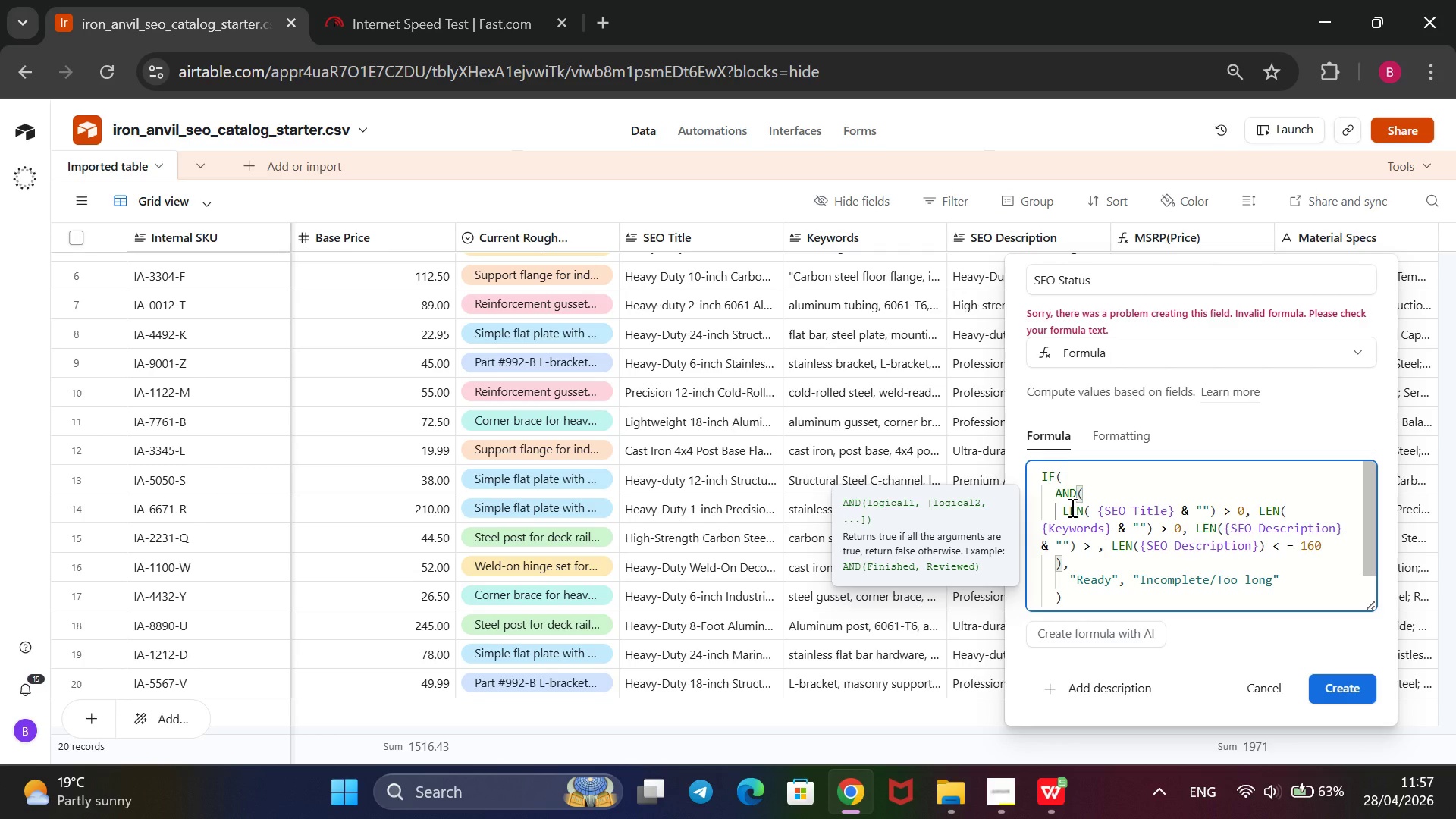 
key(0)
 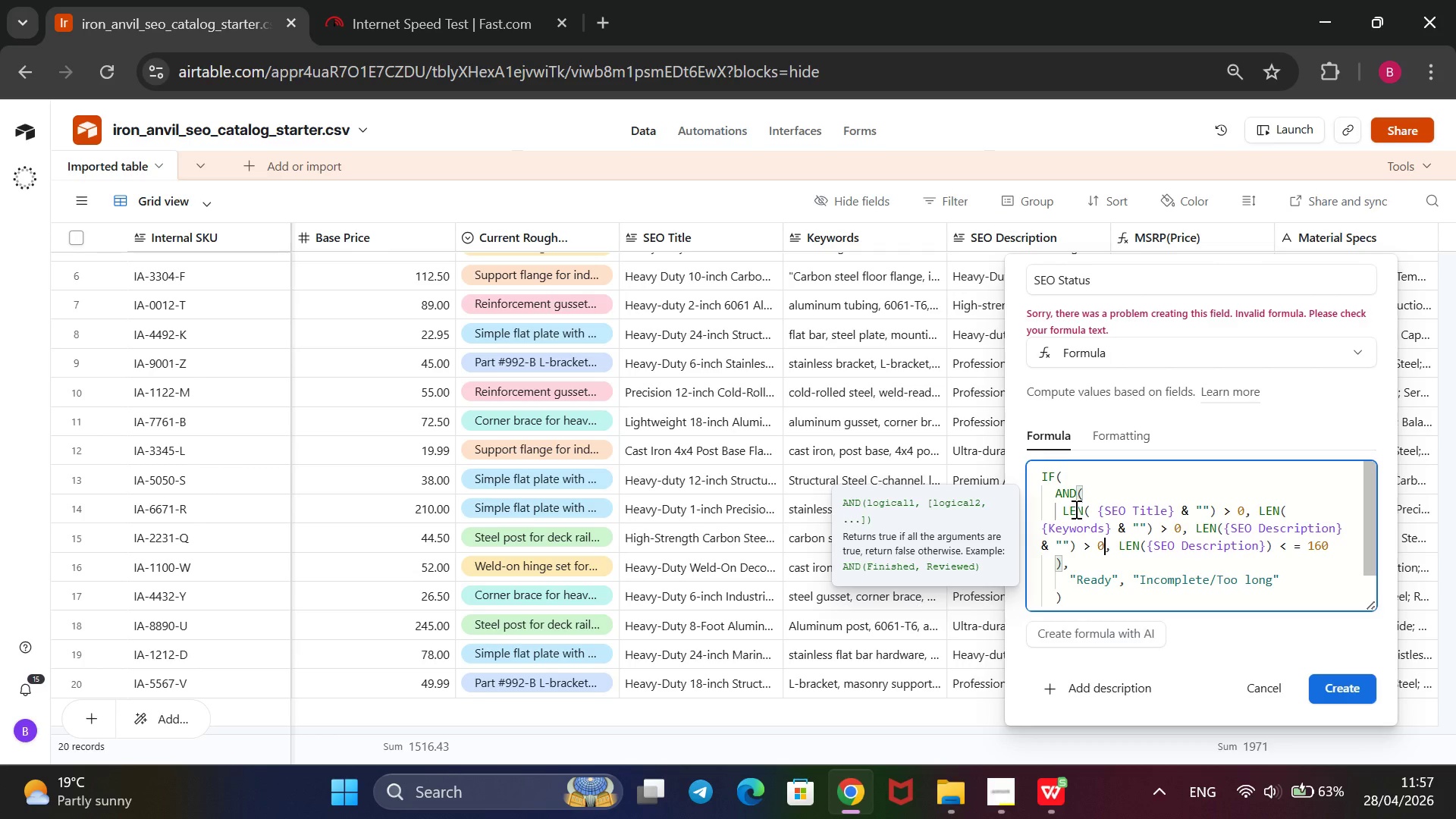 
wait(8.0)
 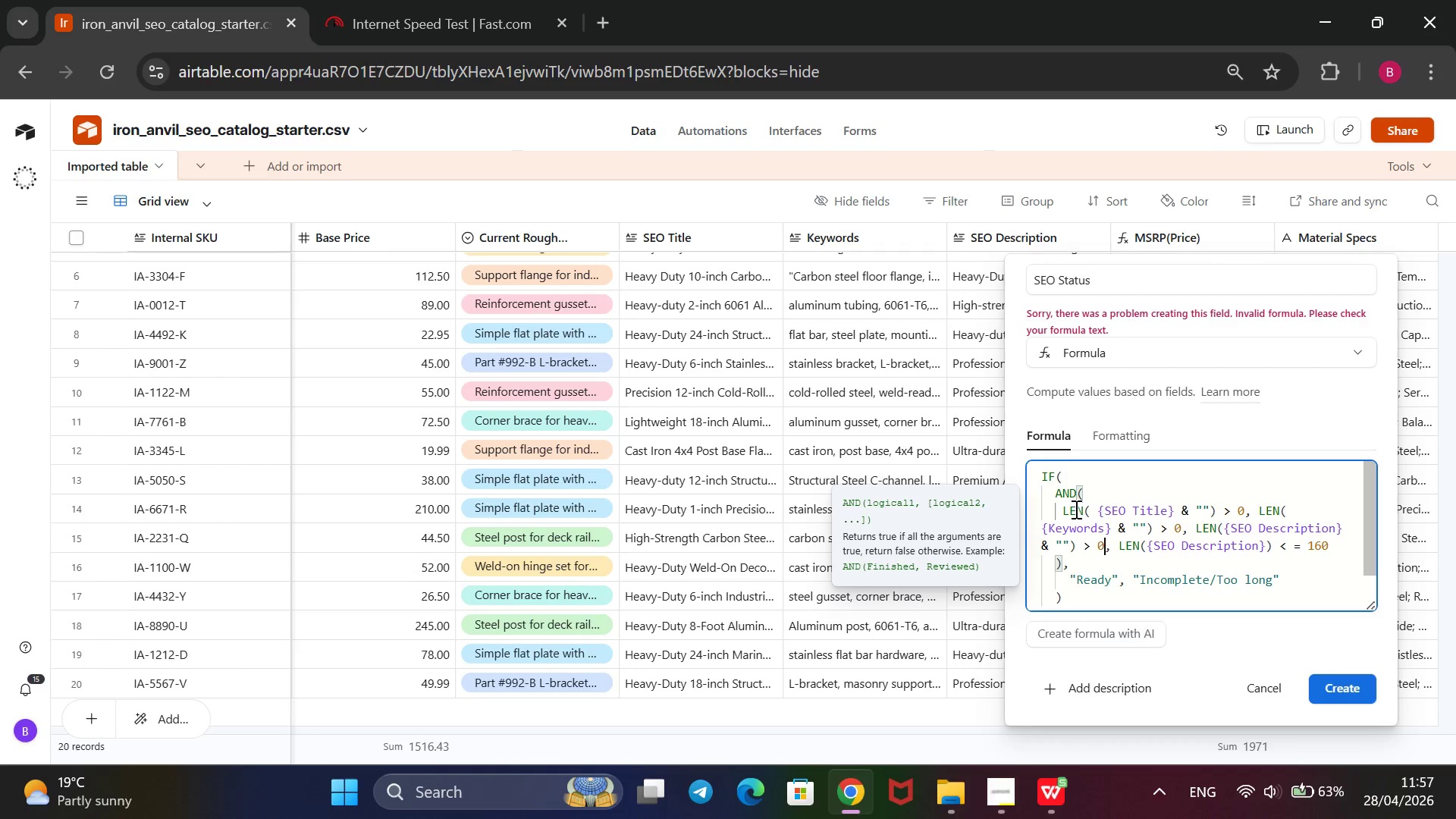 
left_click([1266, 543])
 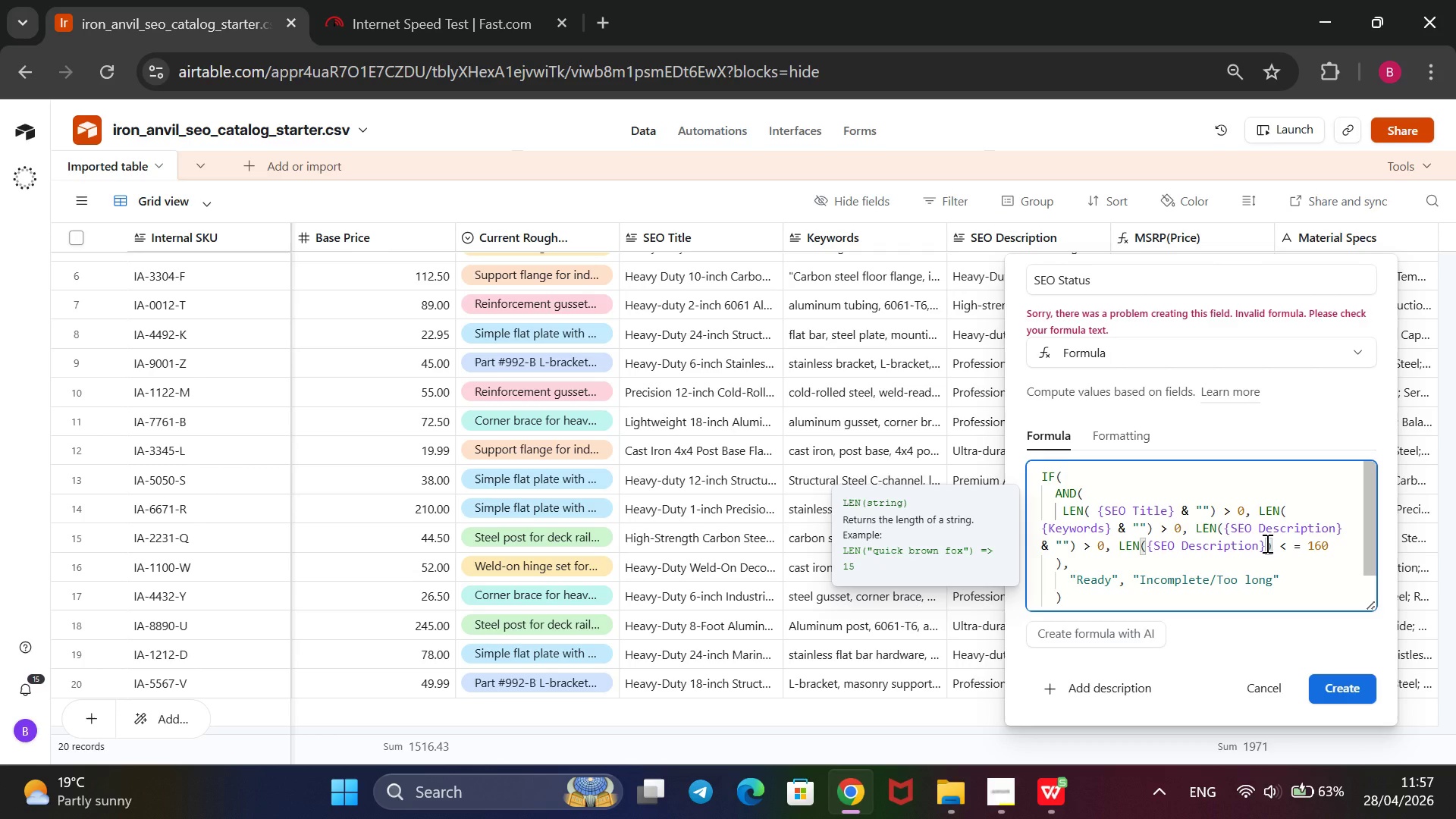 
key(Space)
 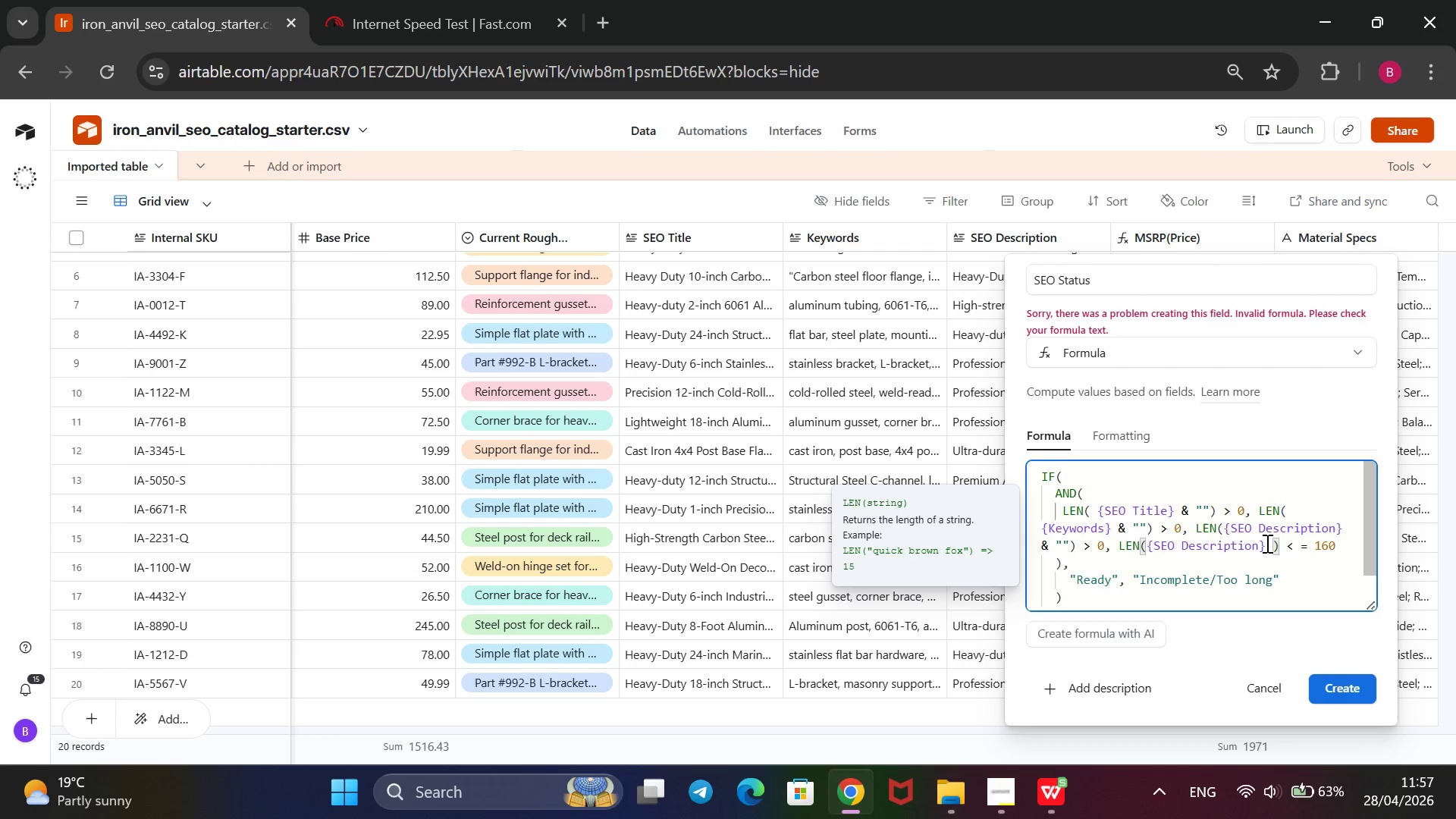 
hold_key(key=ShiftRight, duration=0.77)
 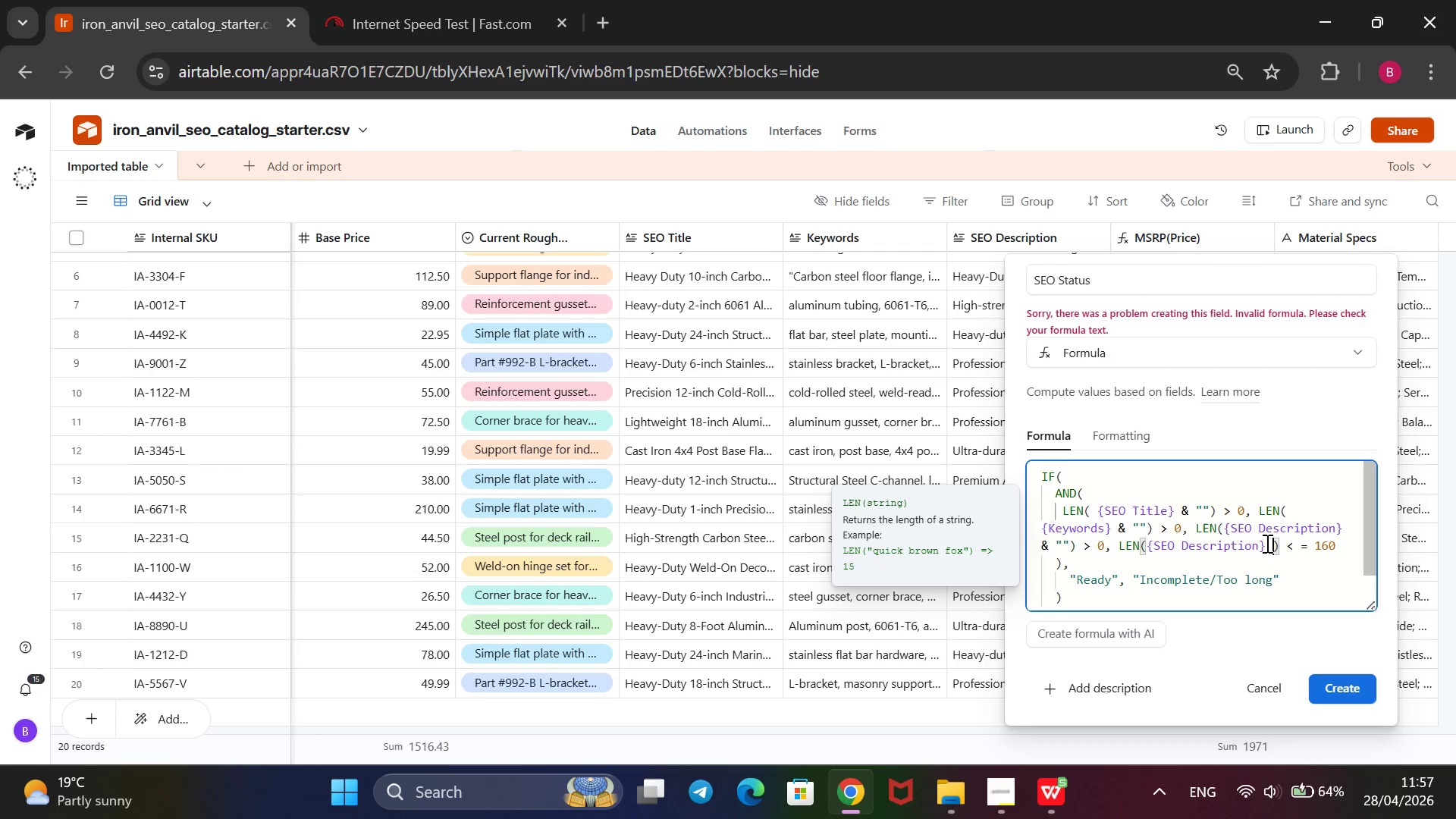 
key(Shift+7)
 